 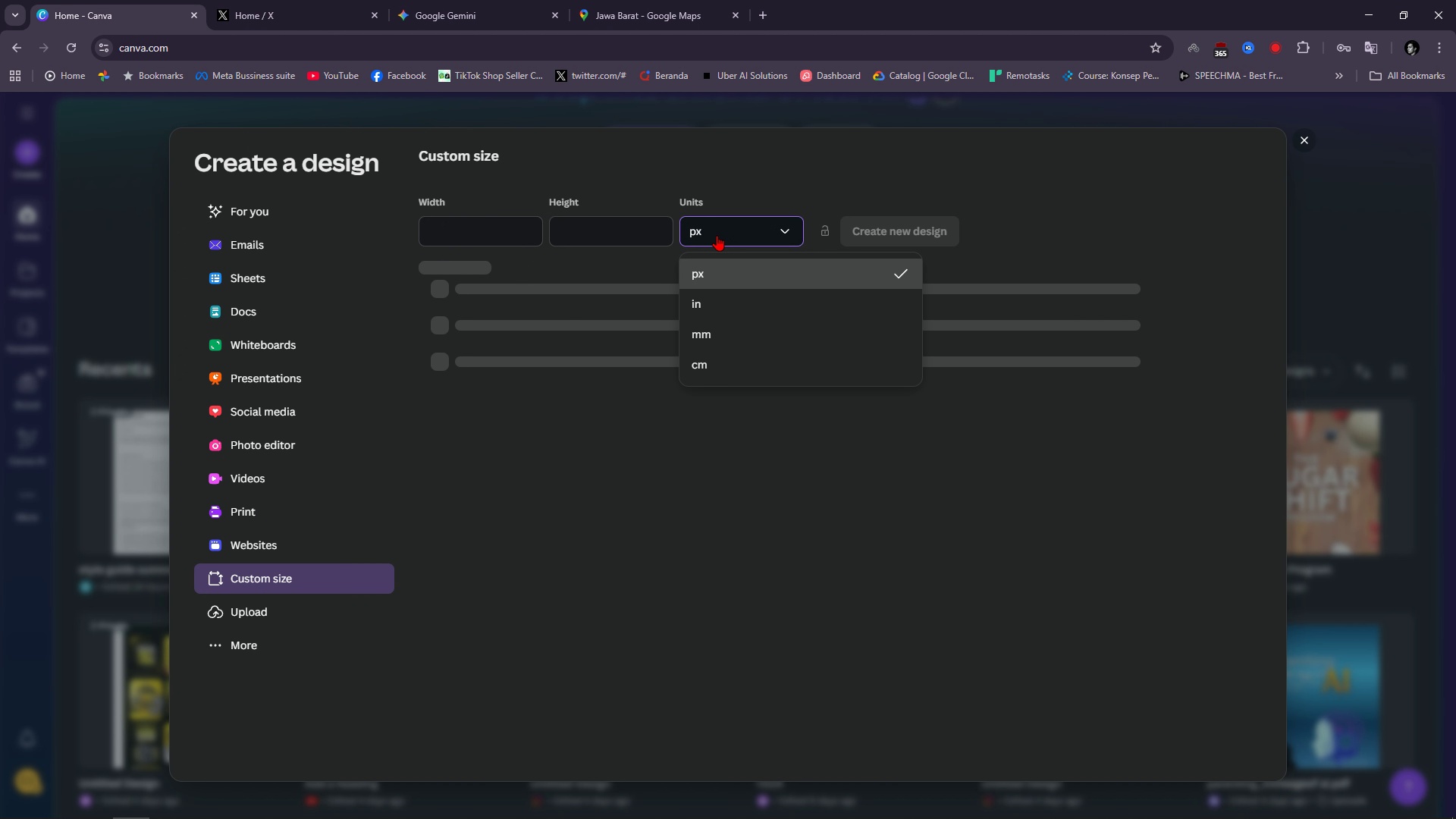 
left_click([502, 232])
 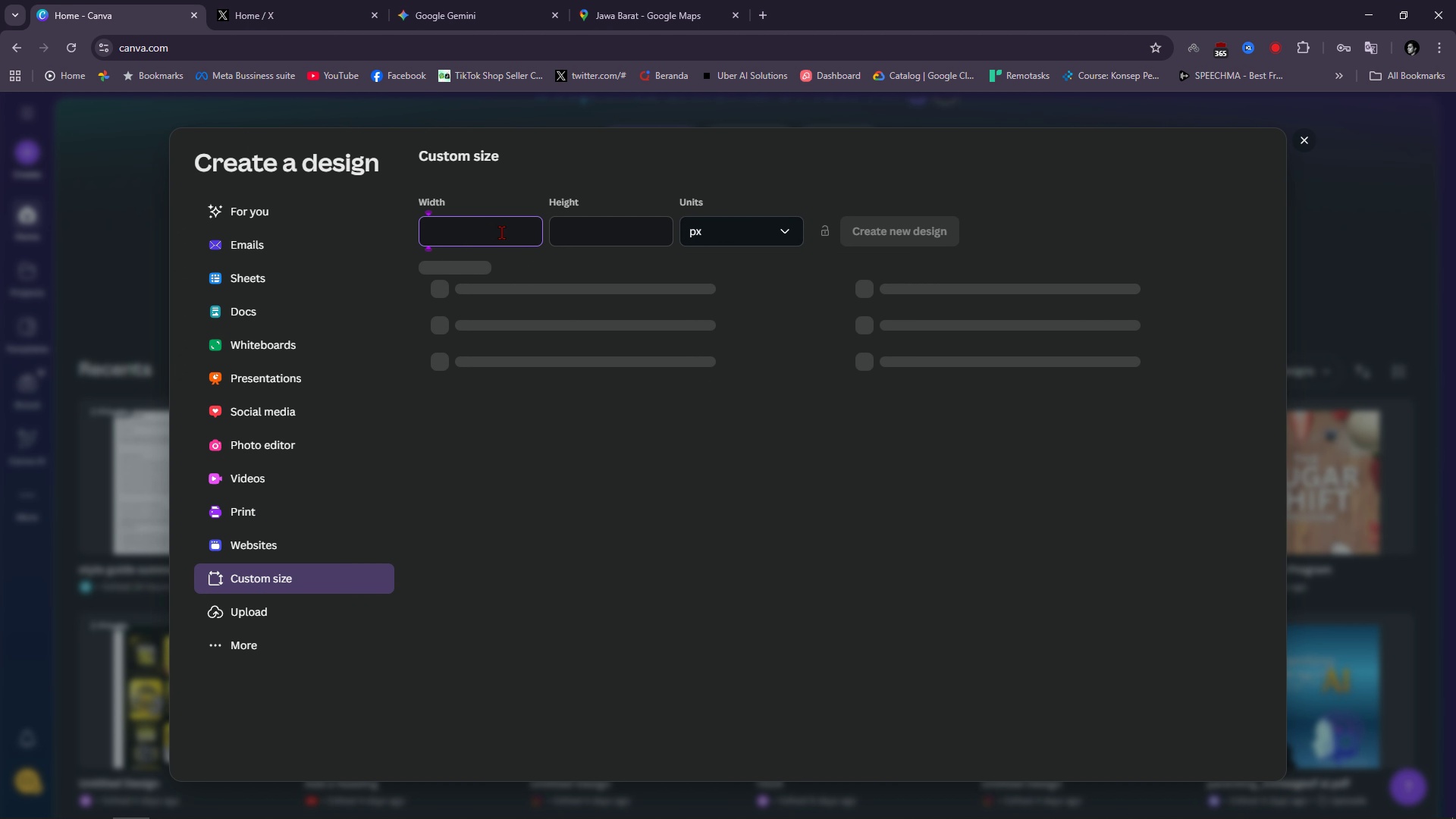 
type(1200)
key(Tab)
type(1200)
 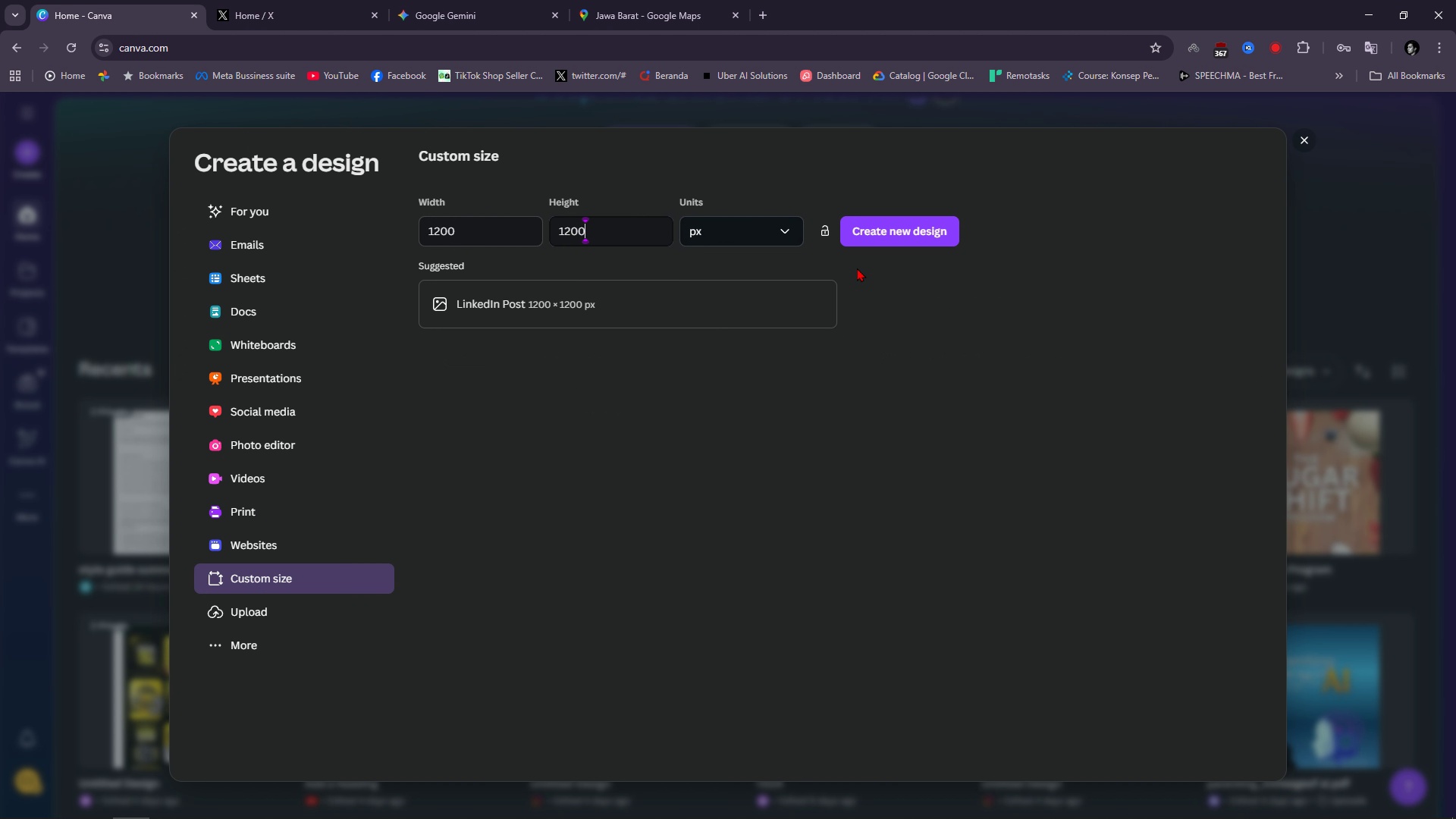 
left_click([882, 242])
 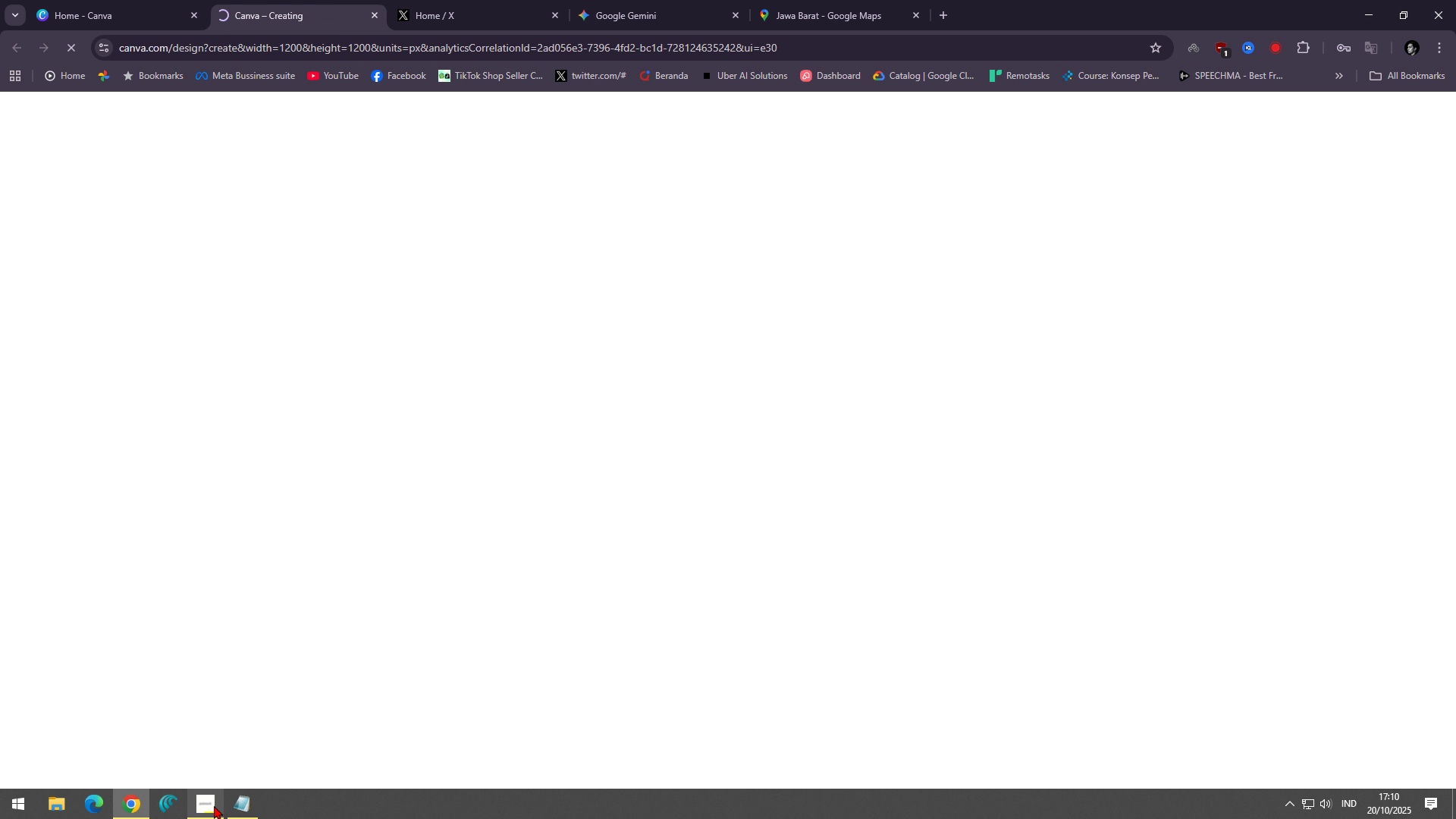 
left_click([236, 804])
 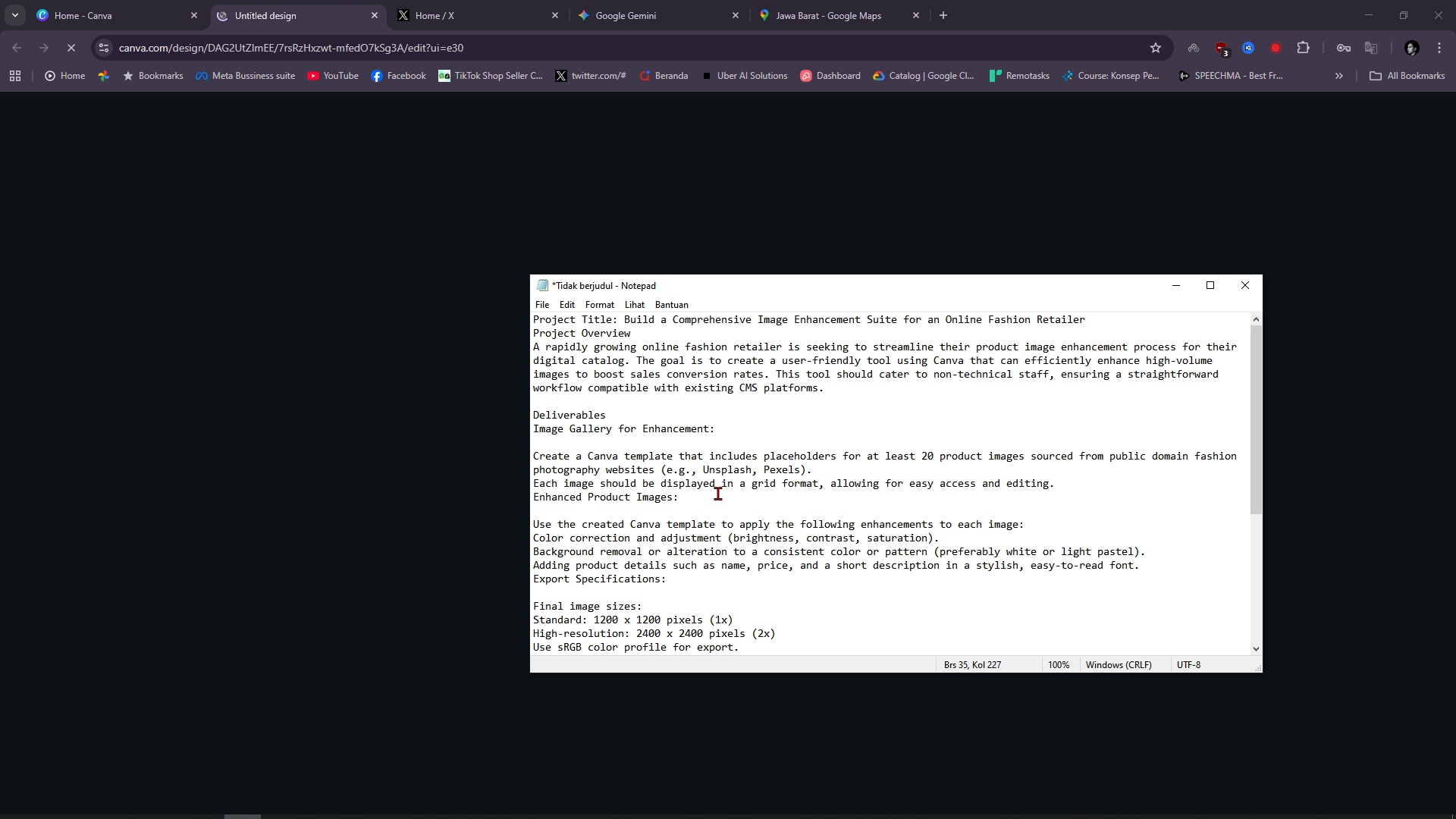 
scroll: coordinate [717, 493], scroll_direction: up, amount: 8.0
 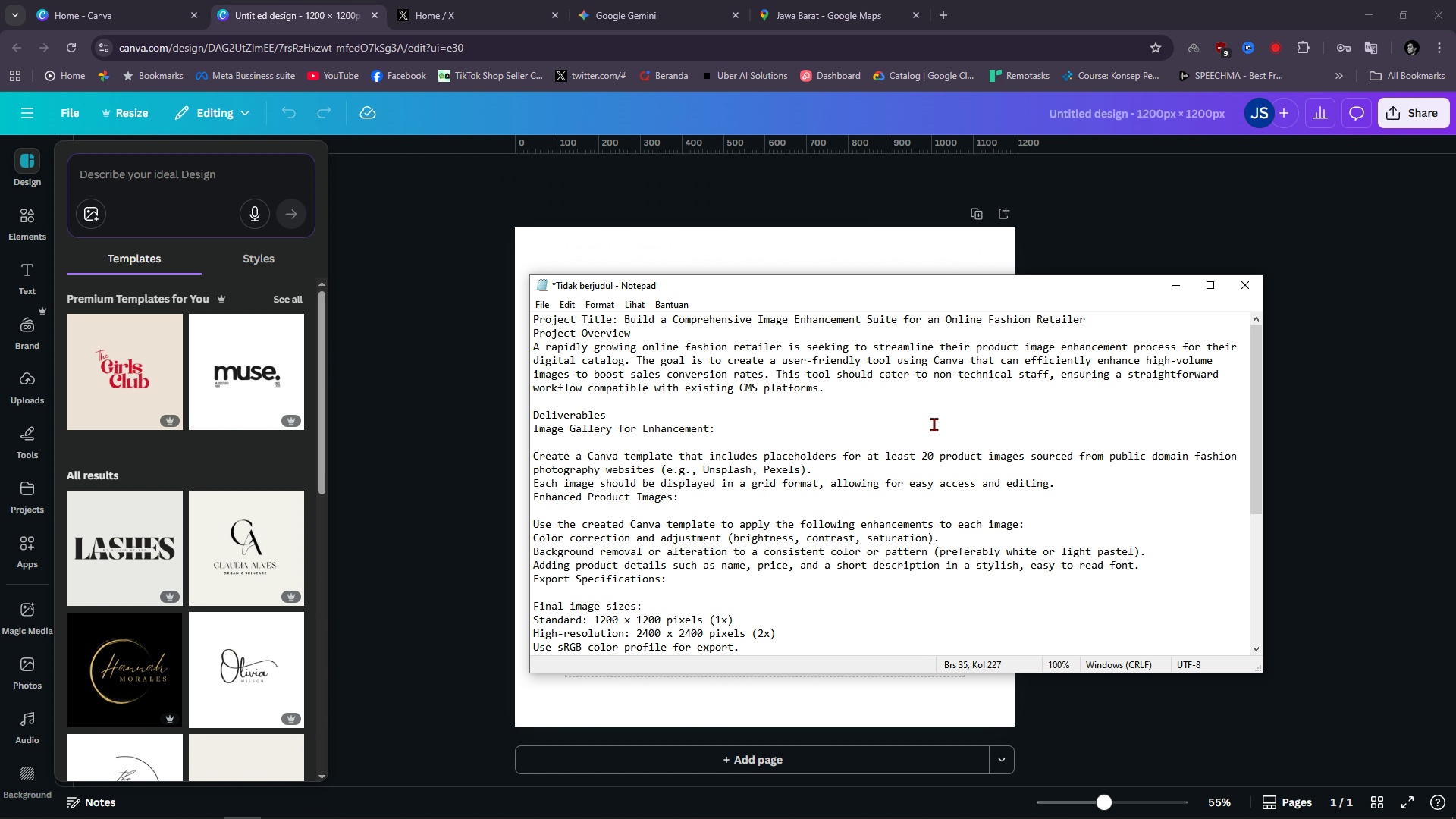 
wait(11.3)
 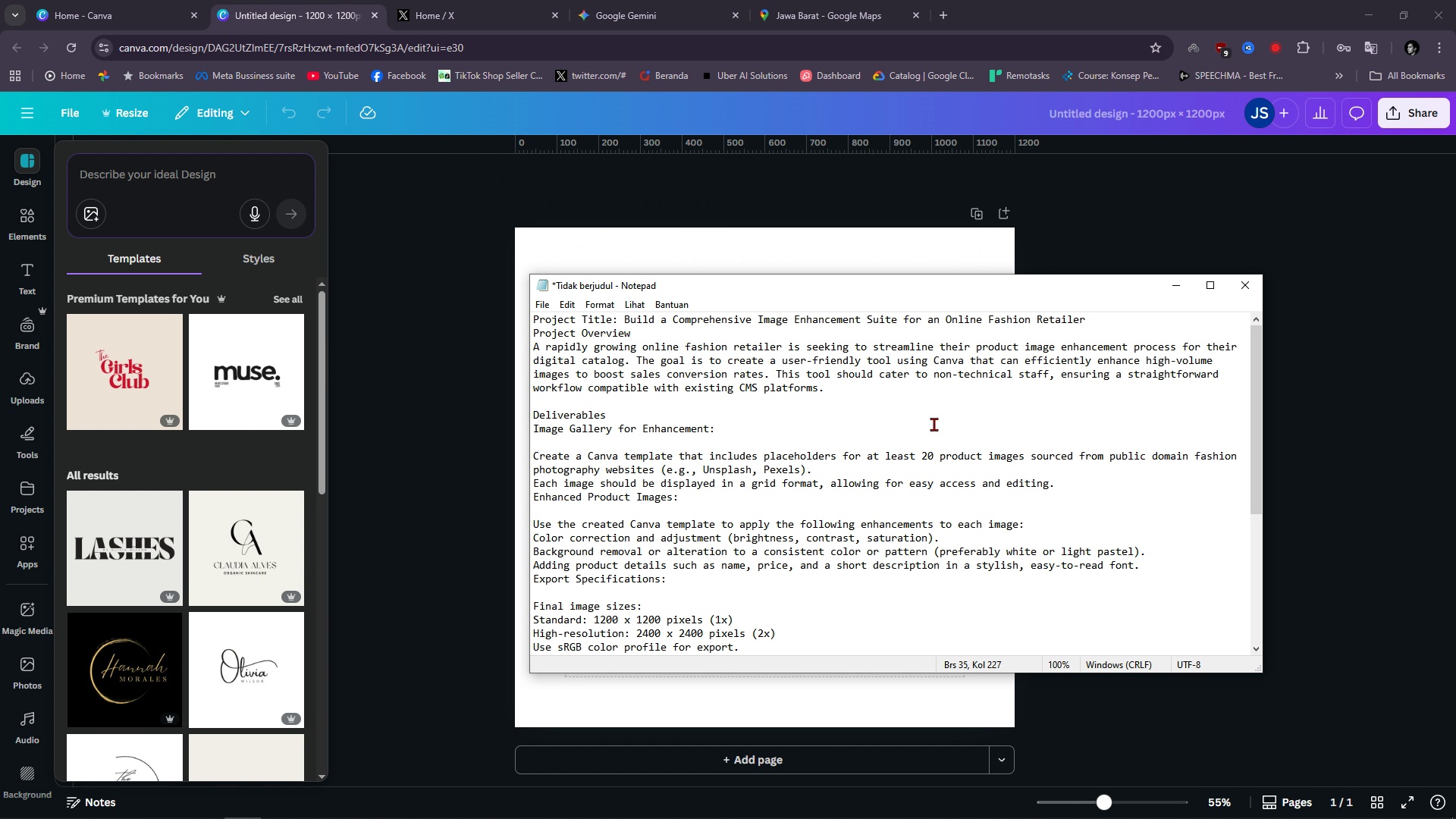 
scroll: coordinate [953, 477], scroll_direction: up, amount: 1.0
 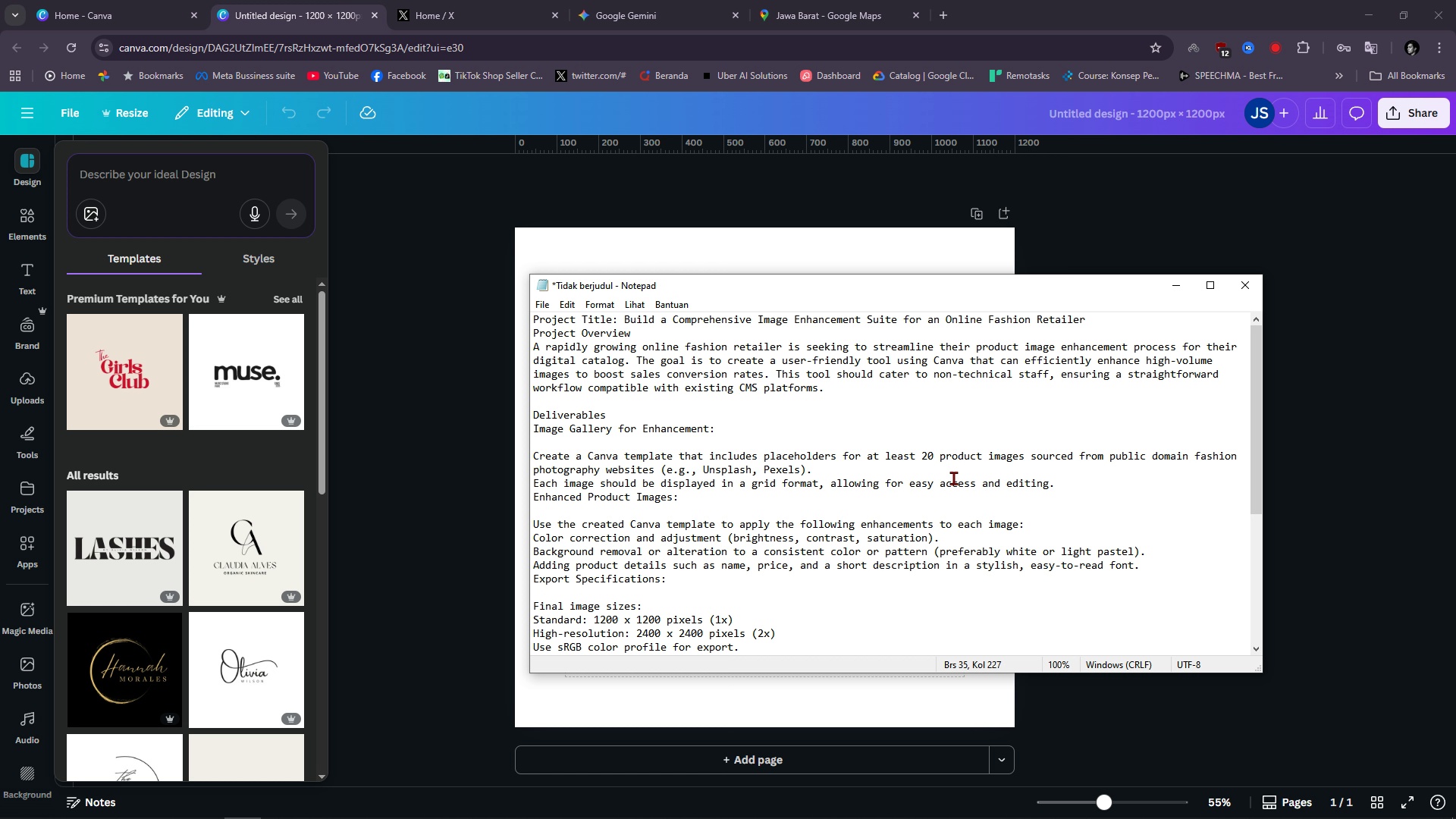 
wait(10.38)
 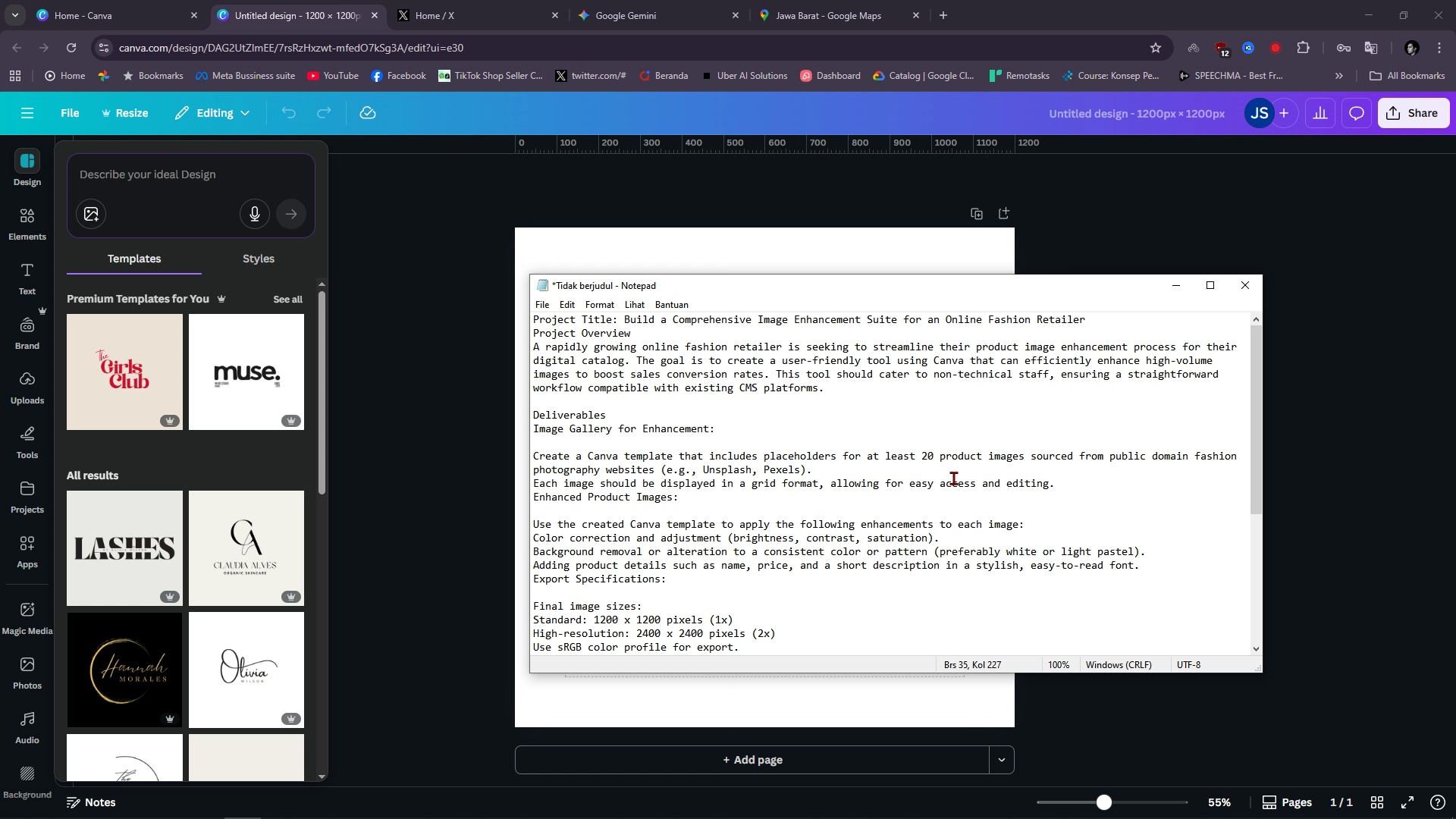 
left_click([1347, 378])
 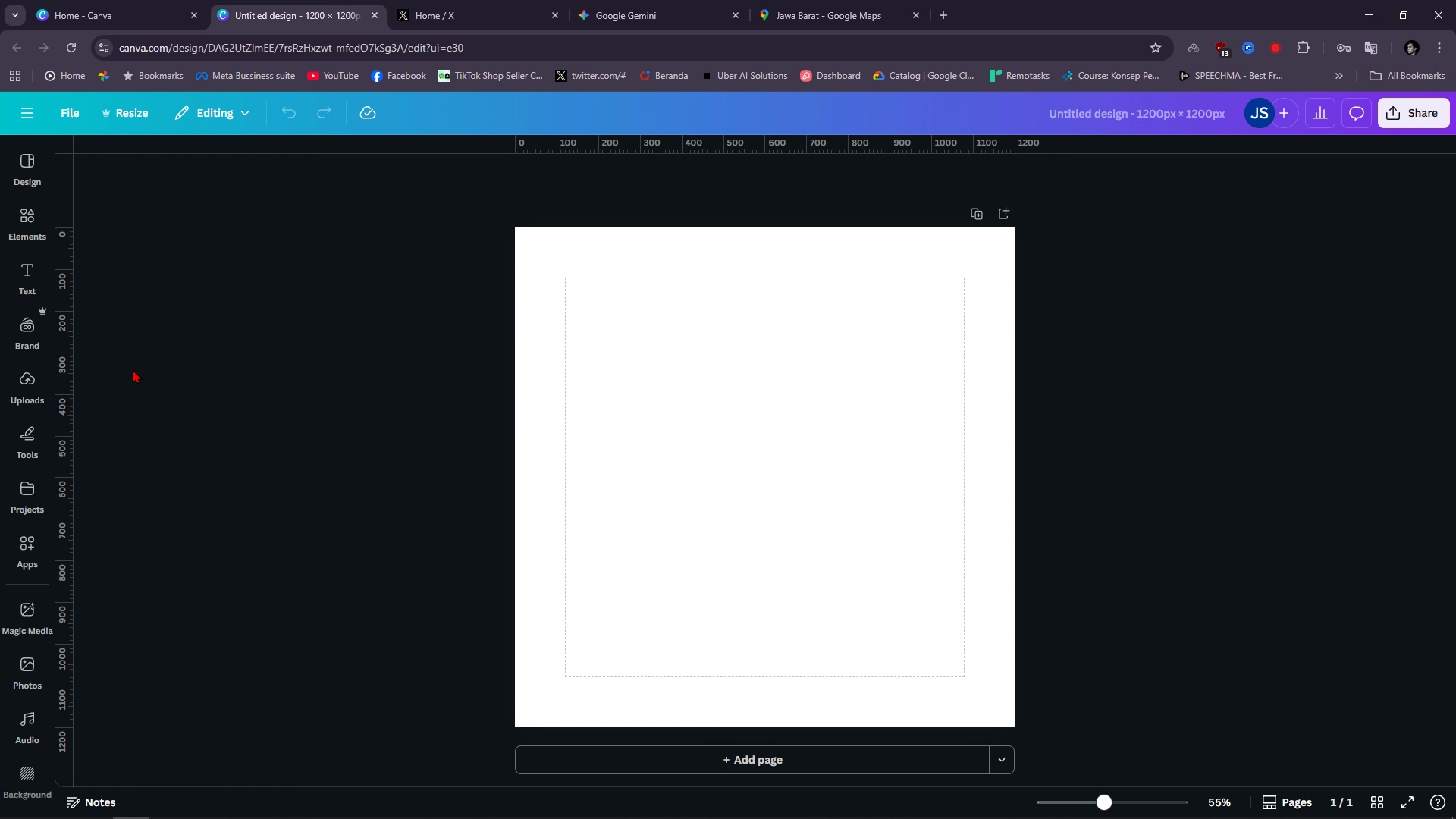 
left_click([42, 224])
 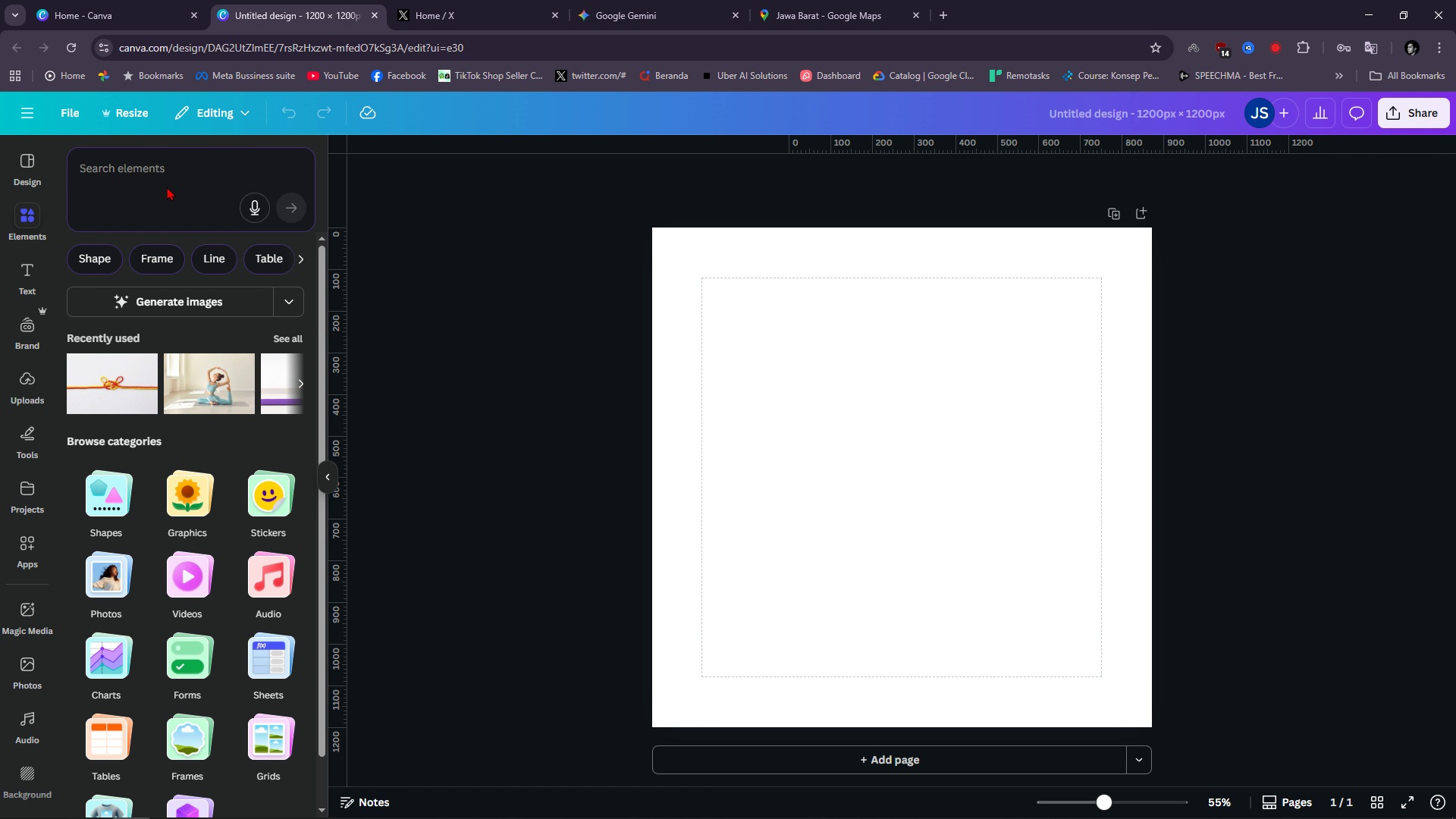 
left_click([164, 160])
 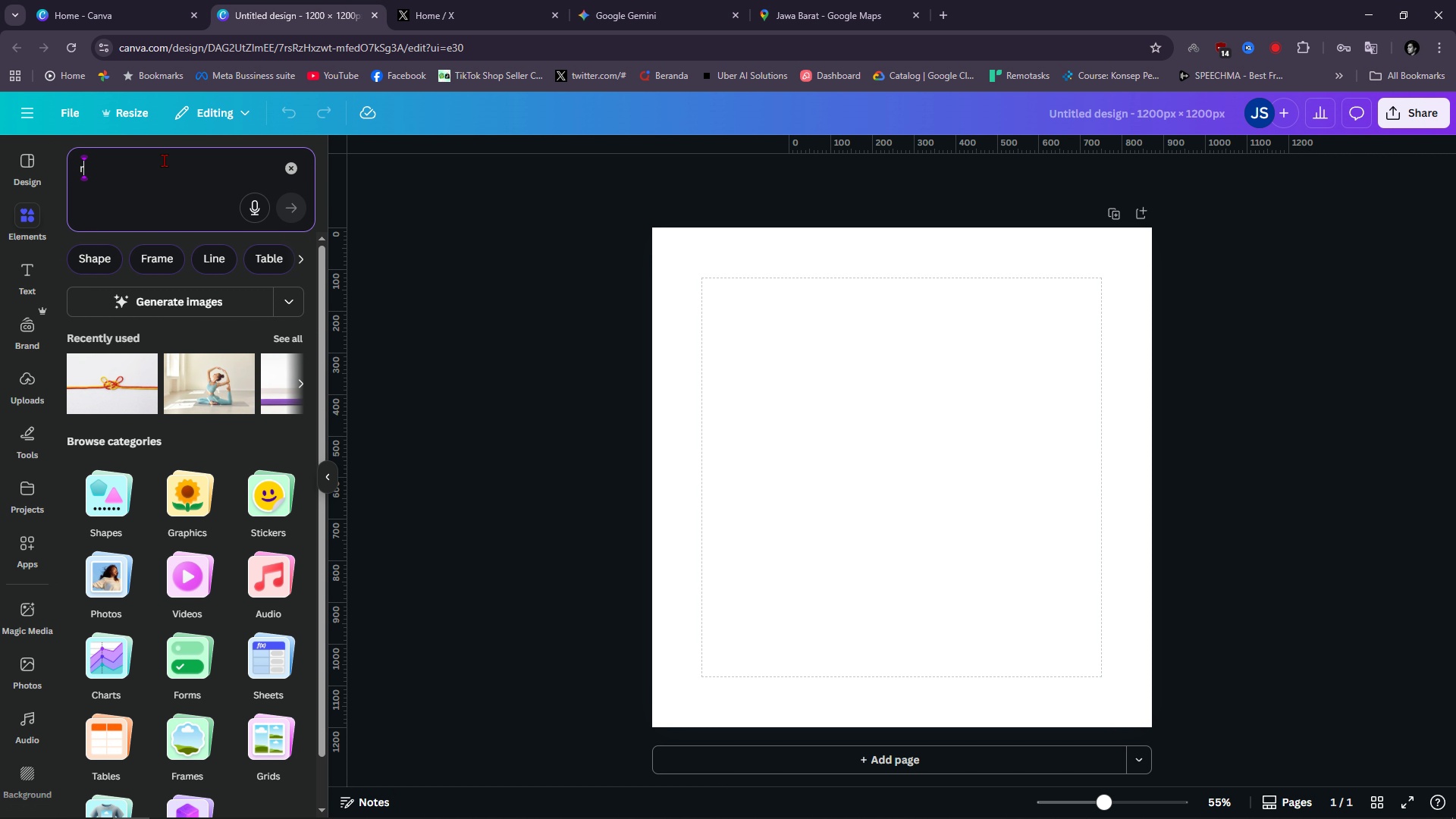 
type(red frame )
 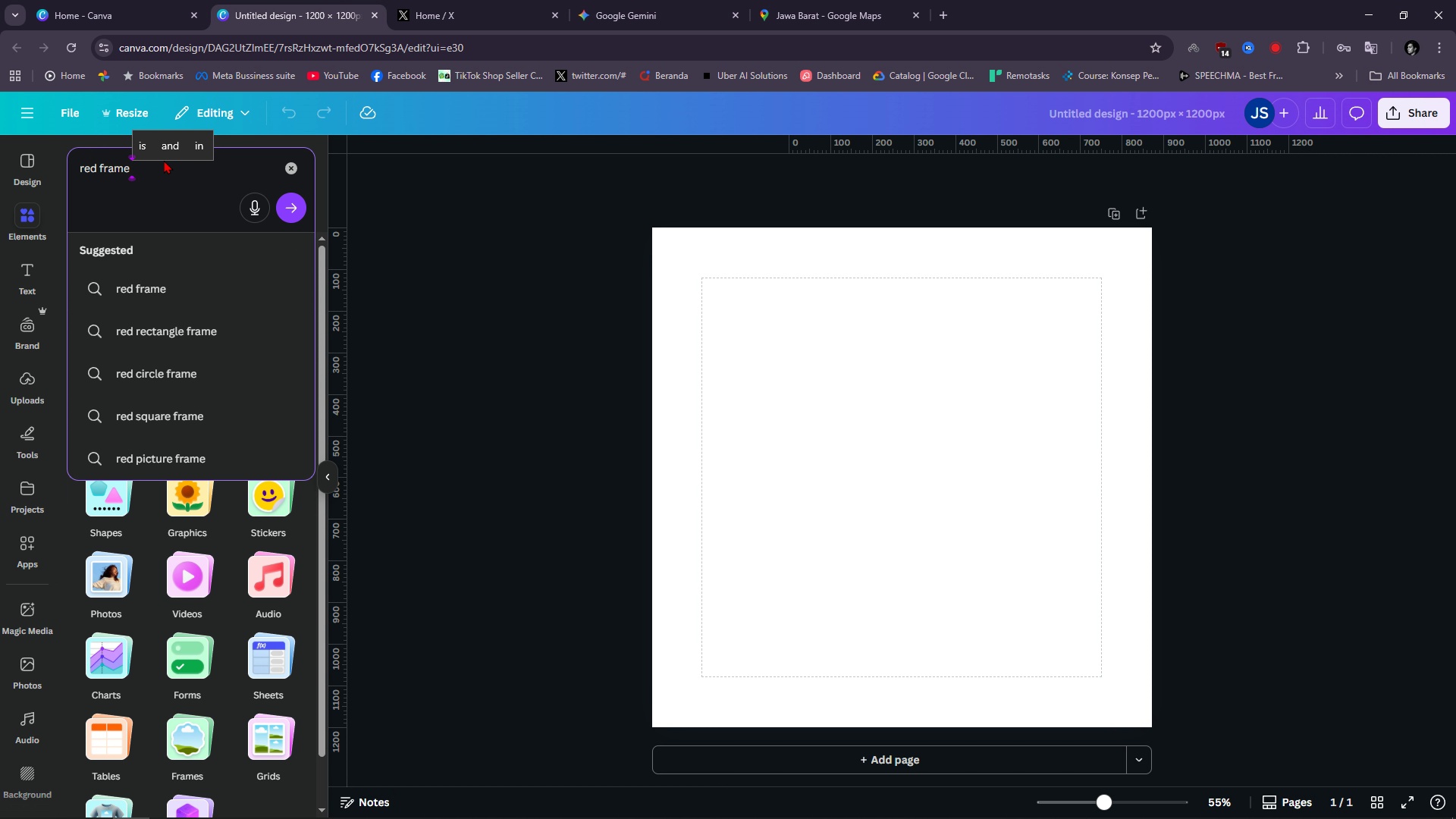 
key(Control+ControlLeft)
 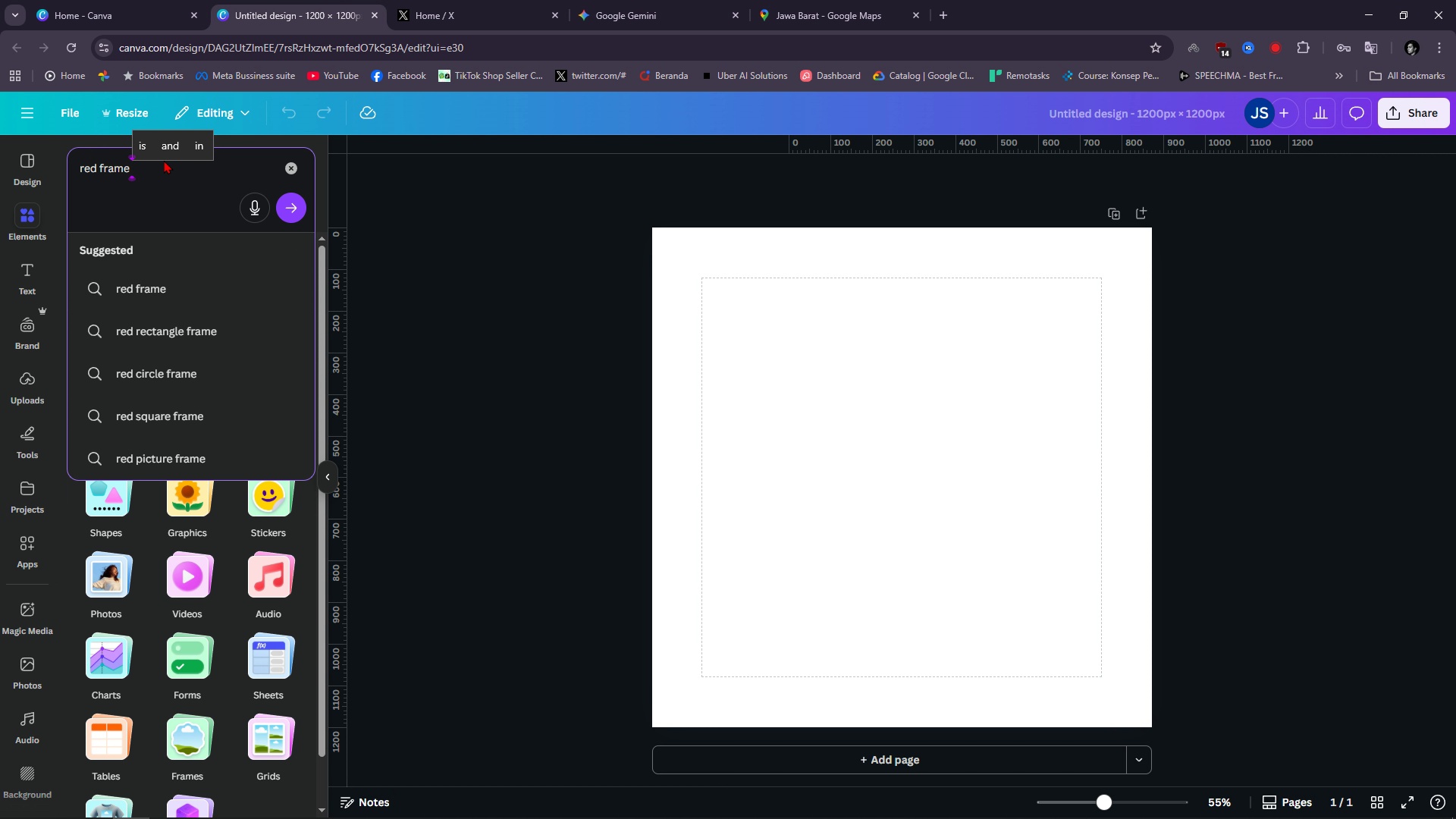 
key(Control+Backspace)
 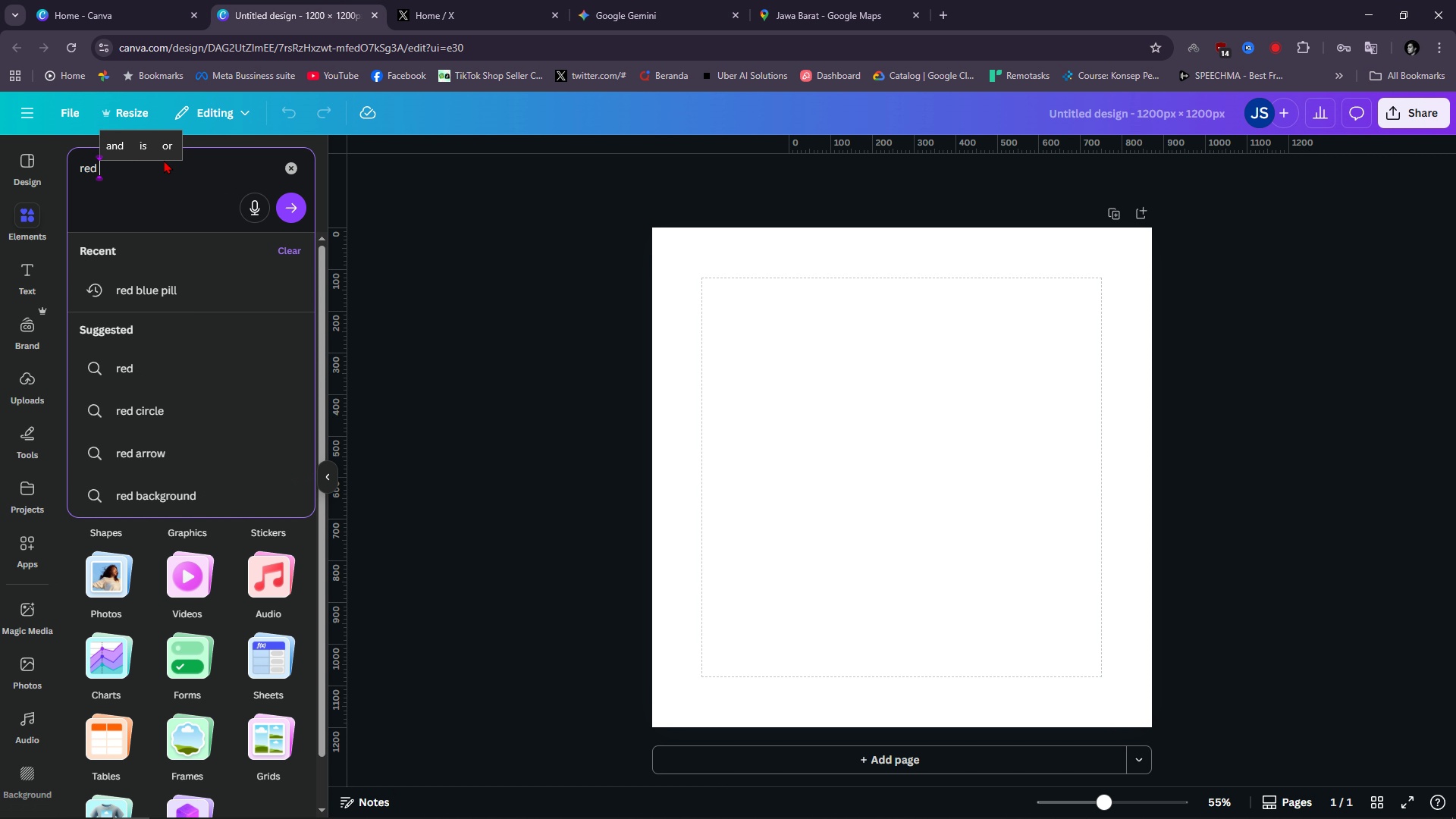 
key(Control+B)
 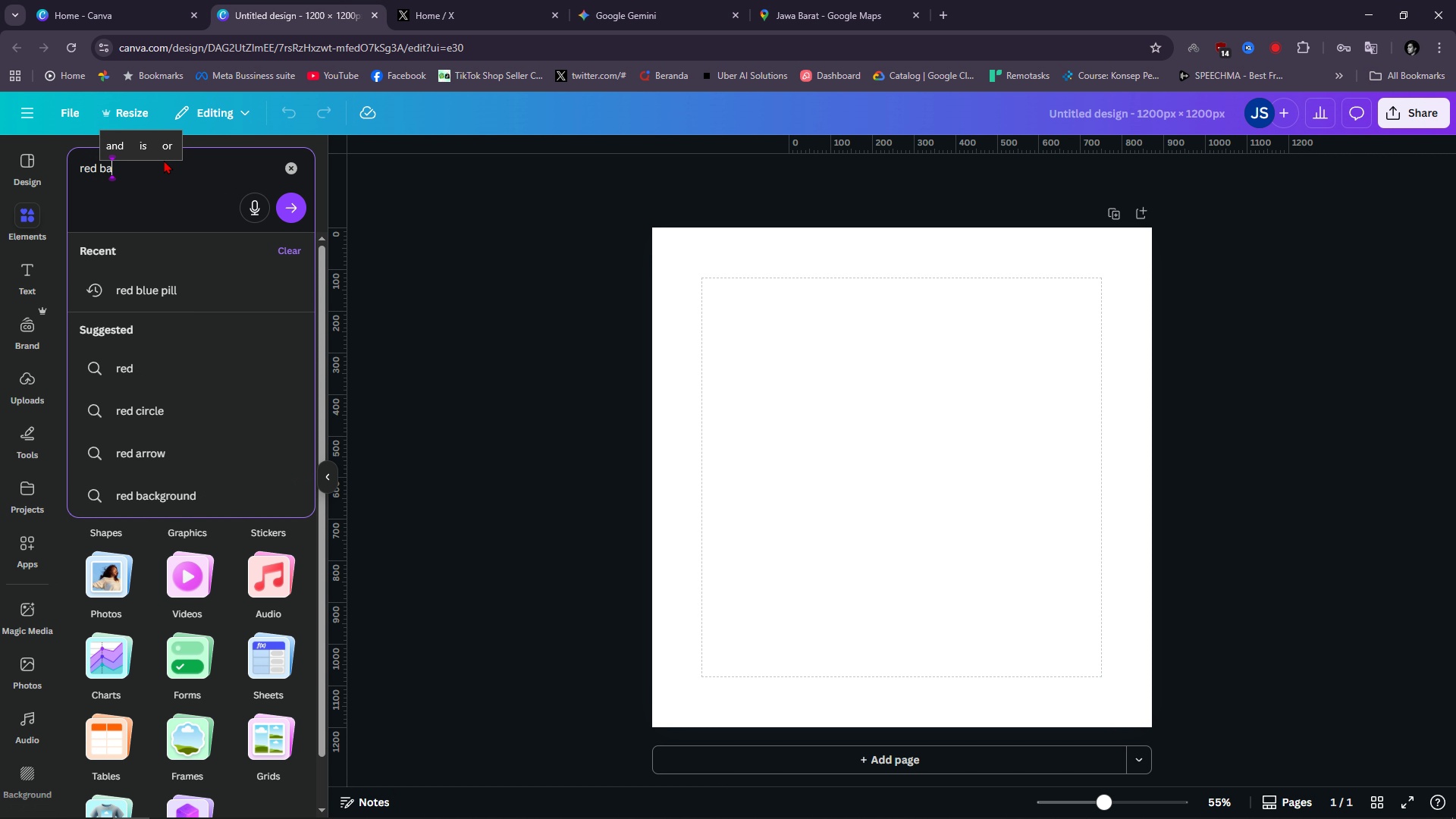 
key(Control+A)
 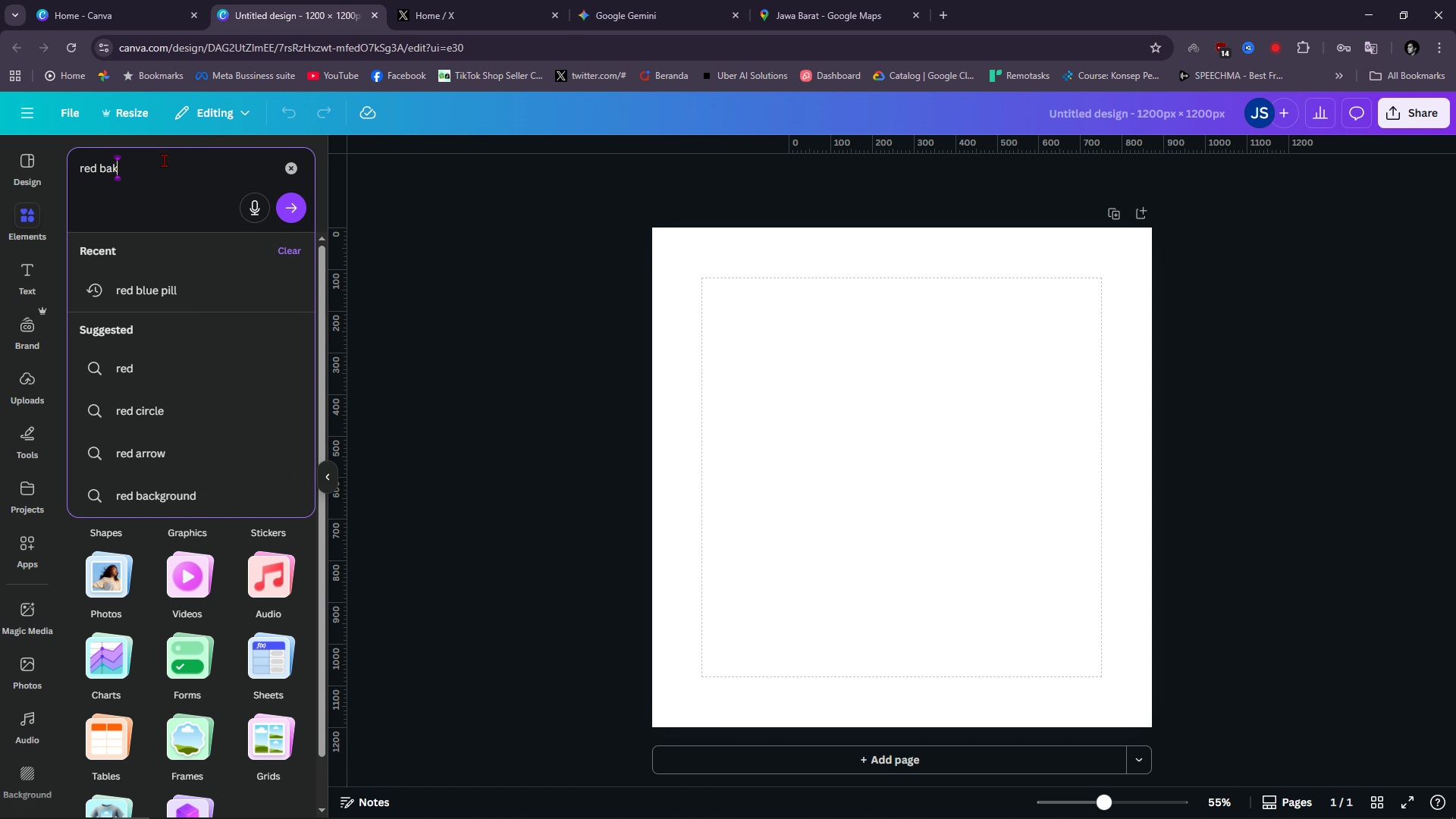 
key(Control+K)
 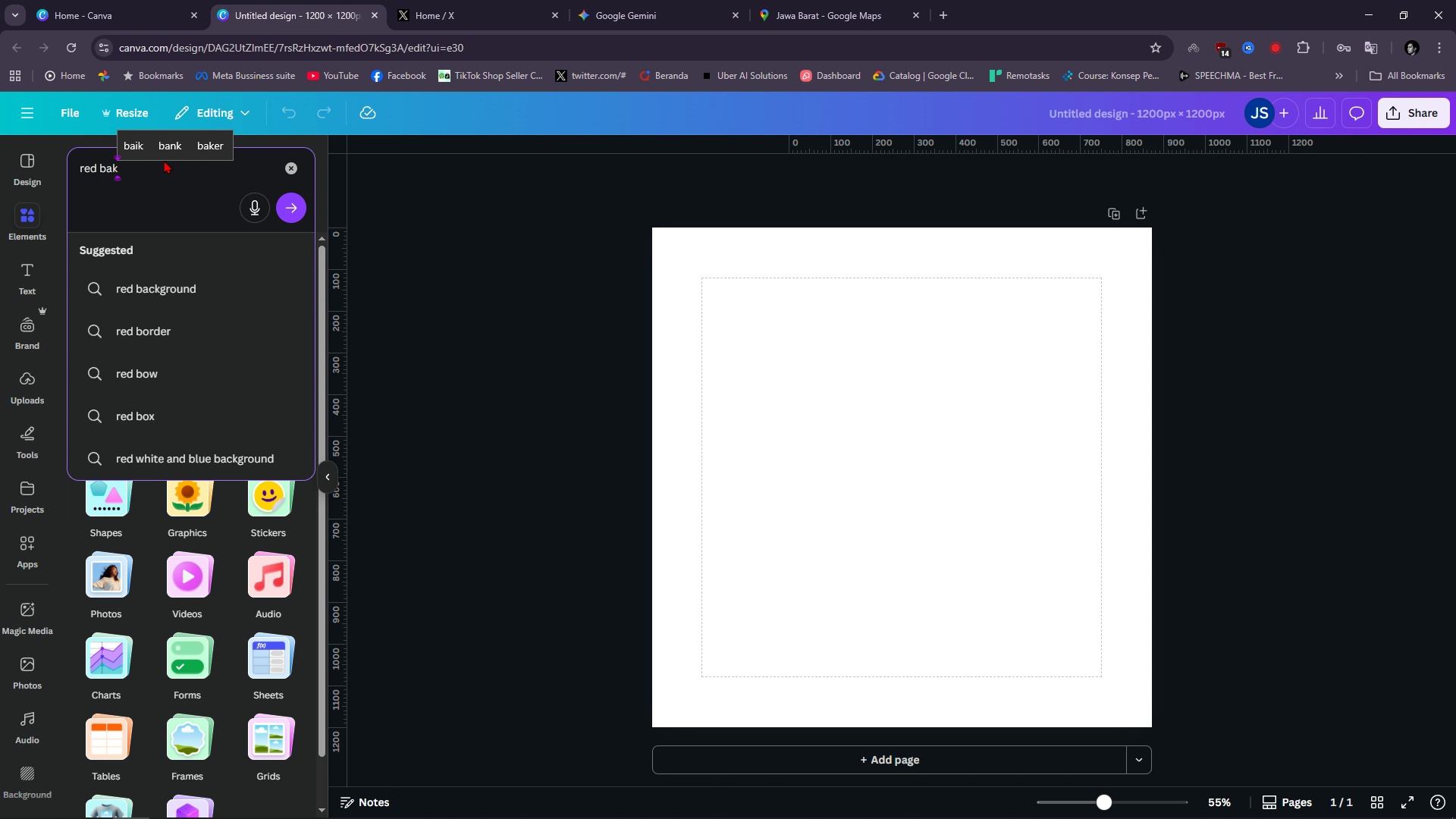 
key(Backspace)
type(ckground texture)
 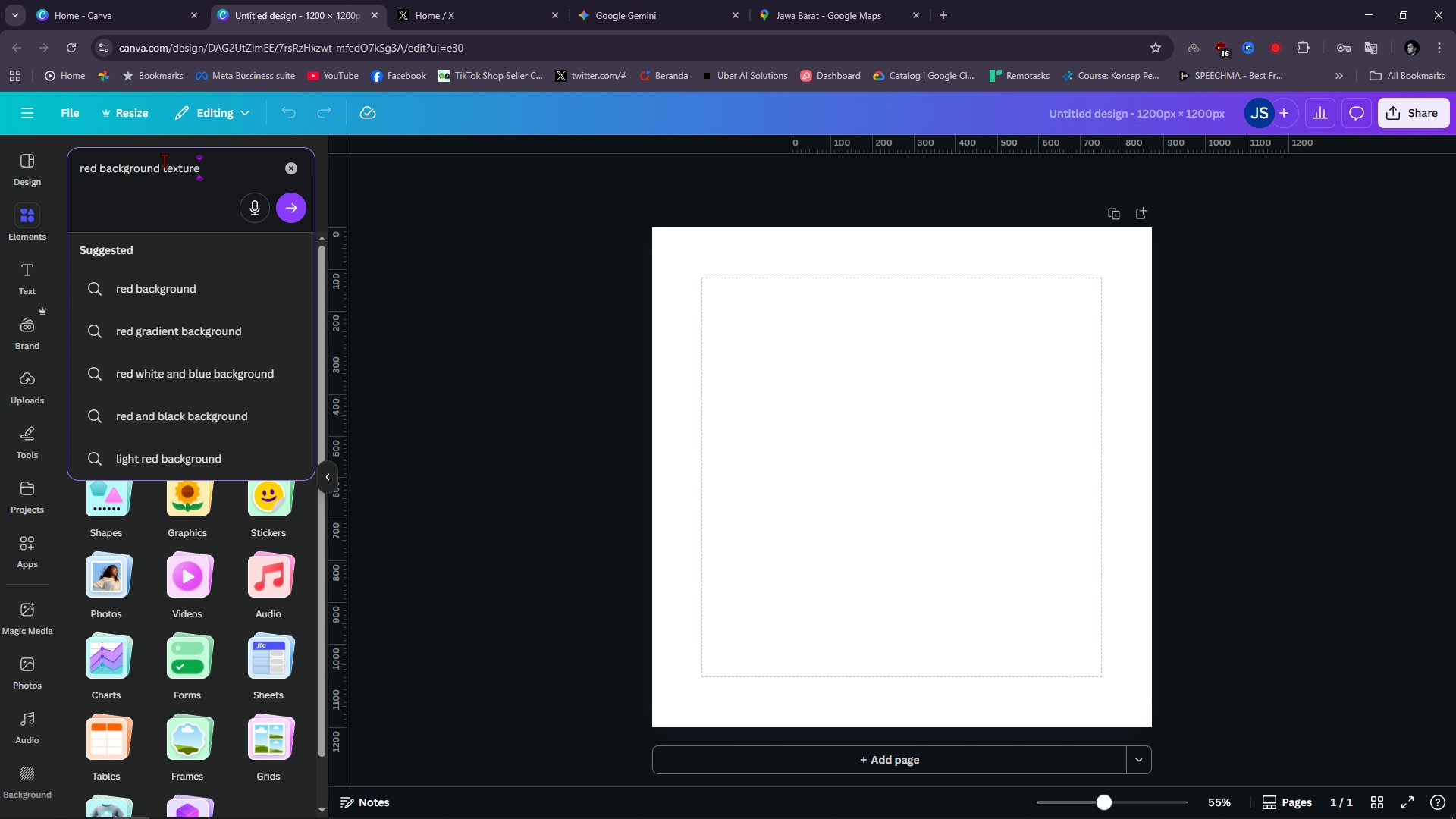 
key(Enter)
 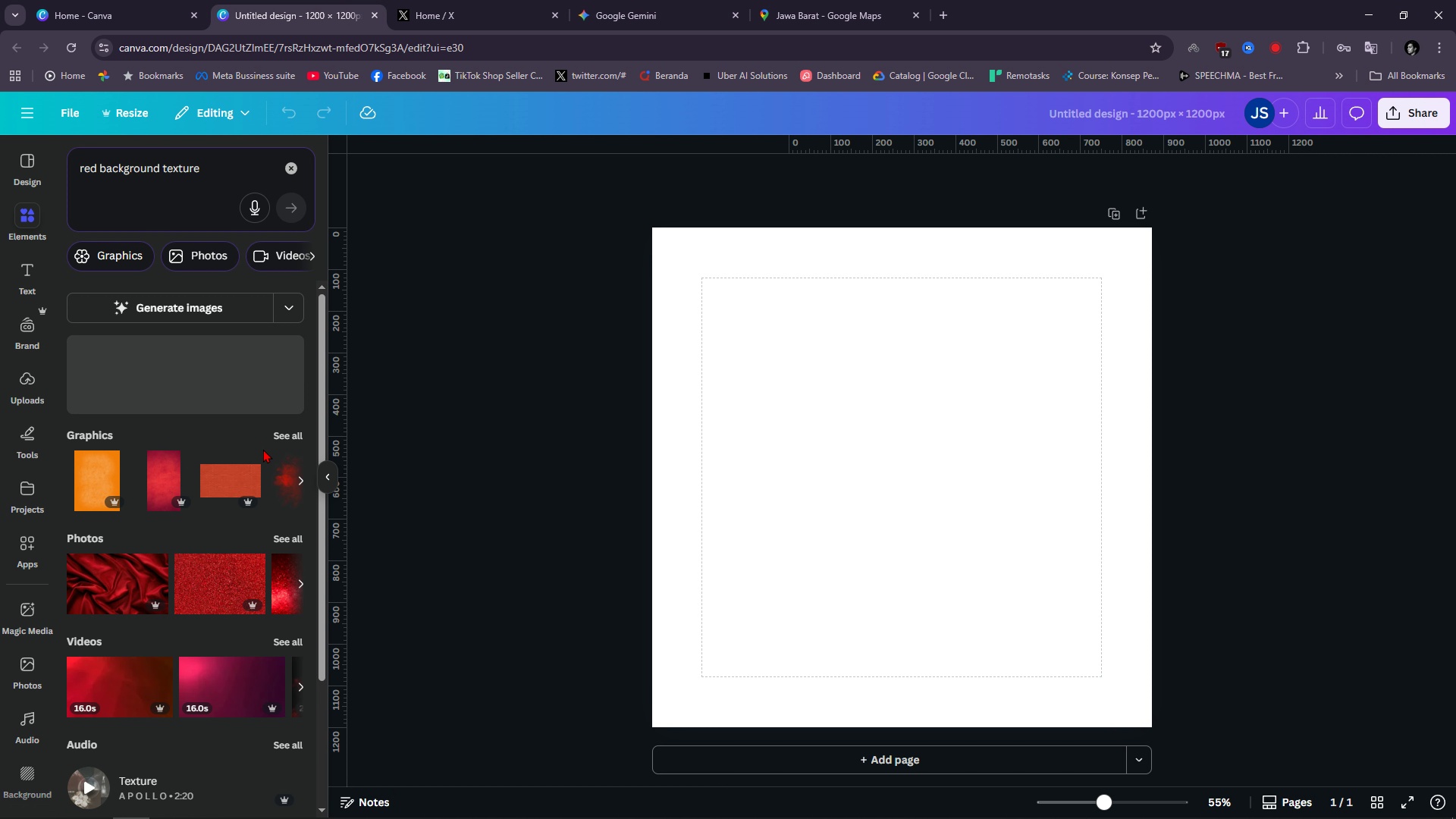 
left_click([282, 433])
 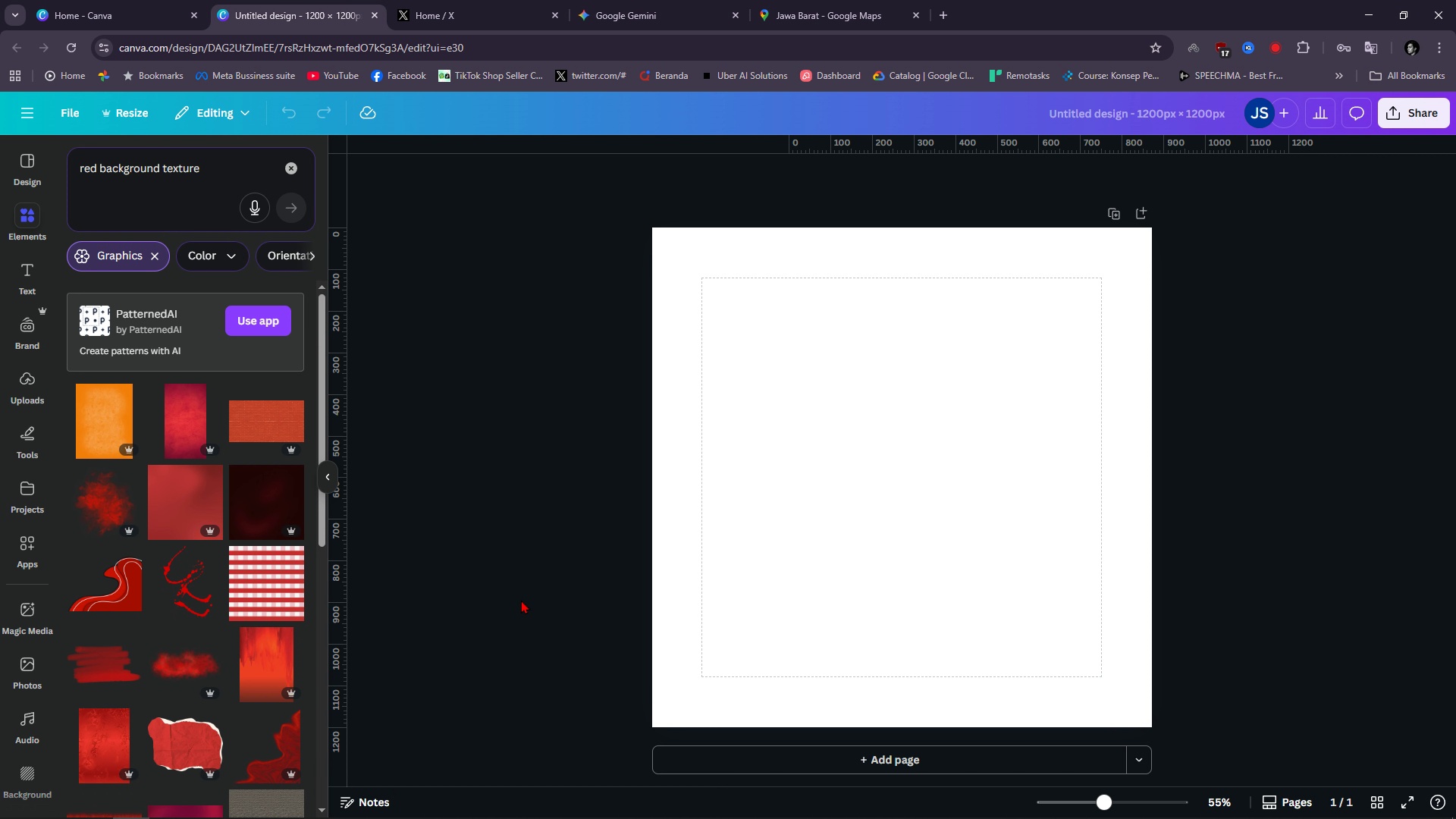 
scroll: coordinate [224, 749], scroll_direction: down, amount: 3.0
 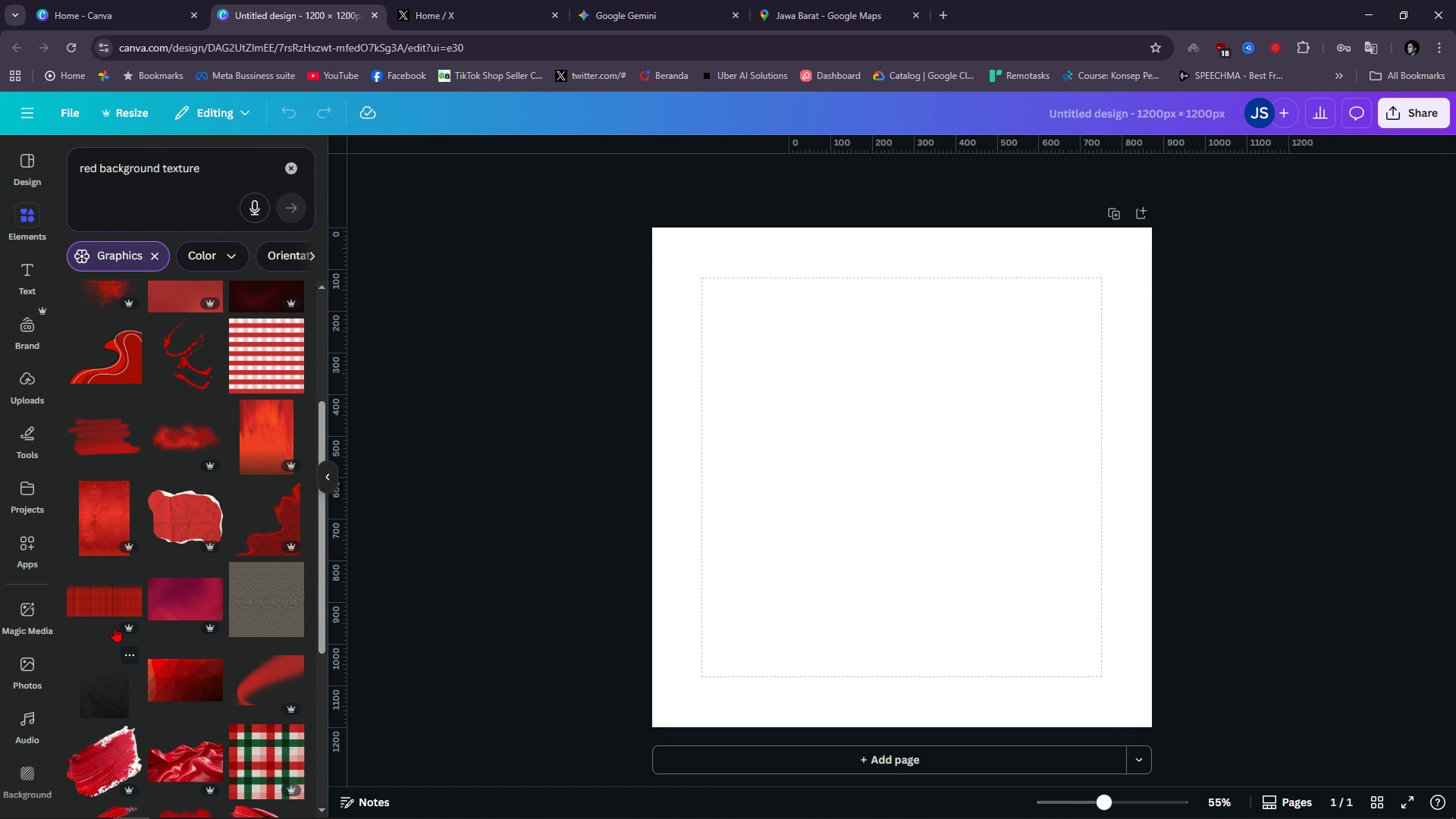 
left_click([90, 509])
 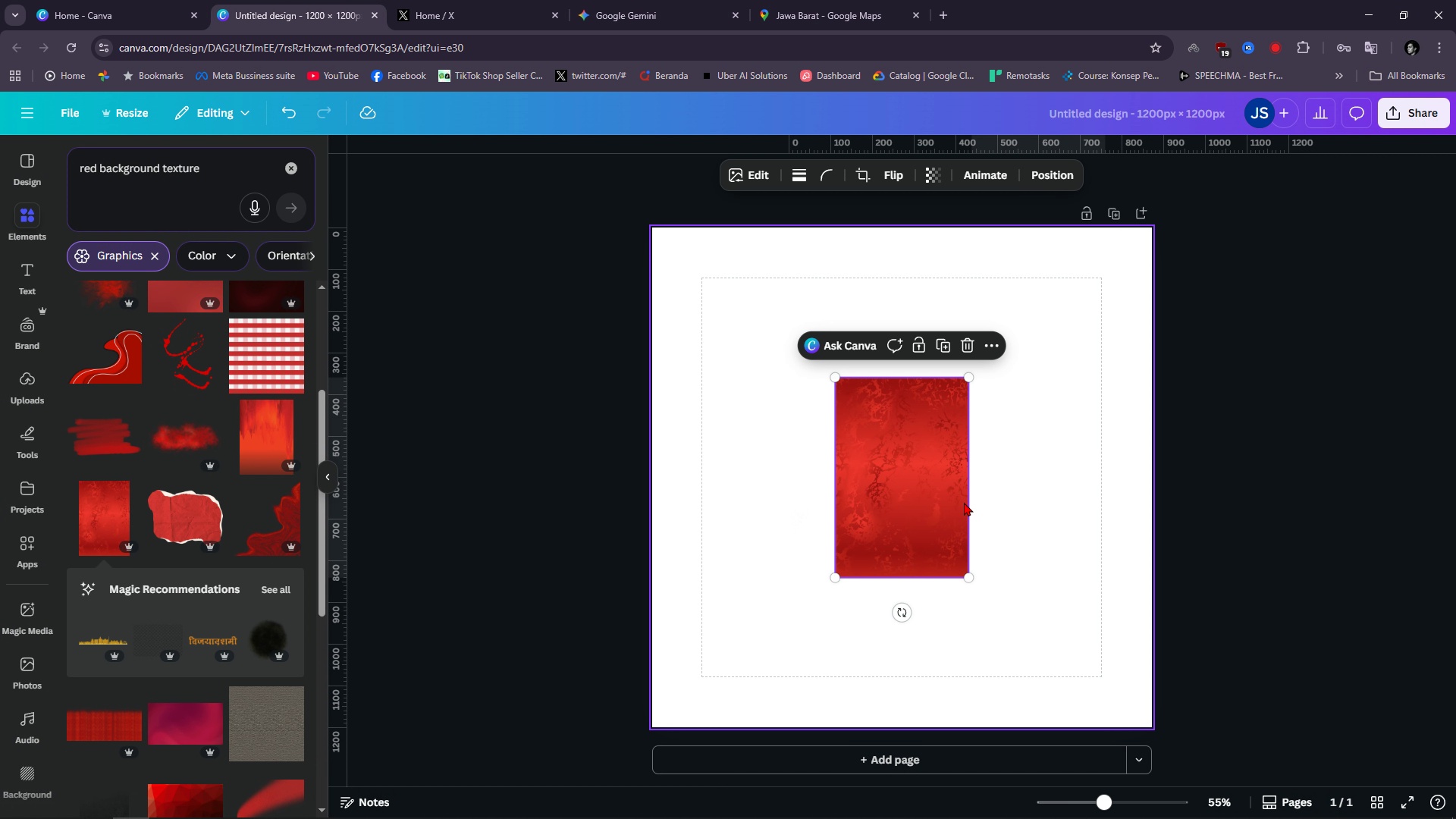 
hold_key(key=ControlLeft, duration=1.5)
scroll: coordinate [947, 502], scroll_direction: up, amount: 4.0
 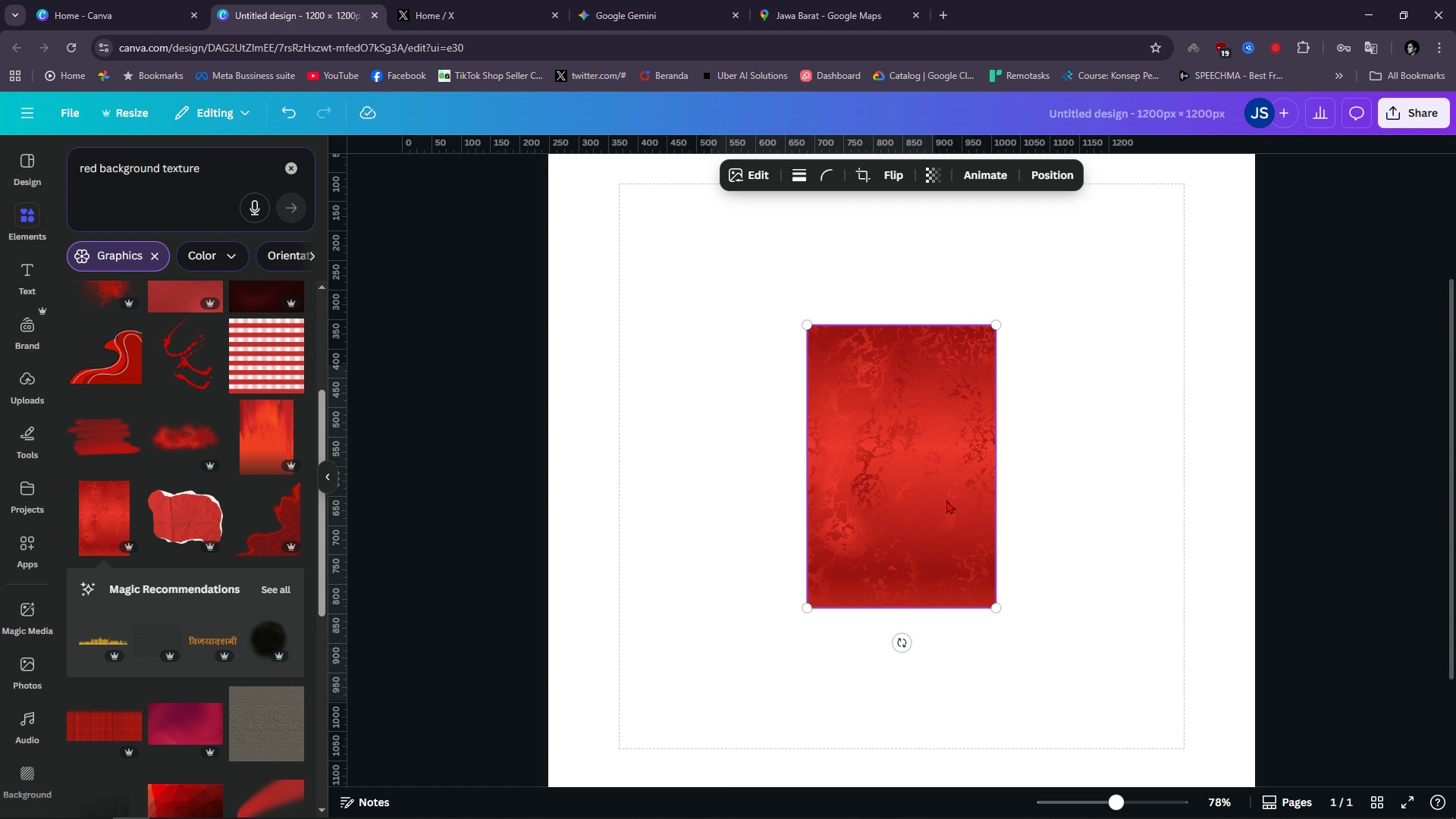 
scroll: coordinate [946, 500], scroll_direction: down, amount: 4.0
 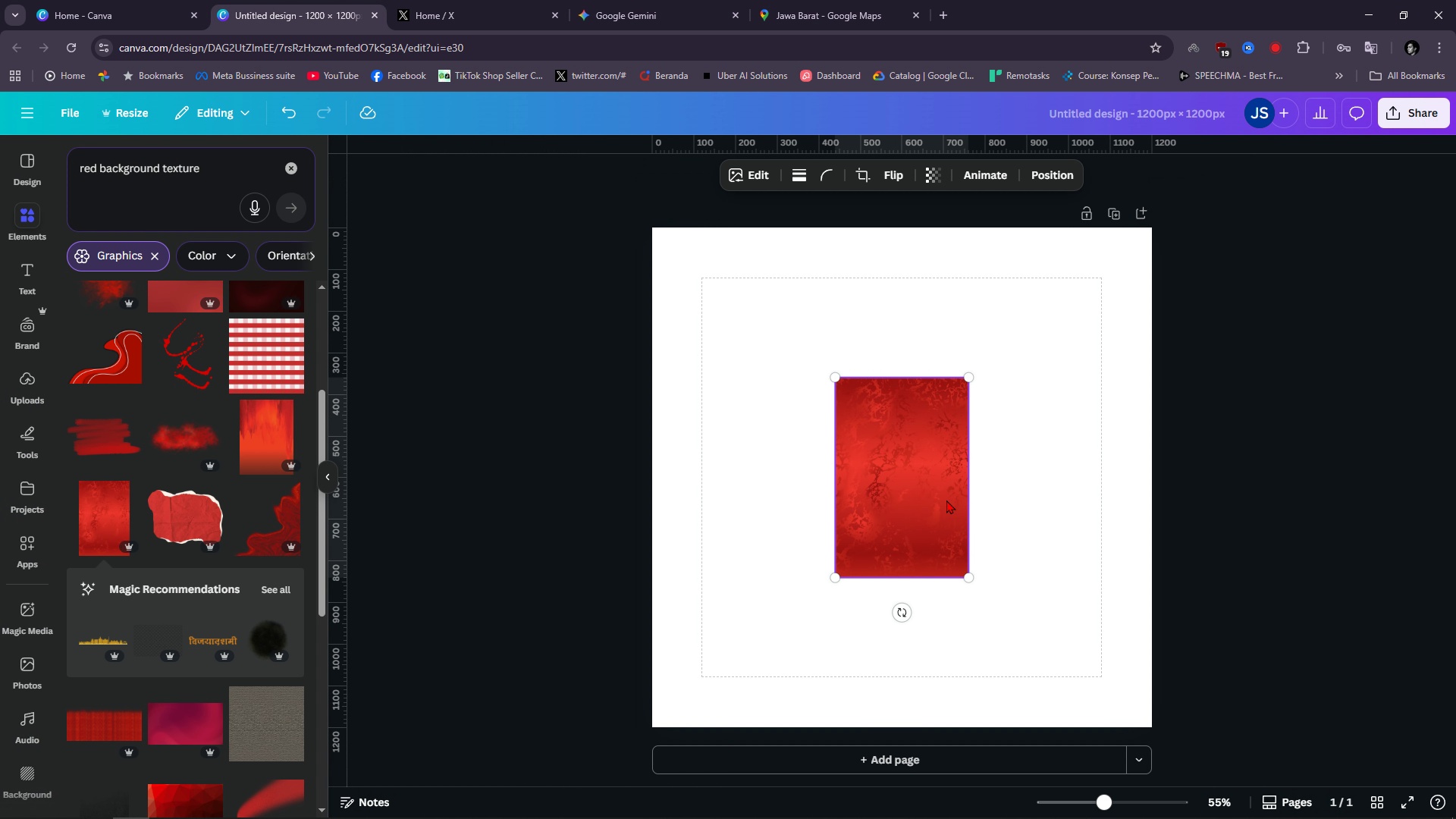 
key(Control+ControlLeft)
 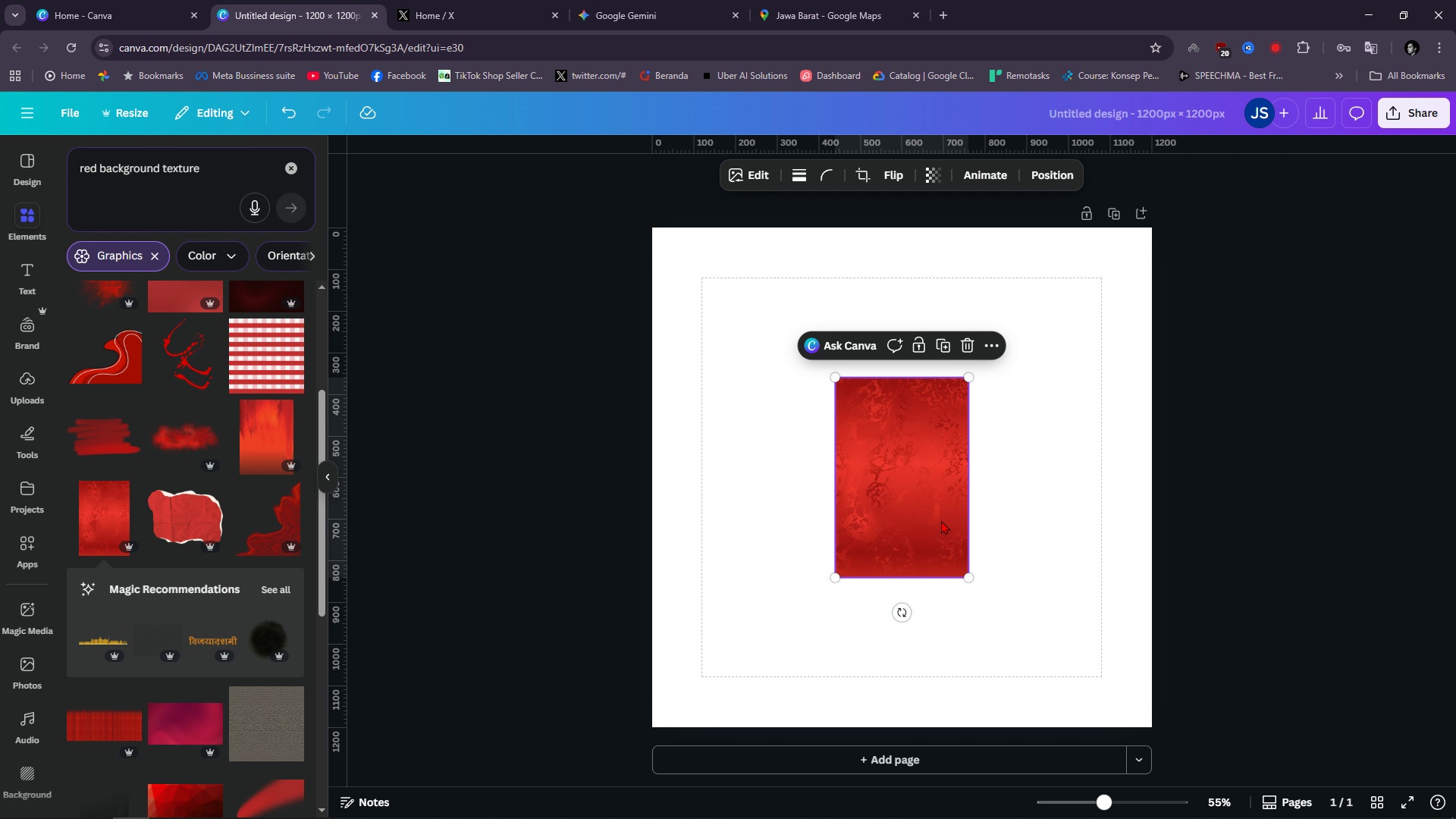 
scroll: coordinate [258, 619], scroll_direction: down, amount: 2.0
 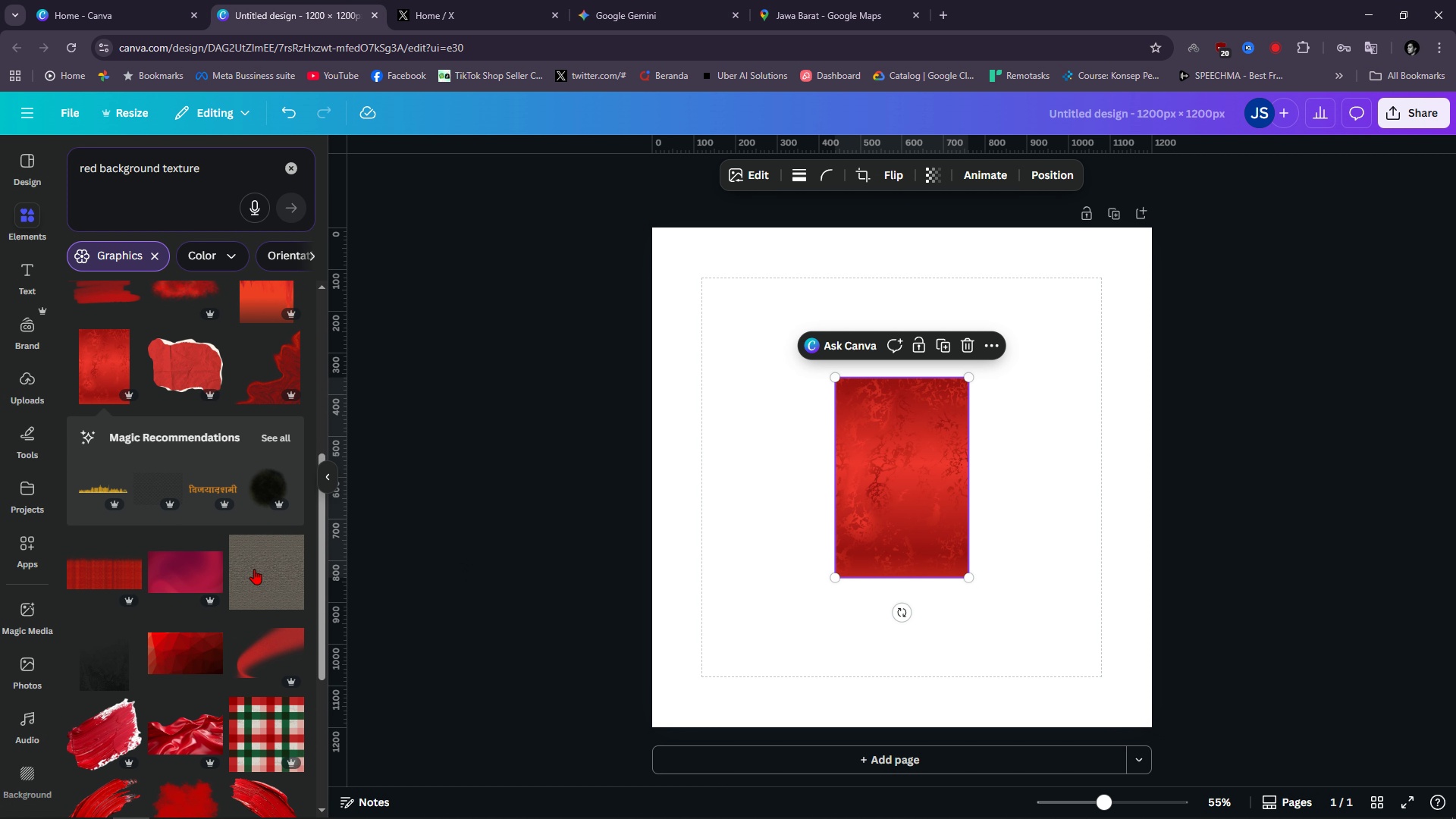 
left_click_drag(start_coordinate=[884, 526], to_coordinate=[749, 463])
 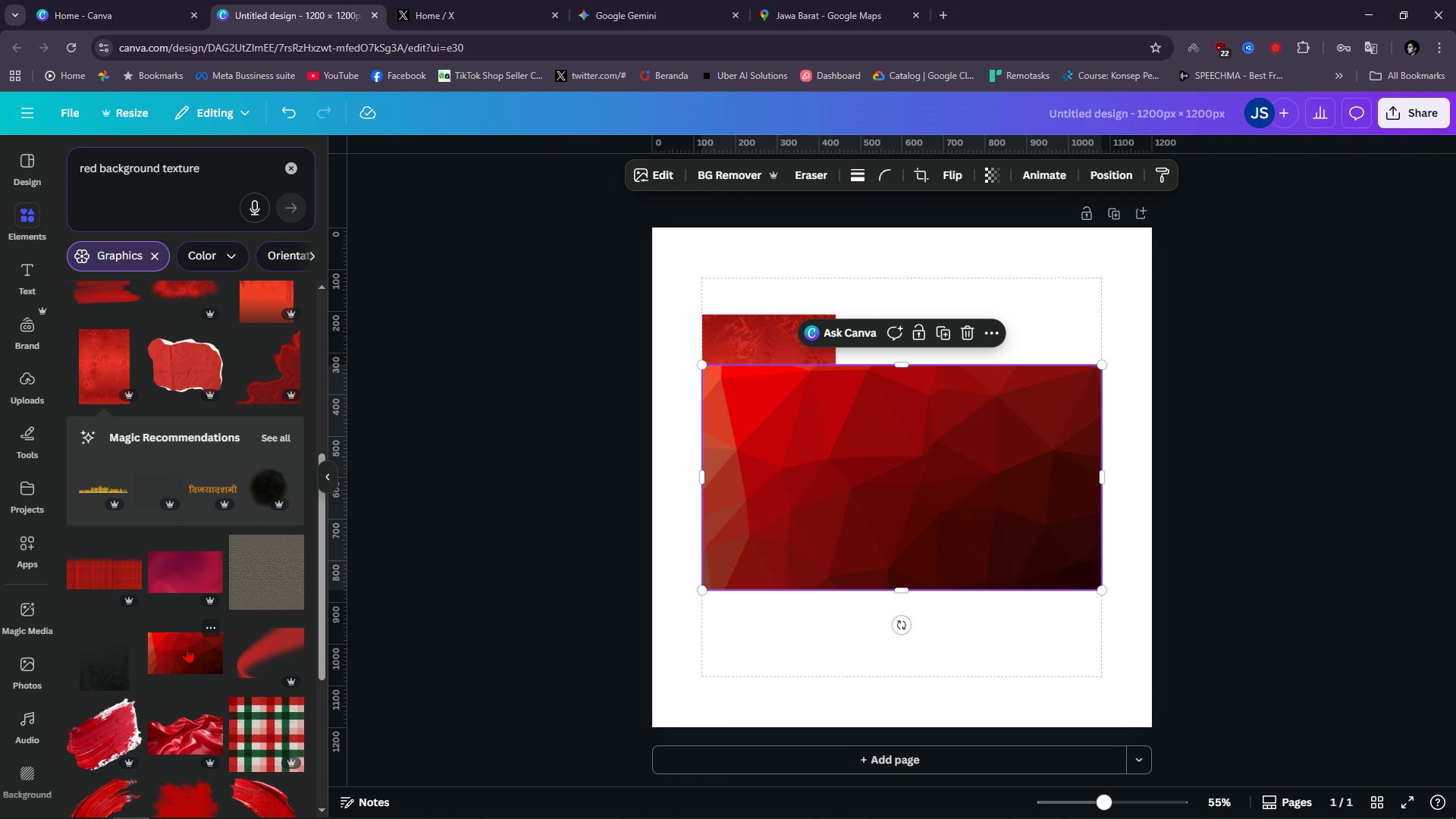 
left_click([187, 647])
 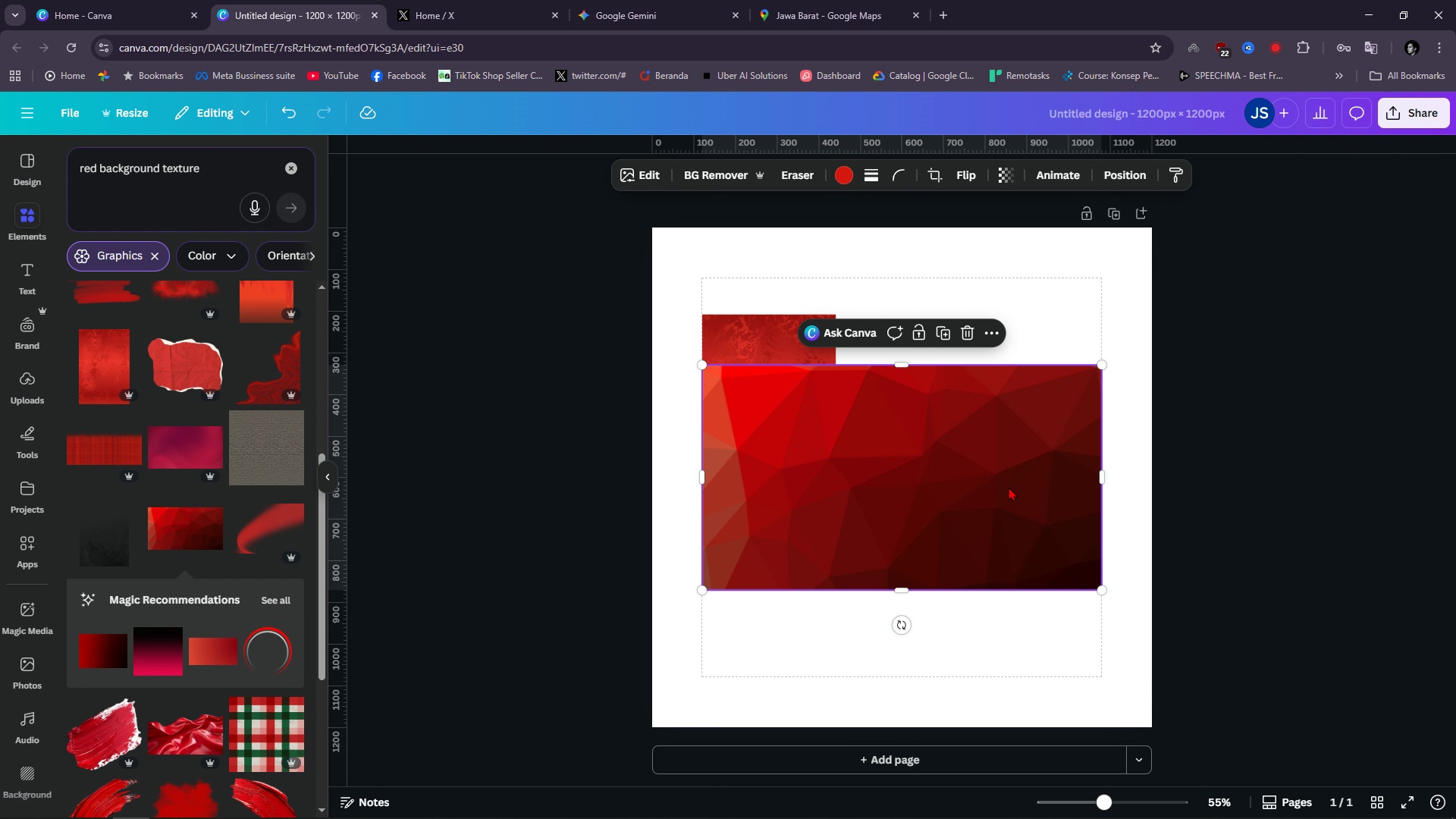 
left_click_drag(start_coordinate=[993, 487], to_coordinate=[946, 347])
 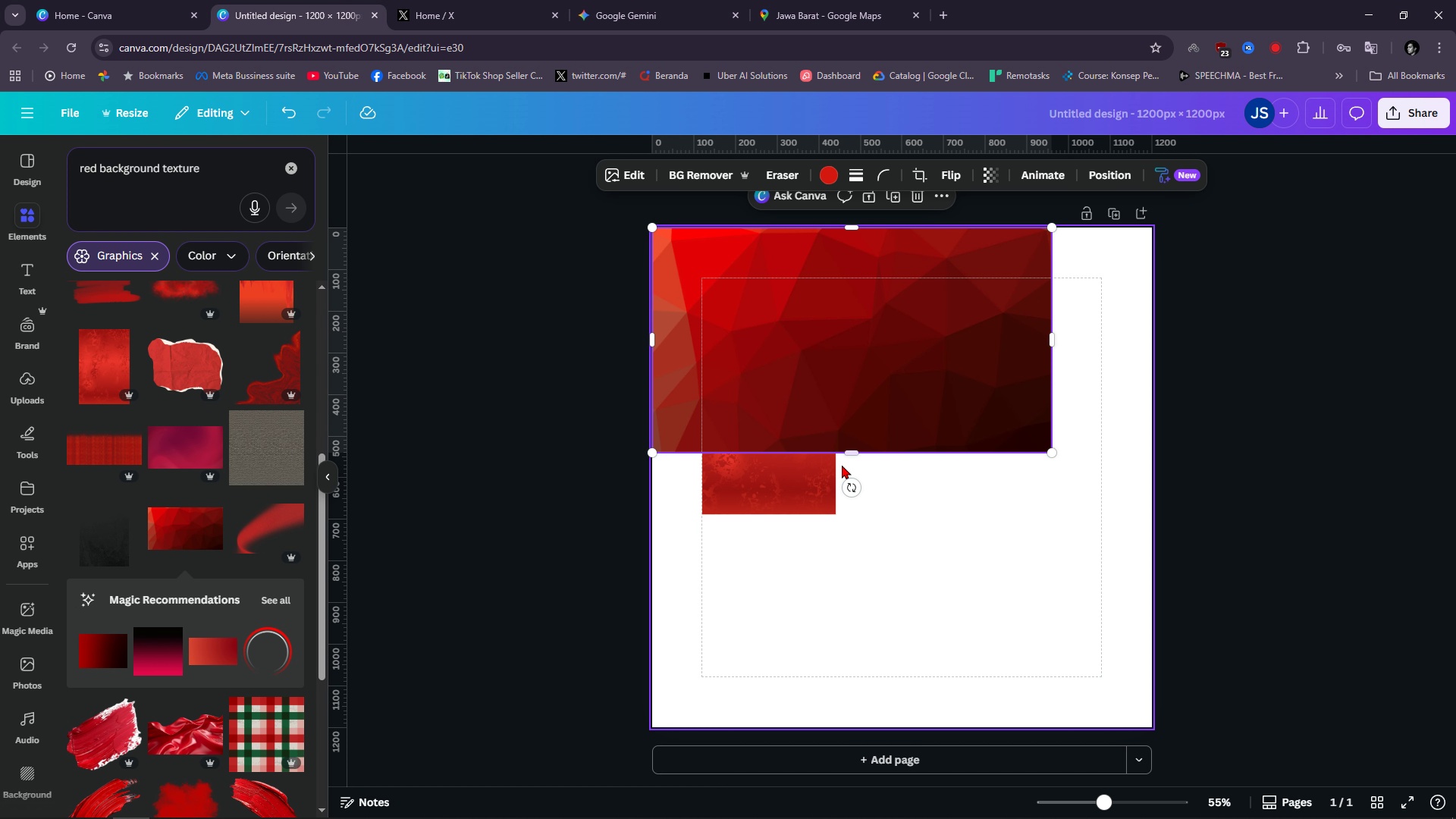 
left_click_drag(start_coordinate=[853, 455], to_coordinate=[868, 724])
 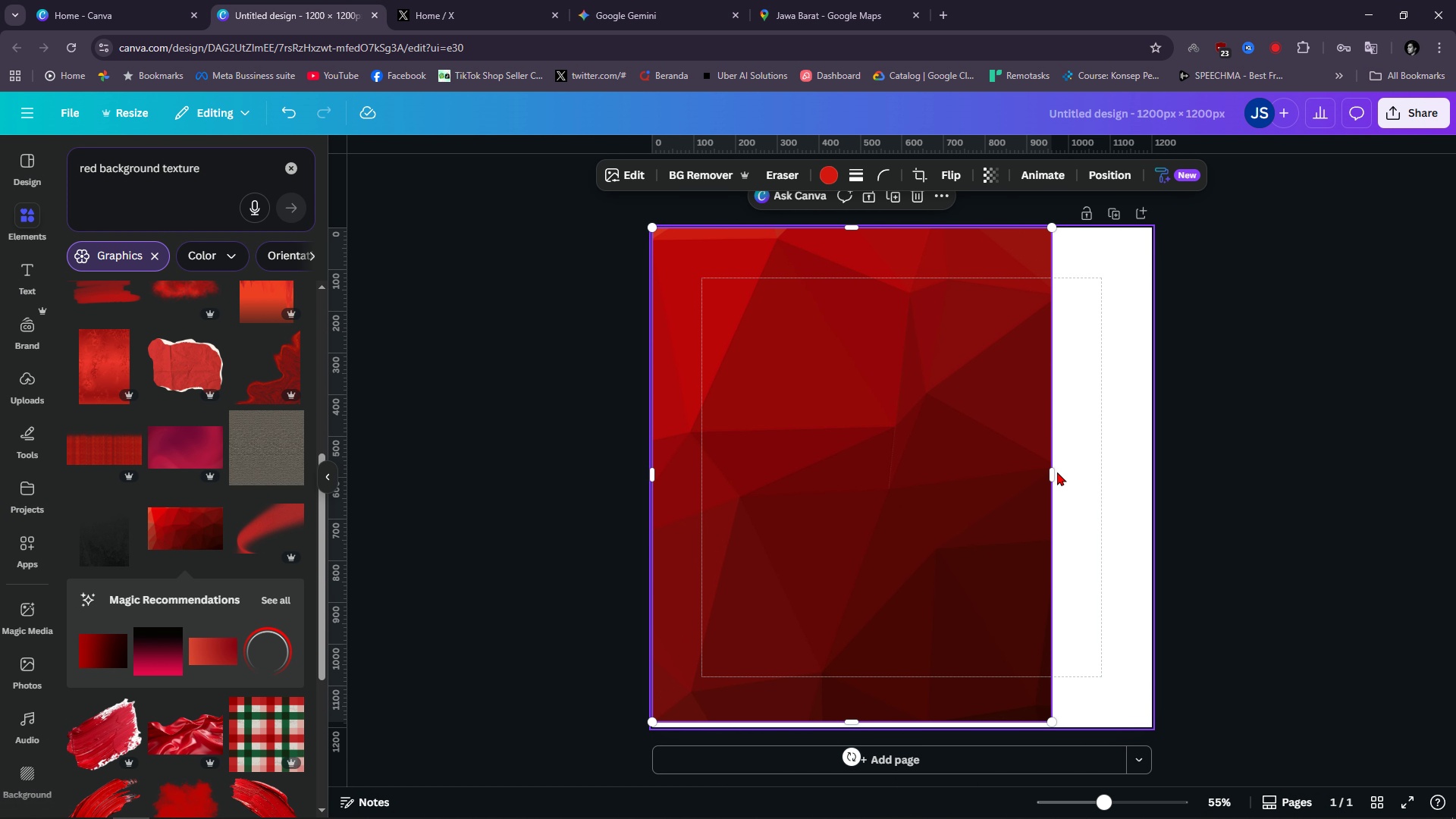 
left_click_drag(start_coordinate=[1056, 472], to_coordinate=[1156, 487])
 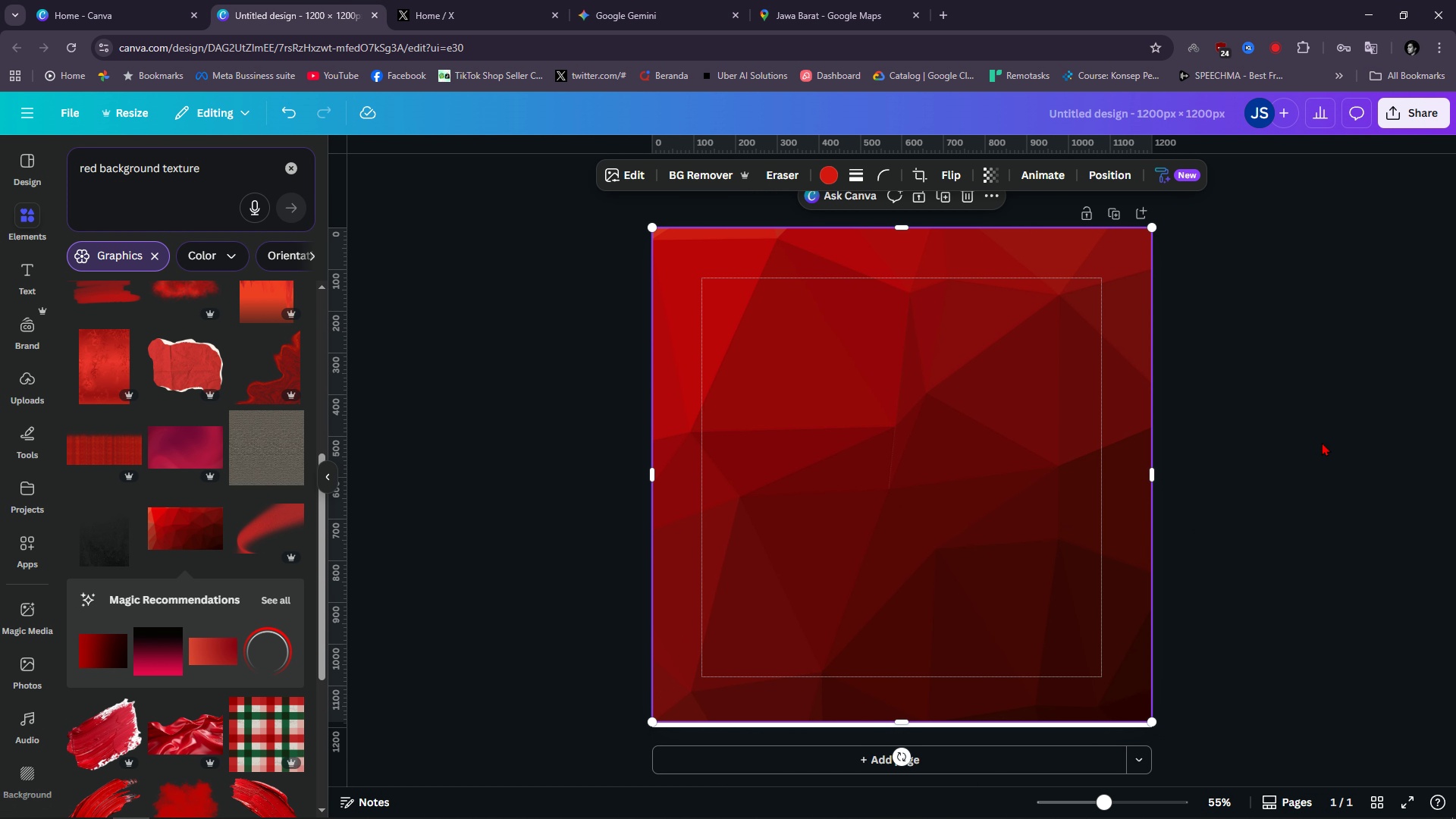 
left_click([1322, 442])
 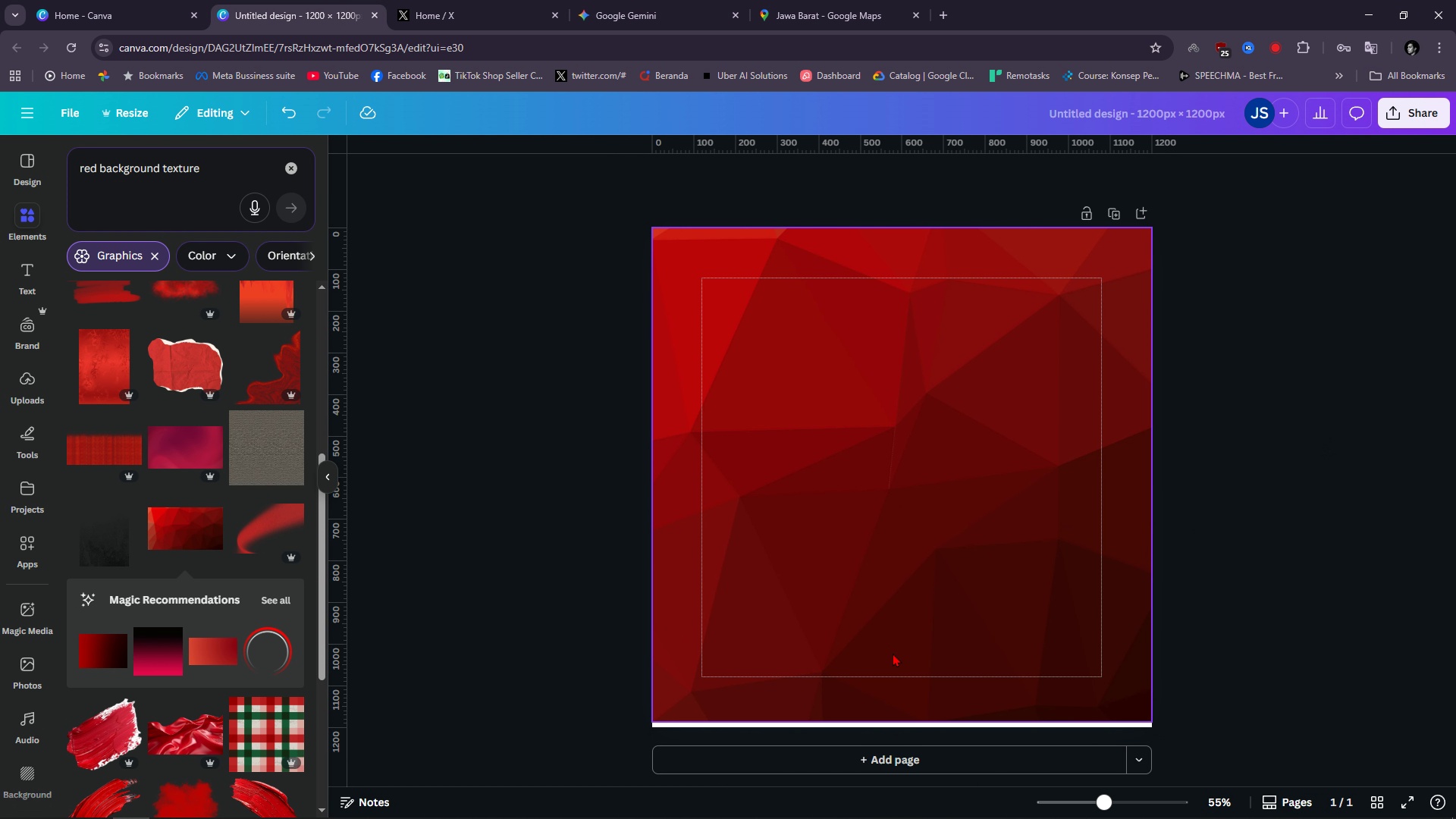 
wait(5.71)
 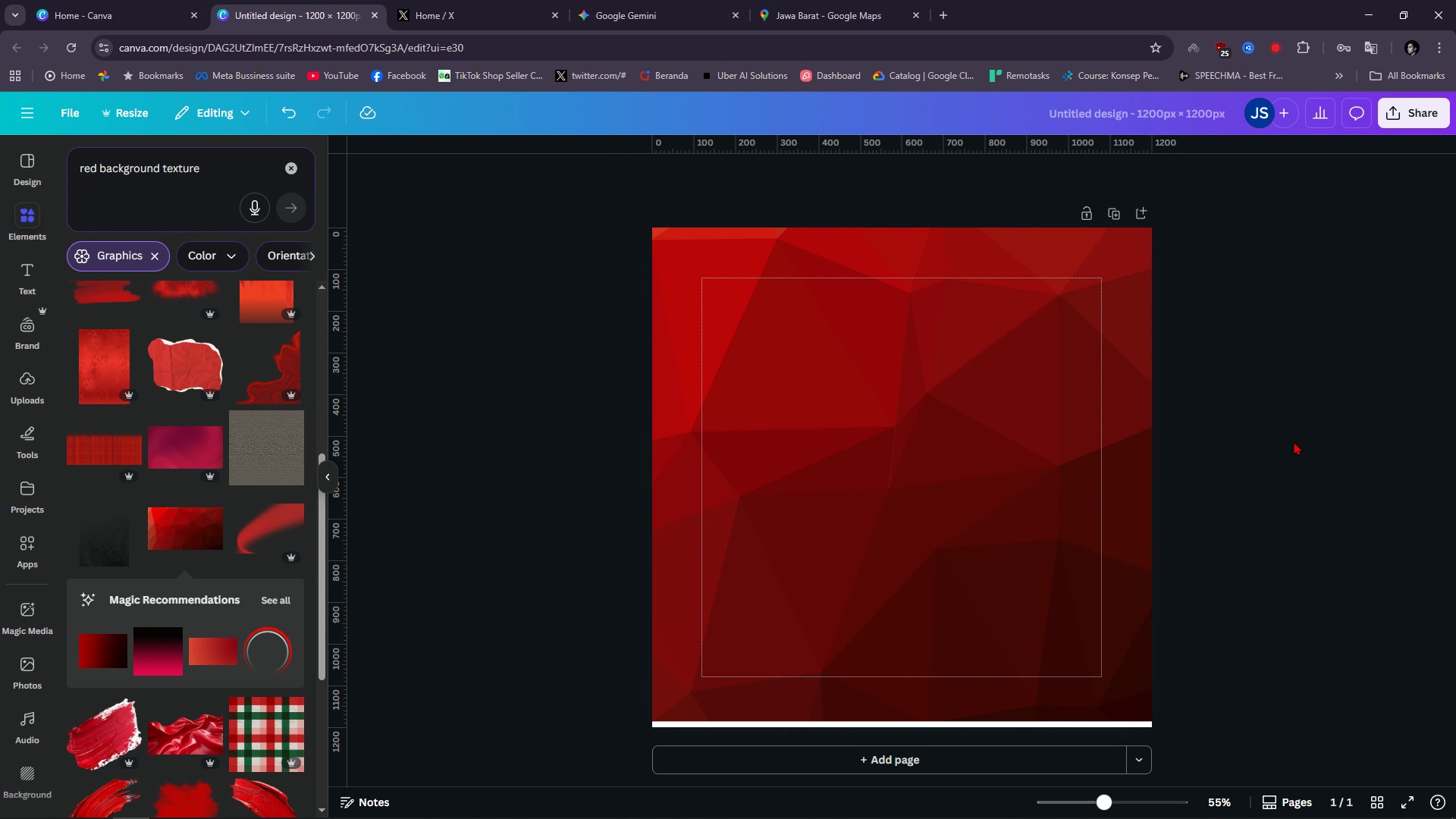 
left_click_drag(start_coordinate=[902, 726], to_coordinate=[895, 736])
 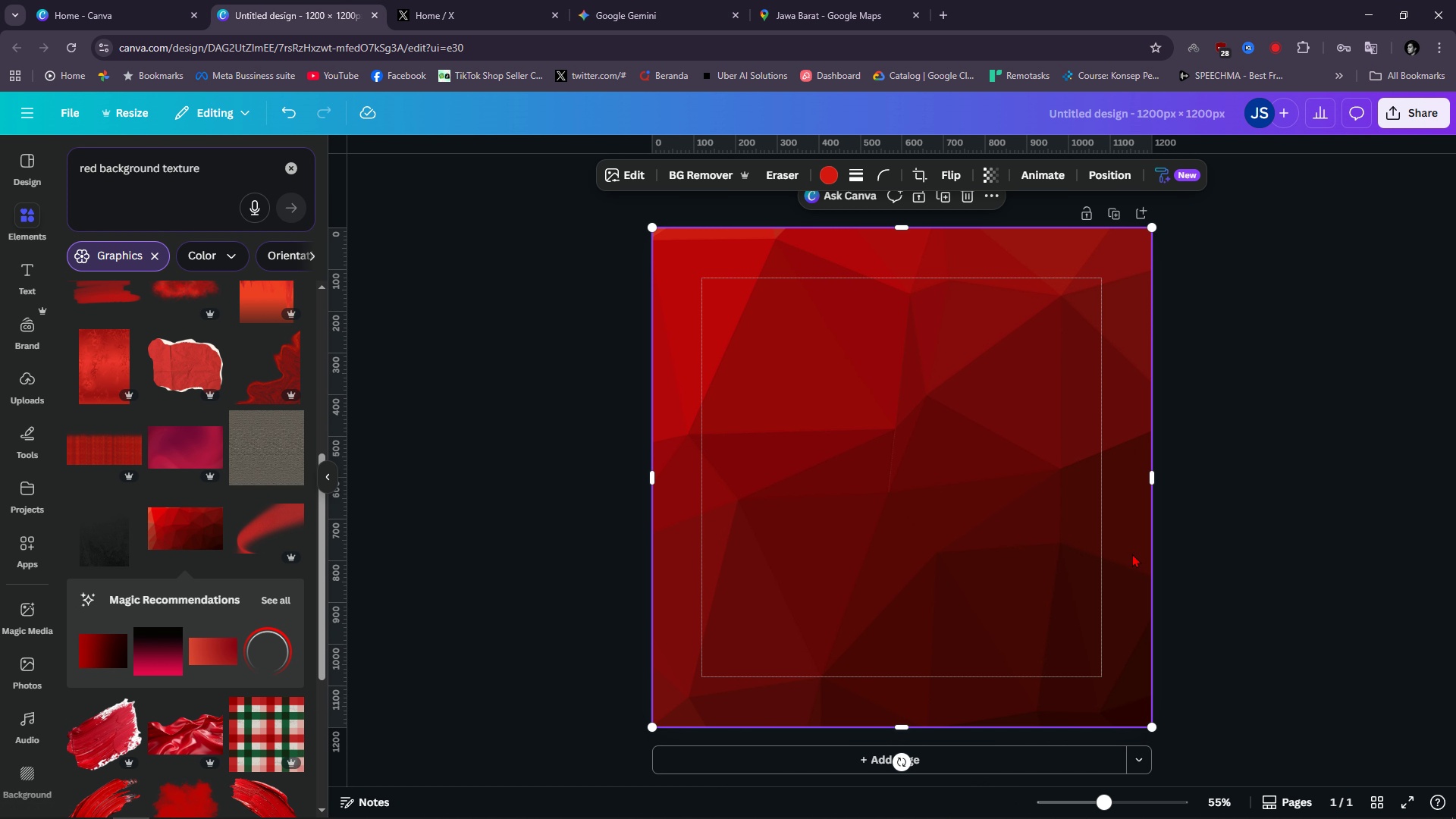 
key(Alt+AltLeft)
 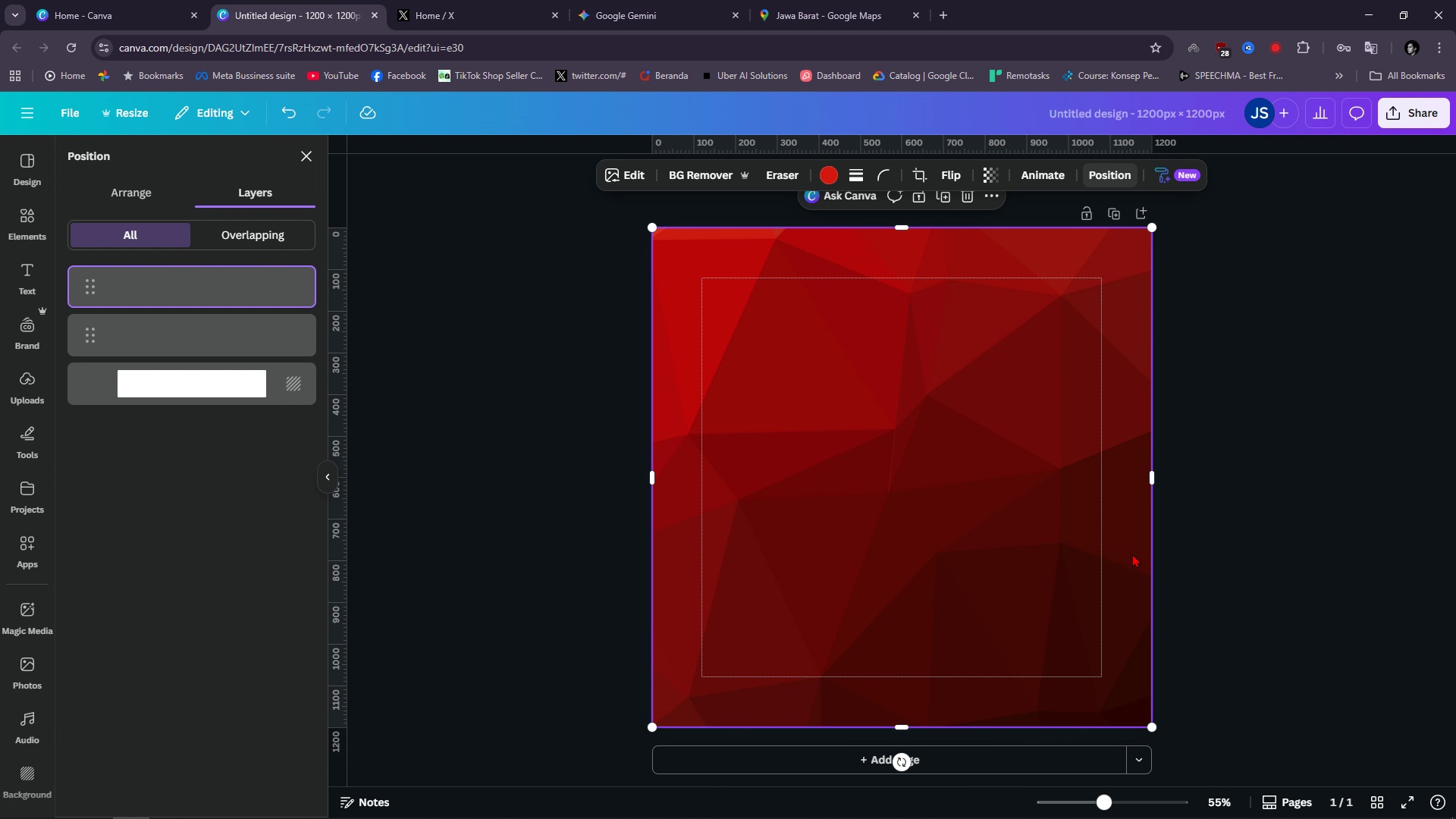 
key(Alt+1)
 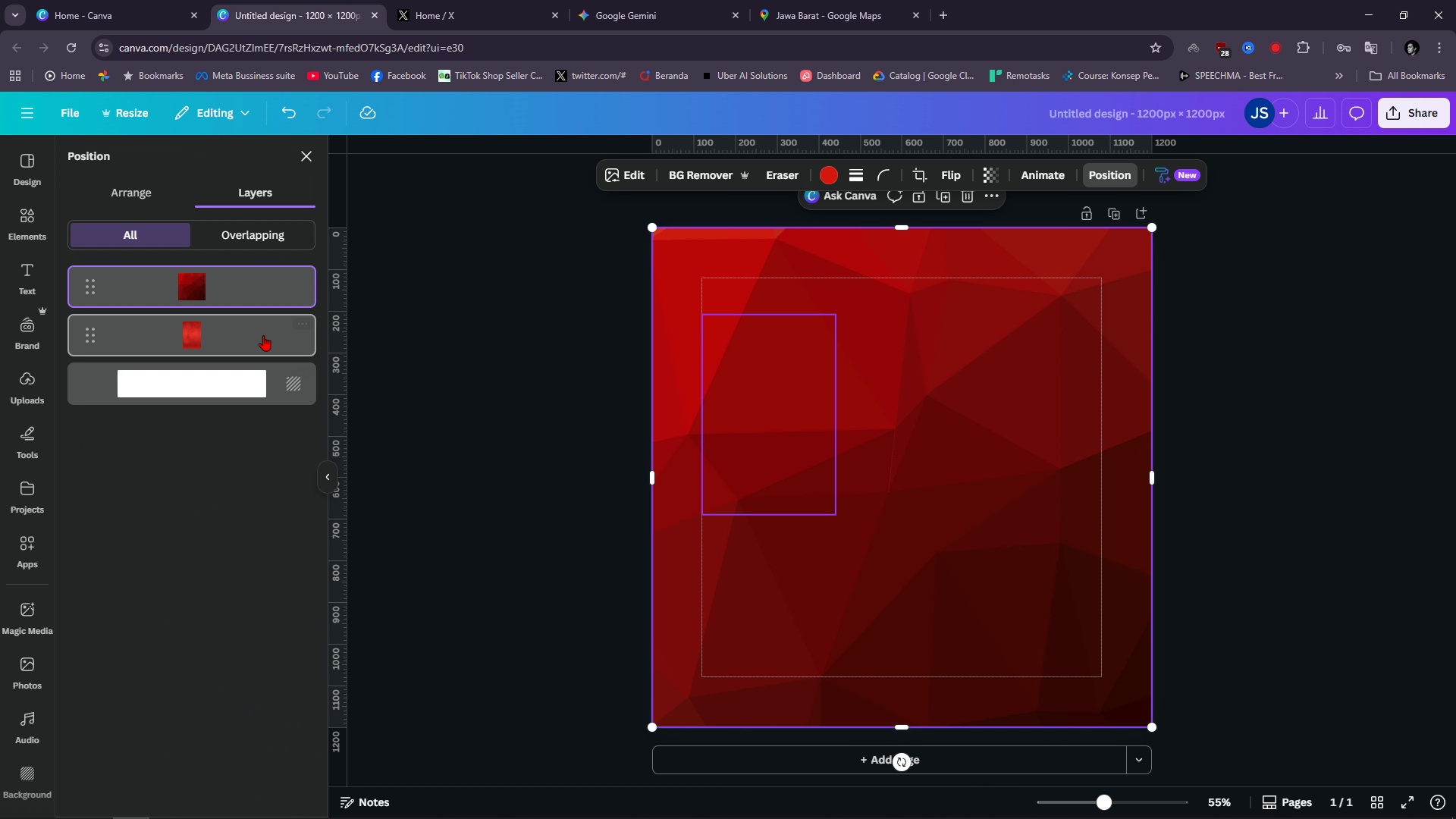 
left_click([262, 335])
 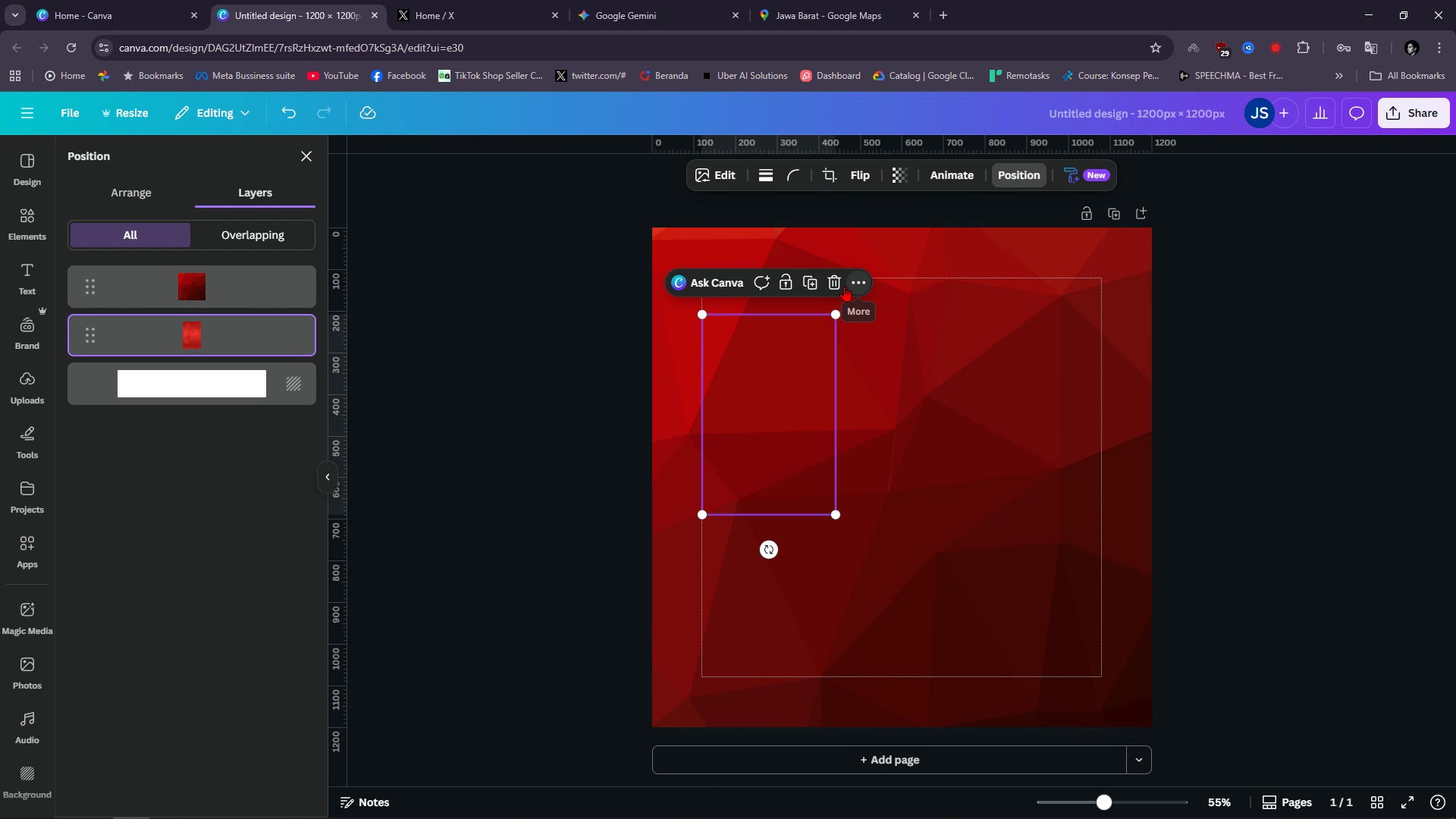 
left_click([838, 284])
 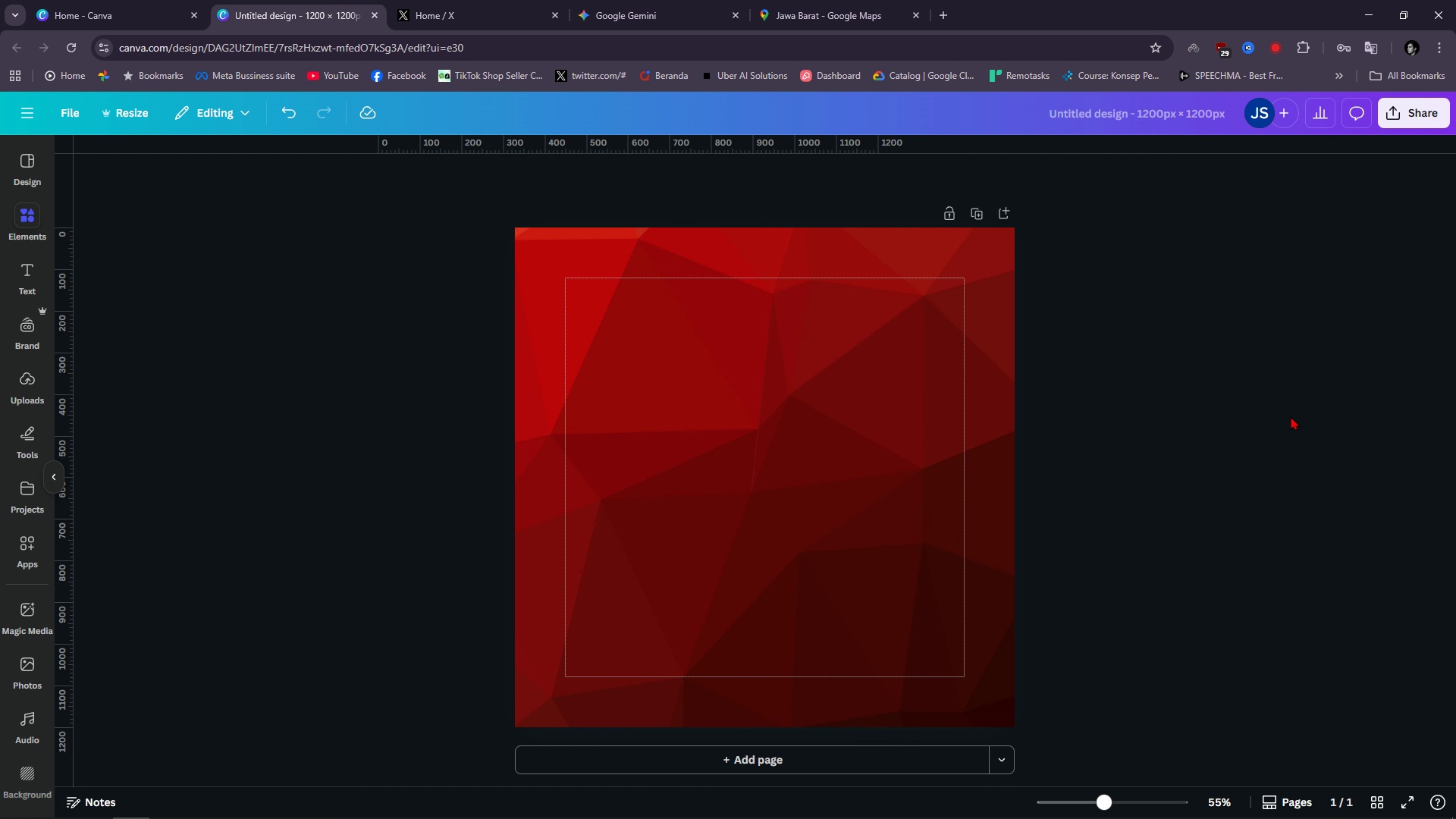 
left_click([1291, 416])
 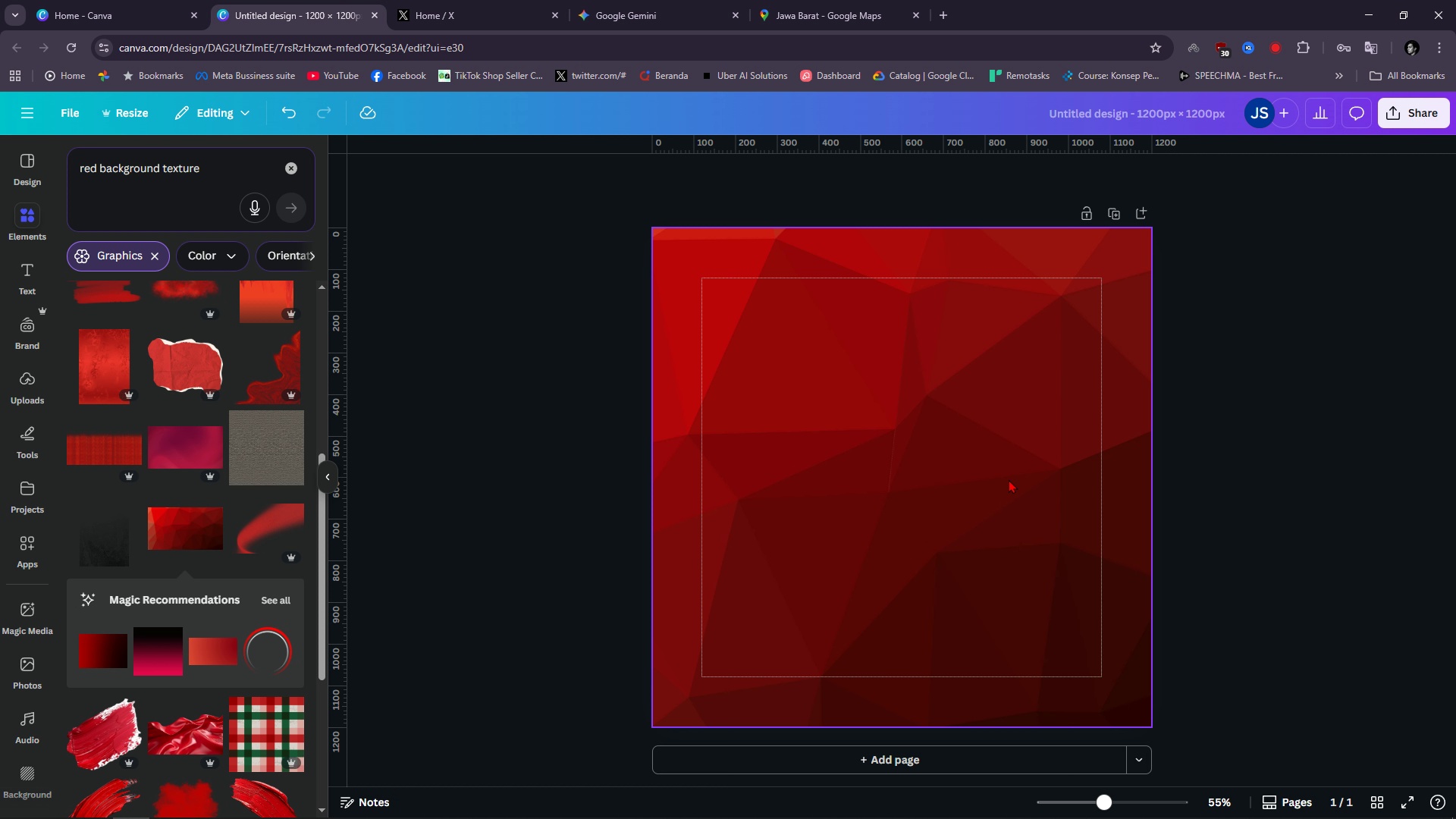 
wait(9.66)
 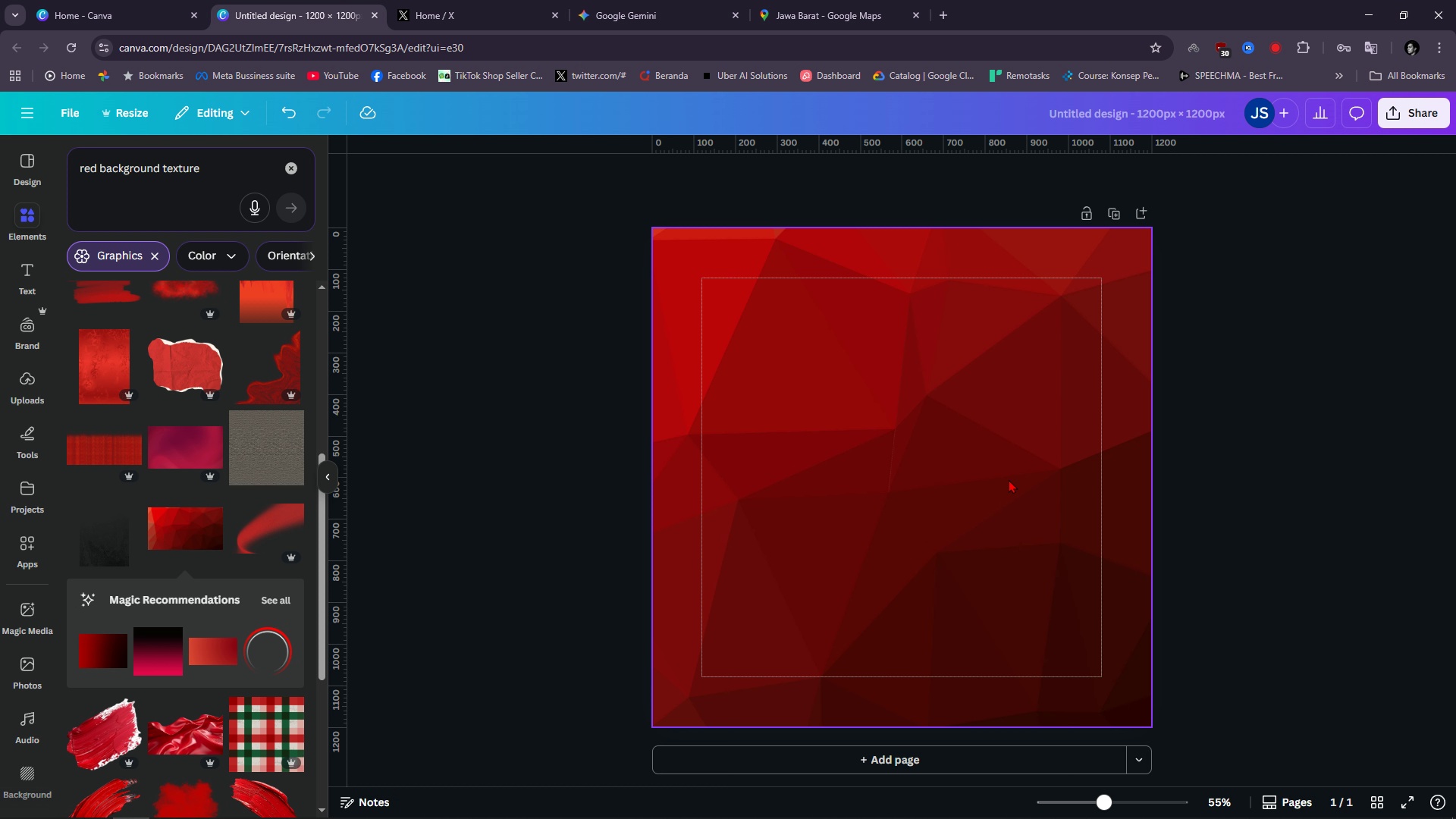 
mouse_move([39, 289])
 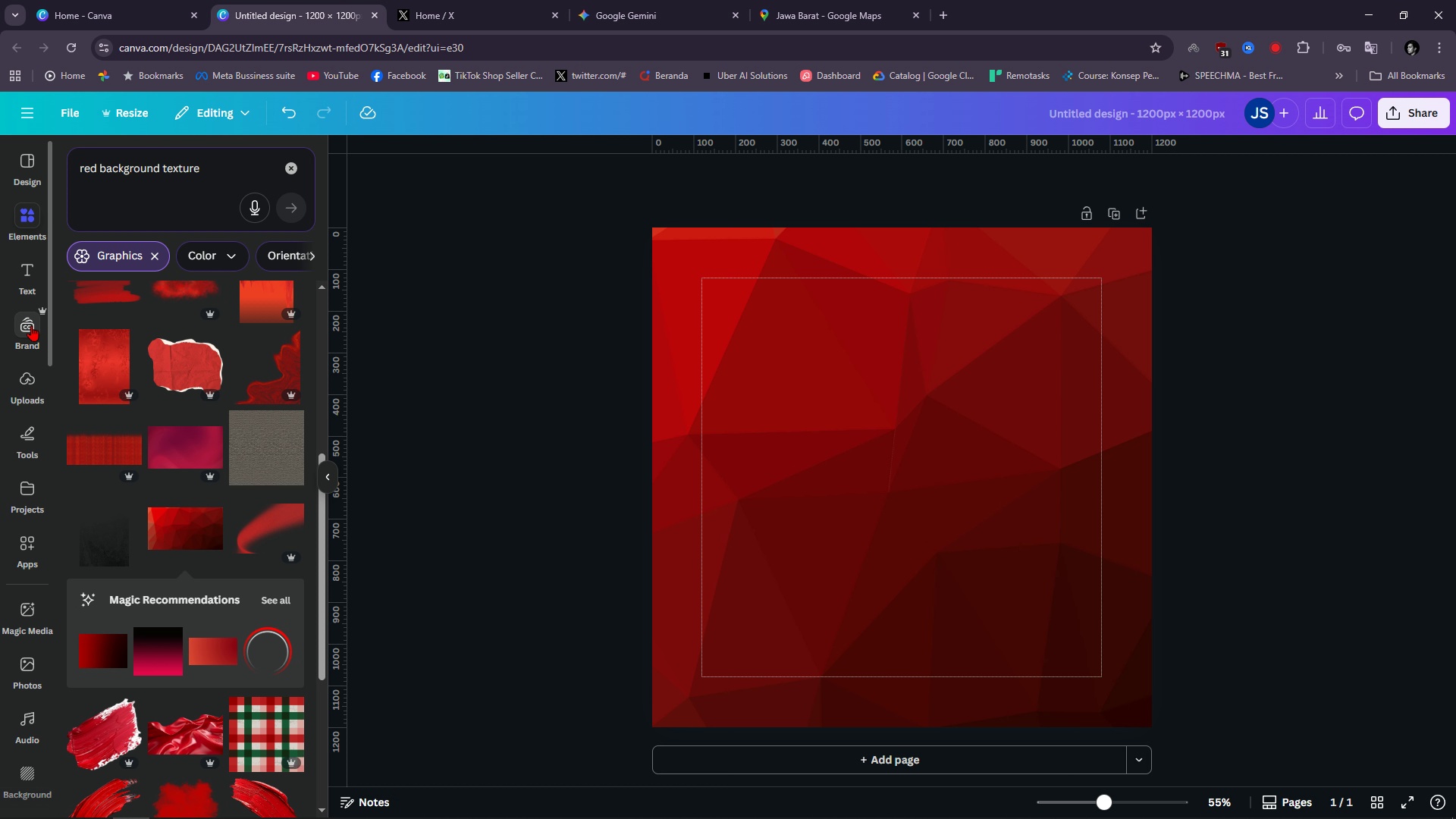 
key(L)
 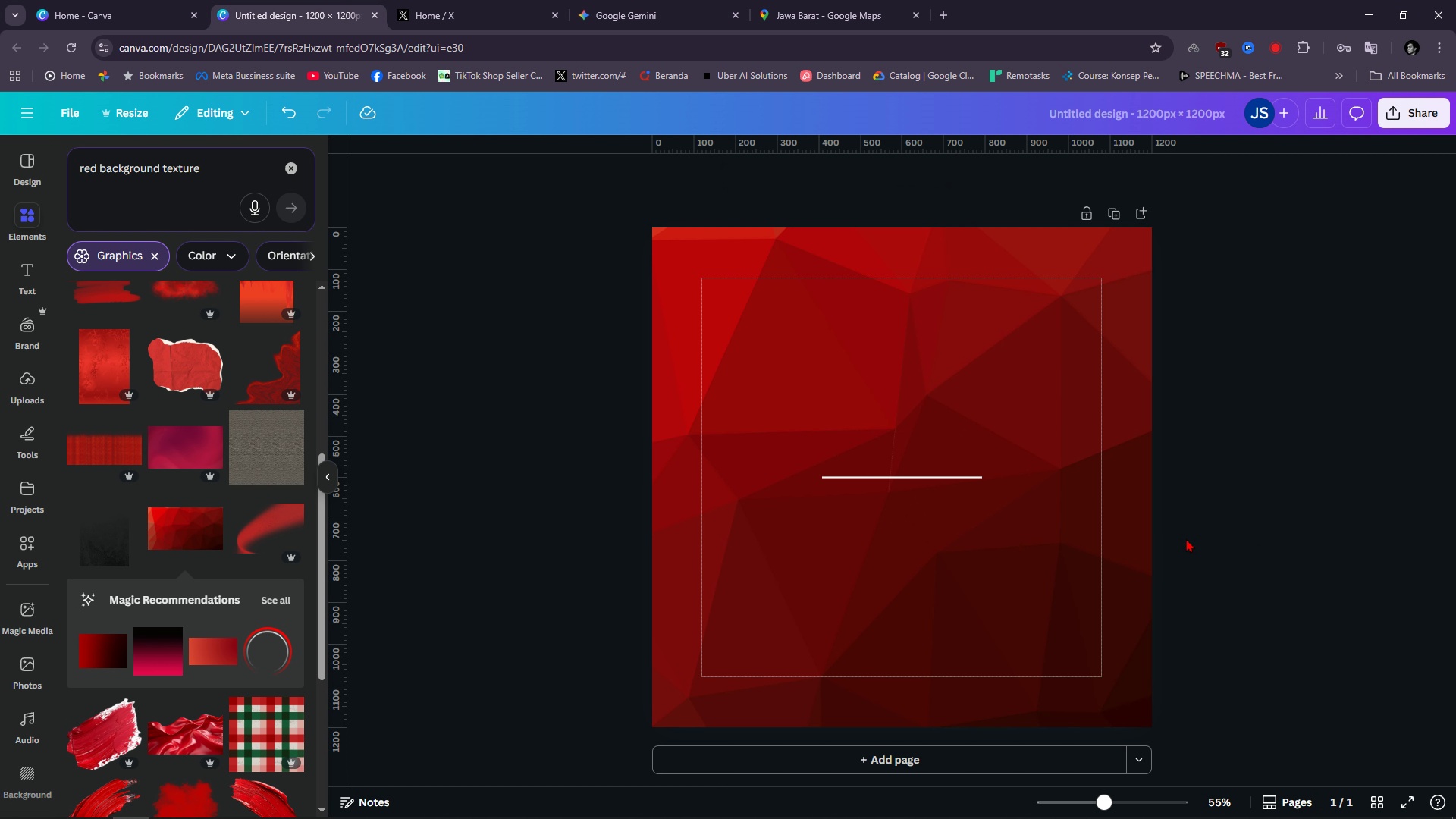 
hold_key(key=ControlLeft, duration=0.36)
scroll: coordinate [987, 490], scroll_direction: up, amount: 5.0
 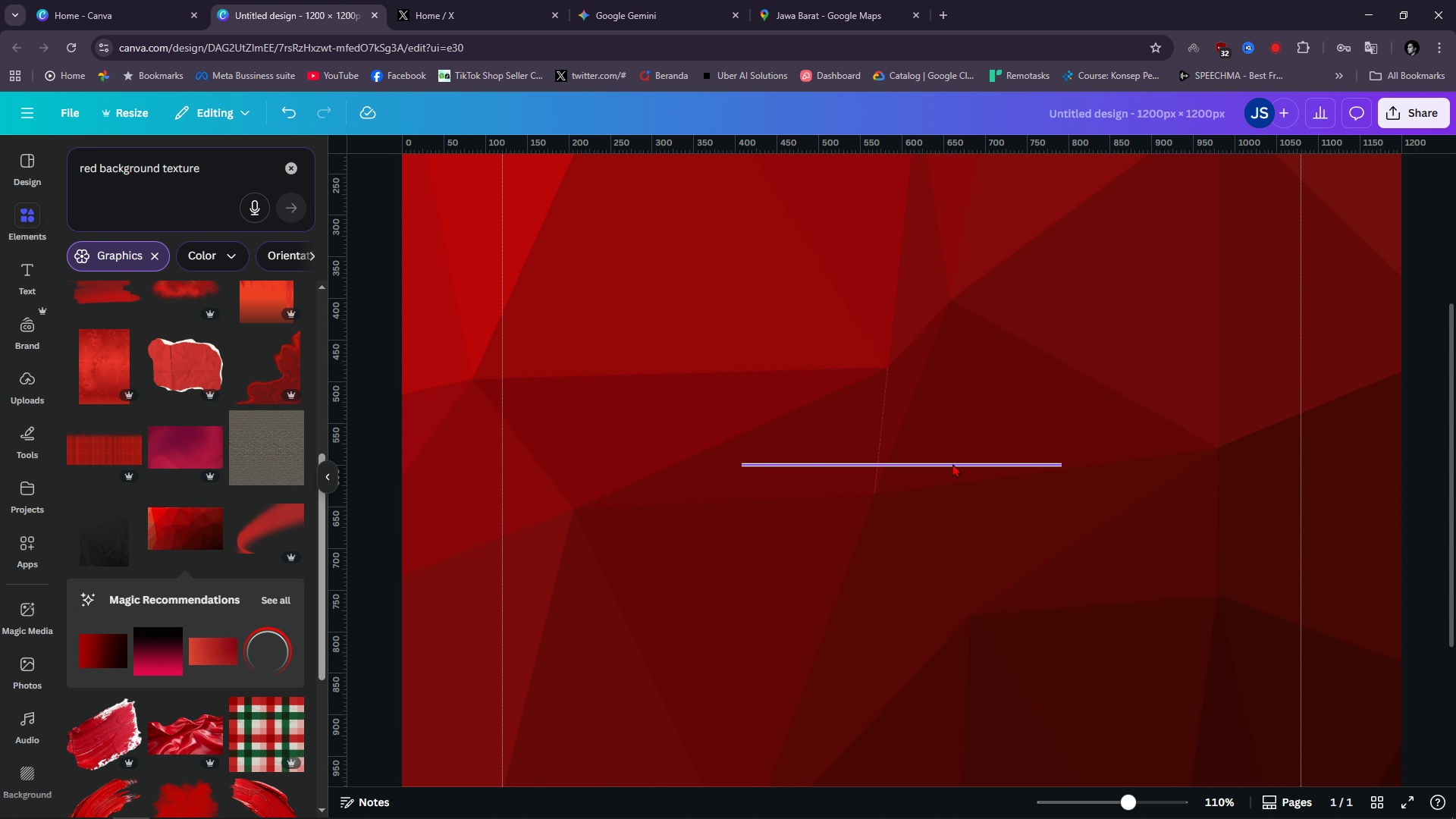 
left_click([952, 463])
 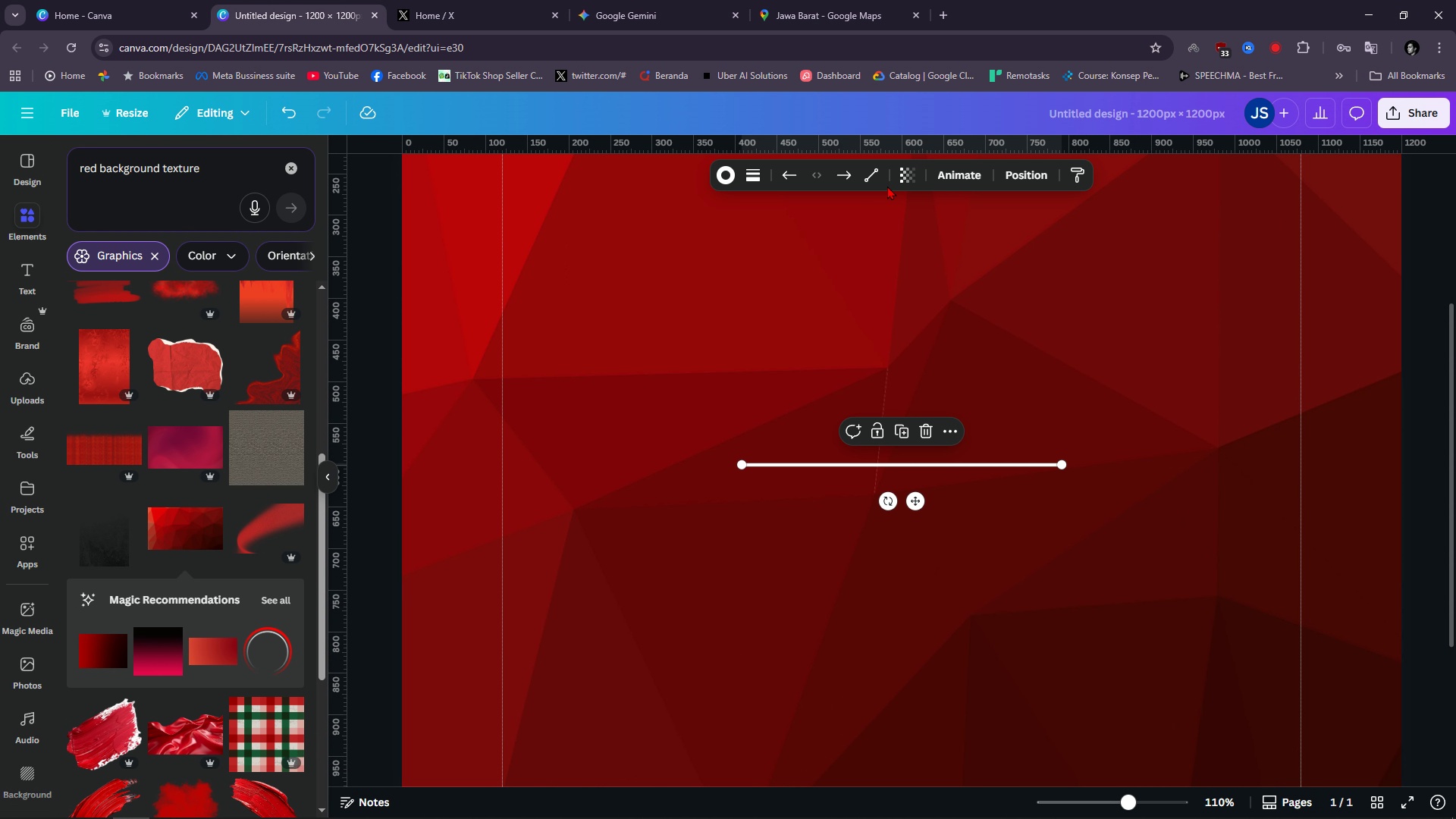 
left_click([867, 180])
 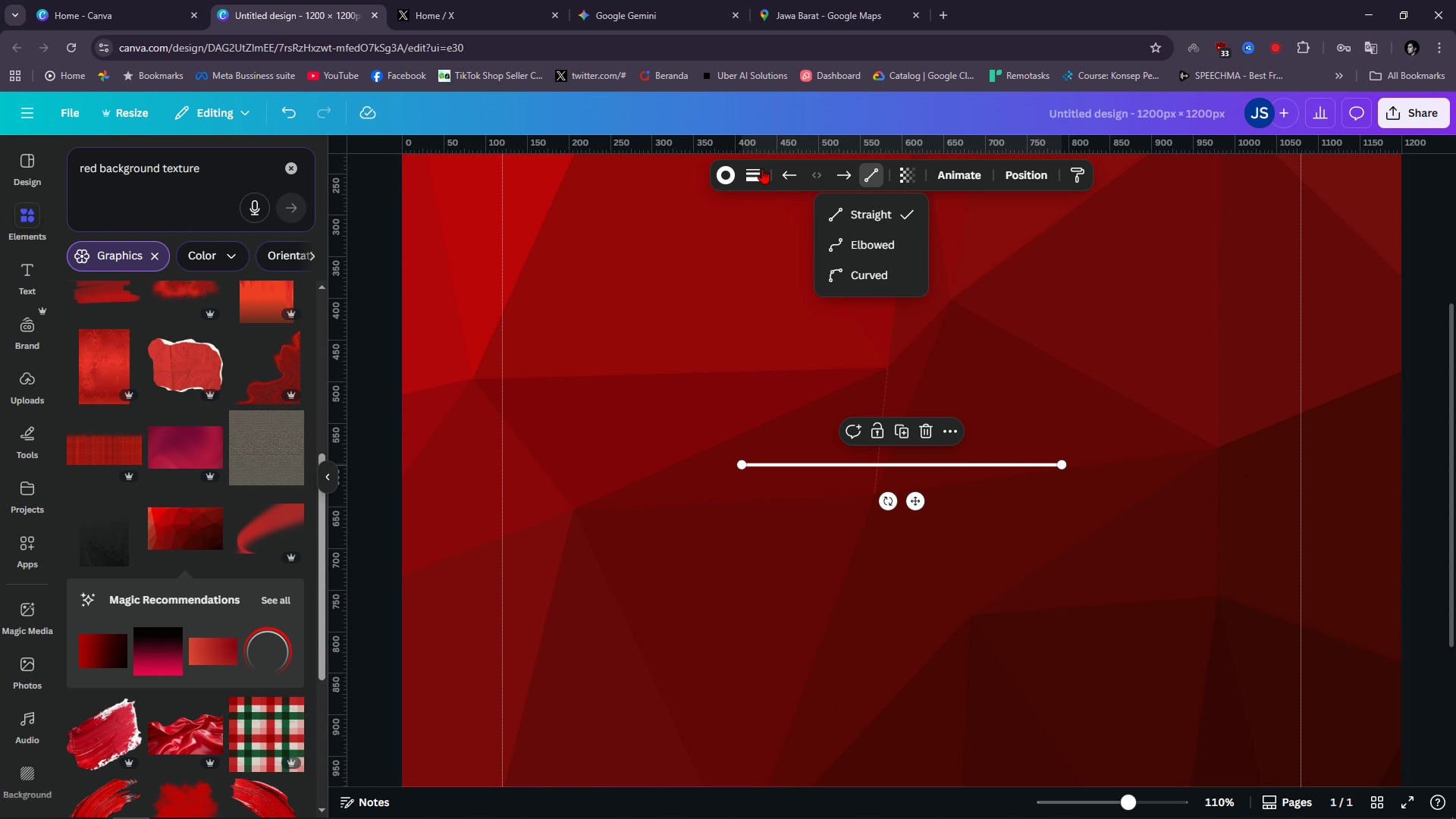 
left_click([759, 168])
 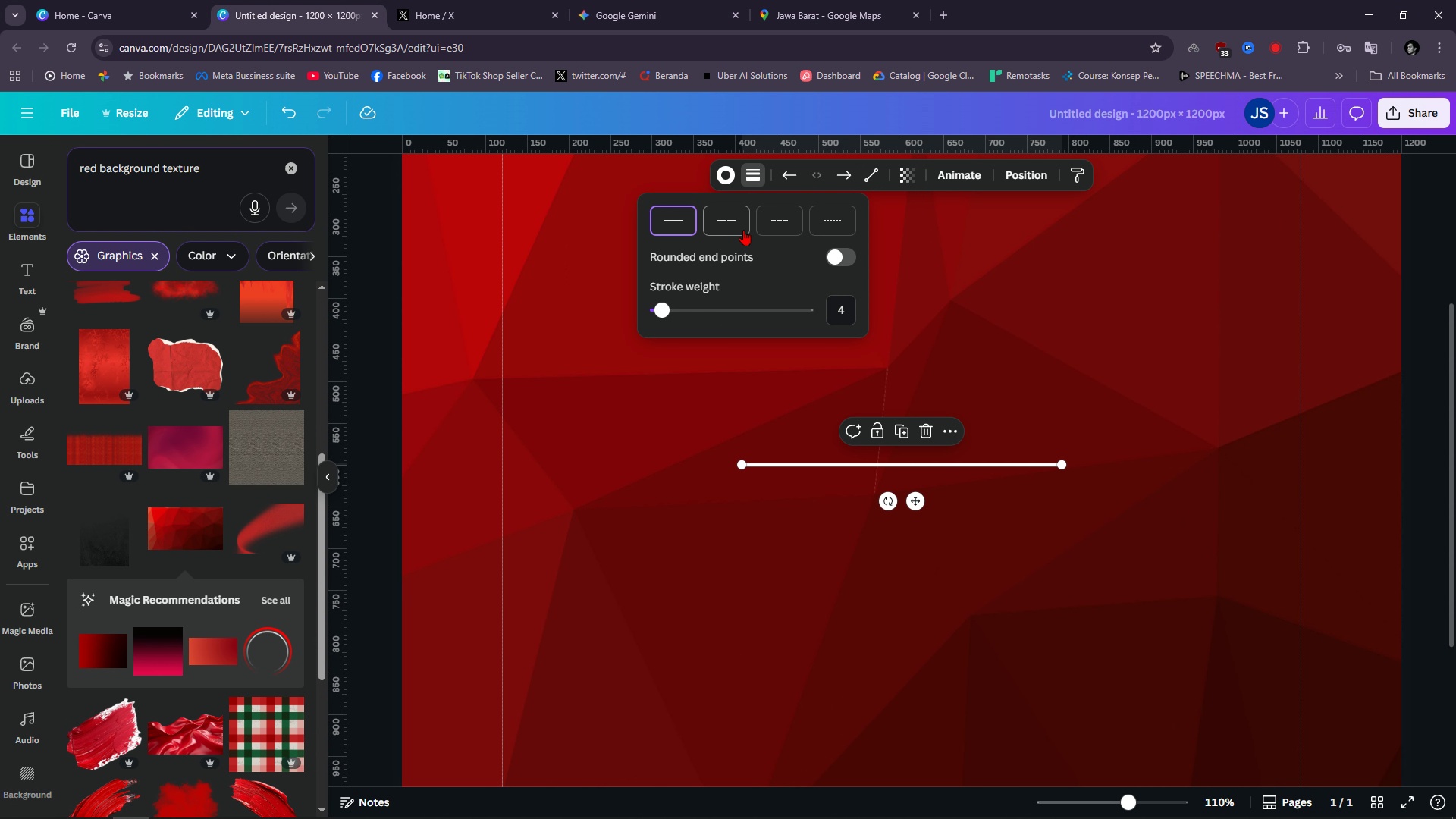 
left_click_drag(start_coordinate=[668, 305], to_coordinate=[641, 310])
 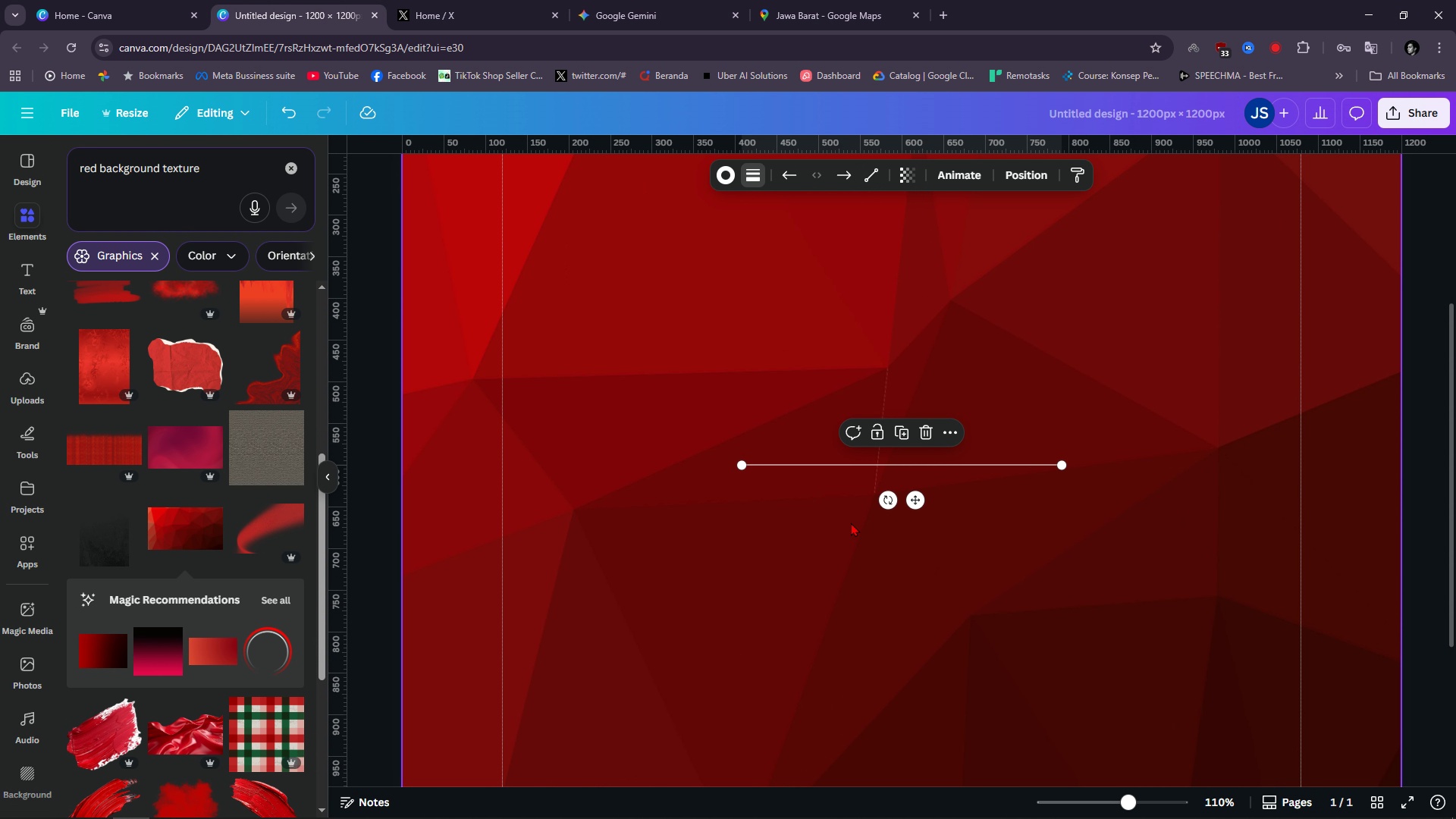 
left_click([851, 522])
 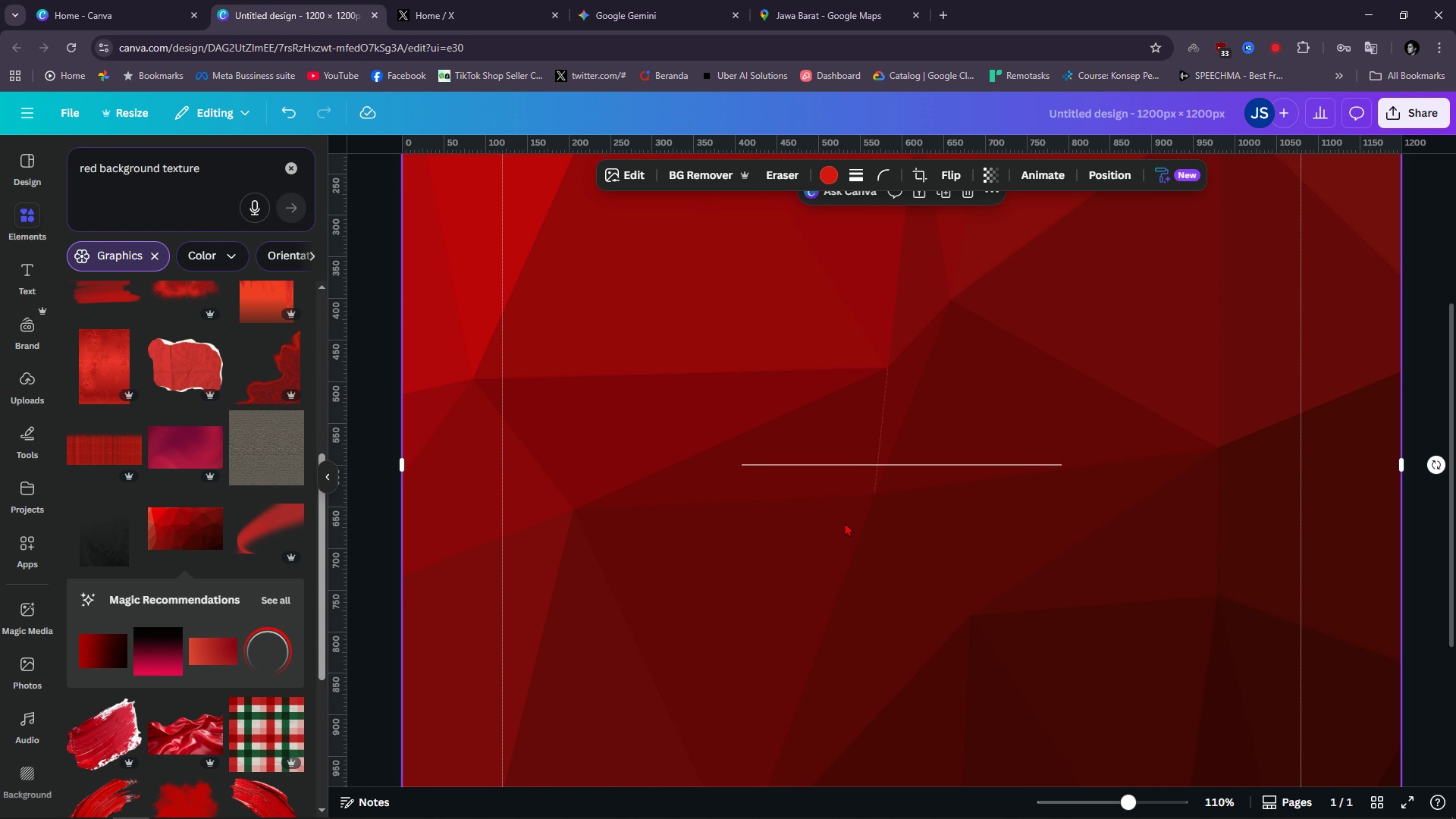 
hold_key(key=ControlLeft, duration=0.45)
scroll: coordinate [845, 522], scroll_direction: none, amount: 0.0
 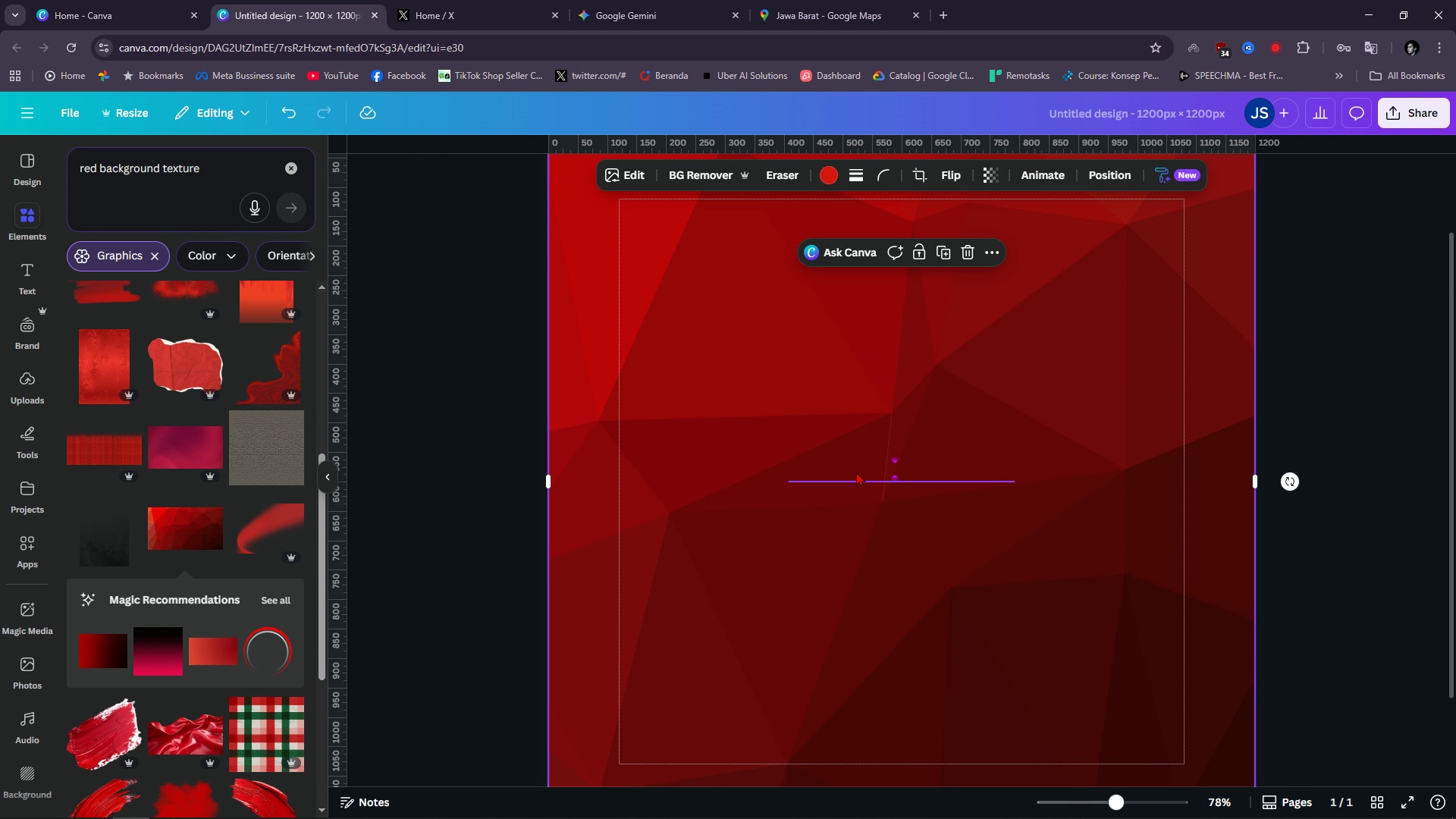 
left_click([856, 472])
 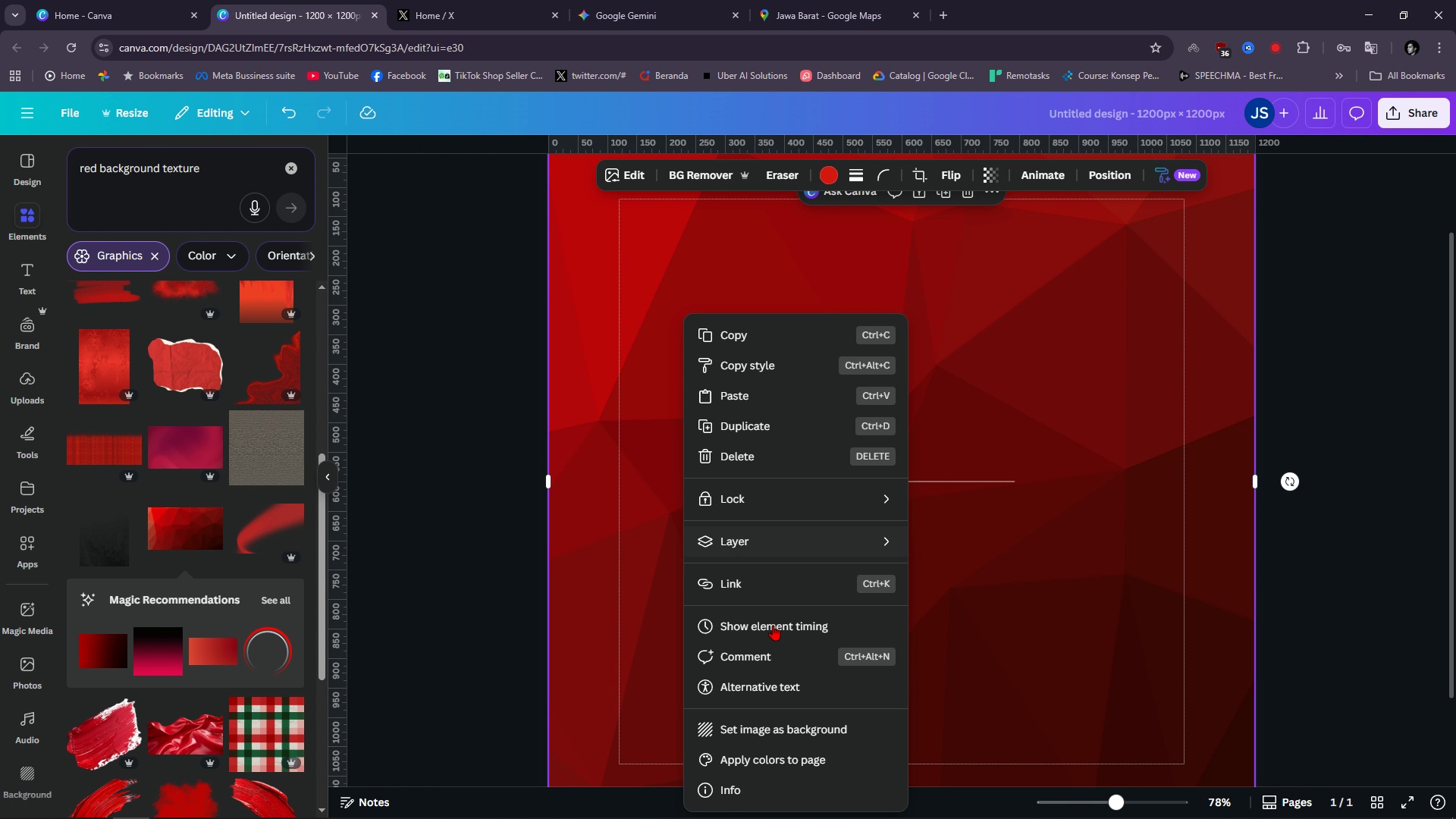 
left_click([752, 739])
 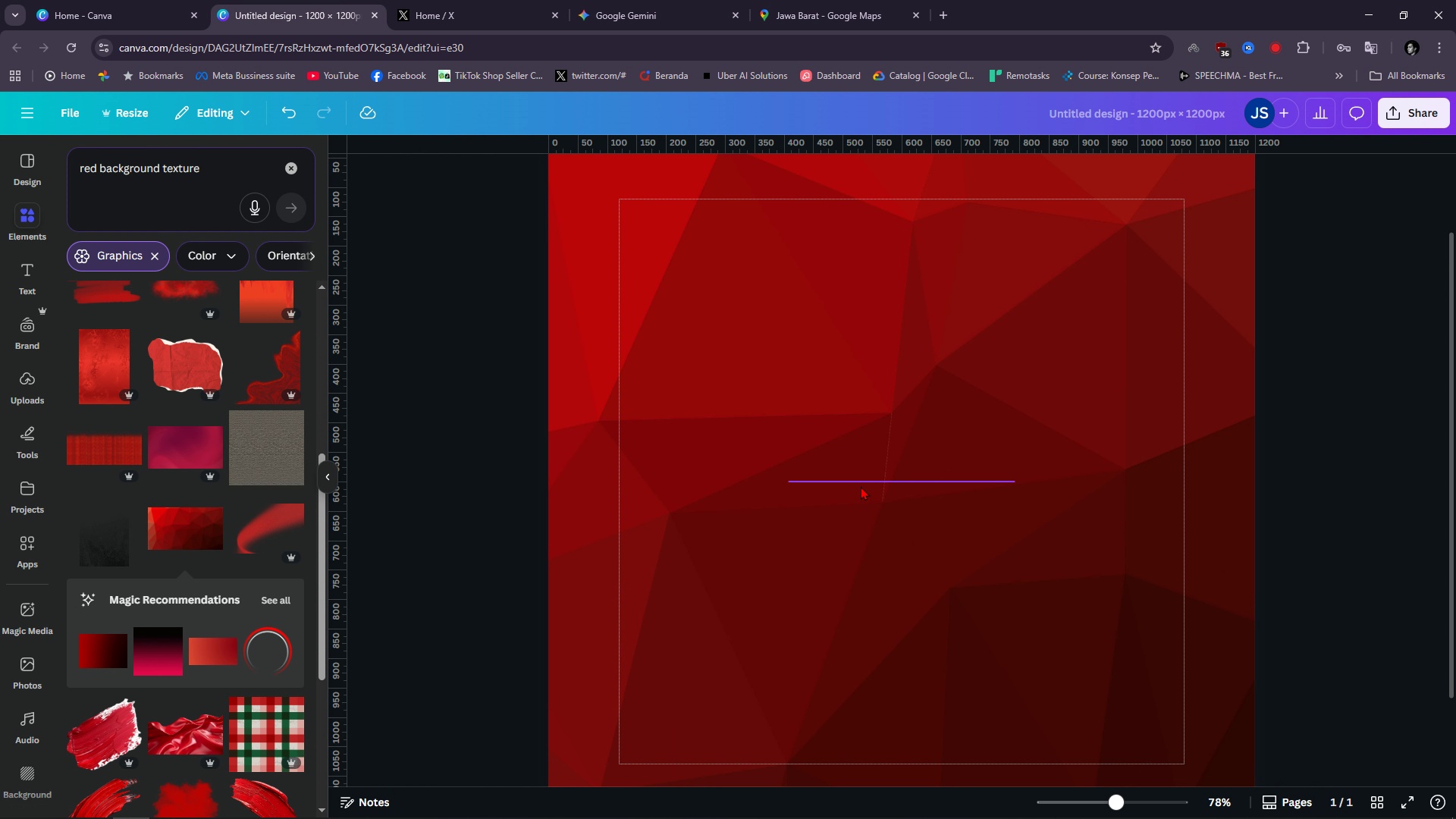 
left_click([864, 472])
 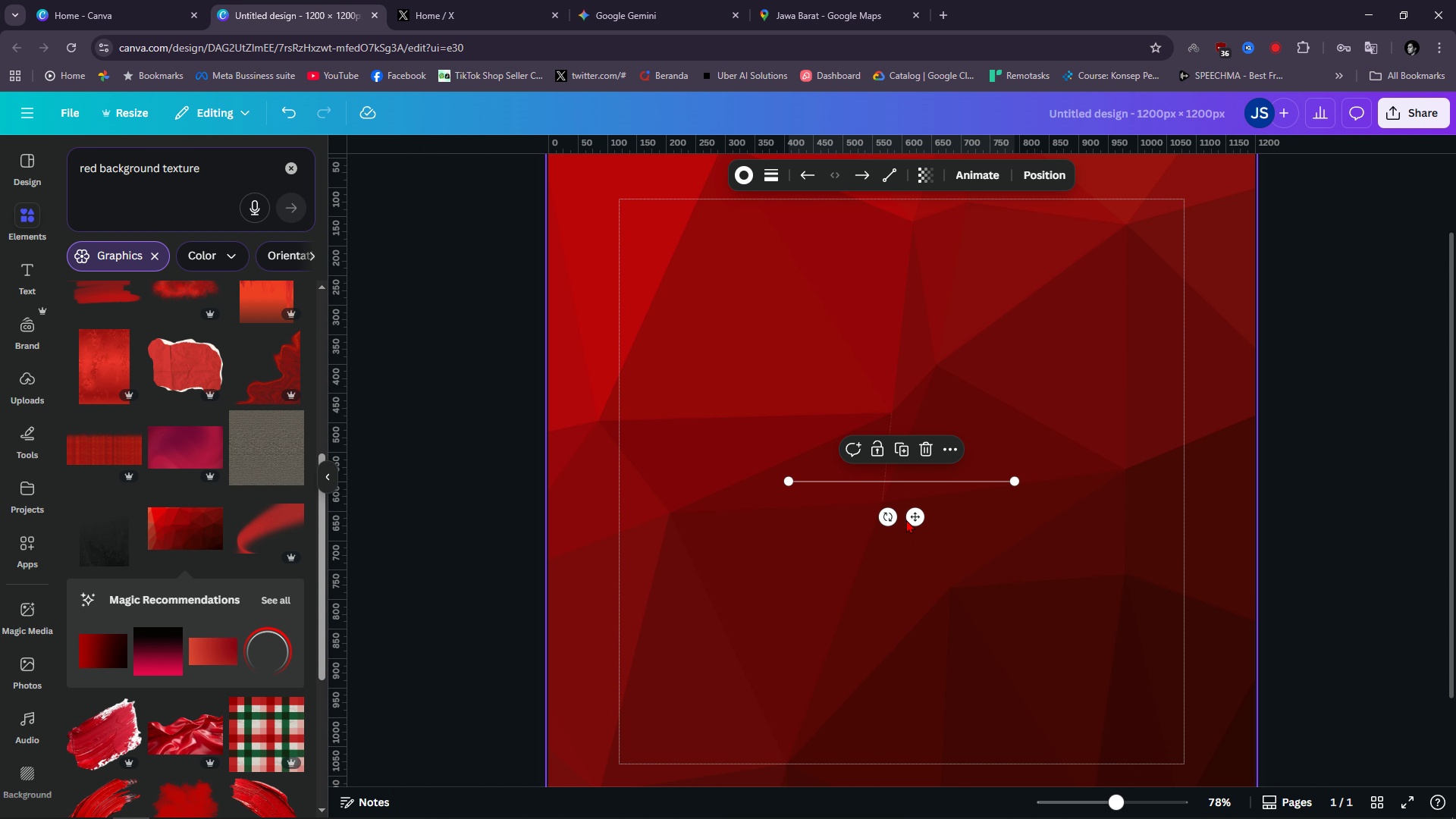 
hold_key(key=ControlLeft, duration=0.33)
scroll: coordinate [997, 537], scroll_direction: up, amount: 3.0
 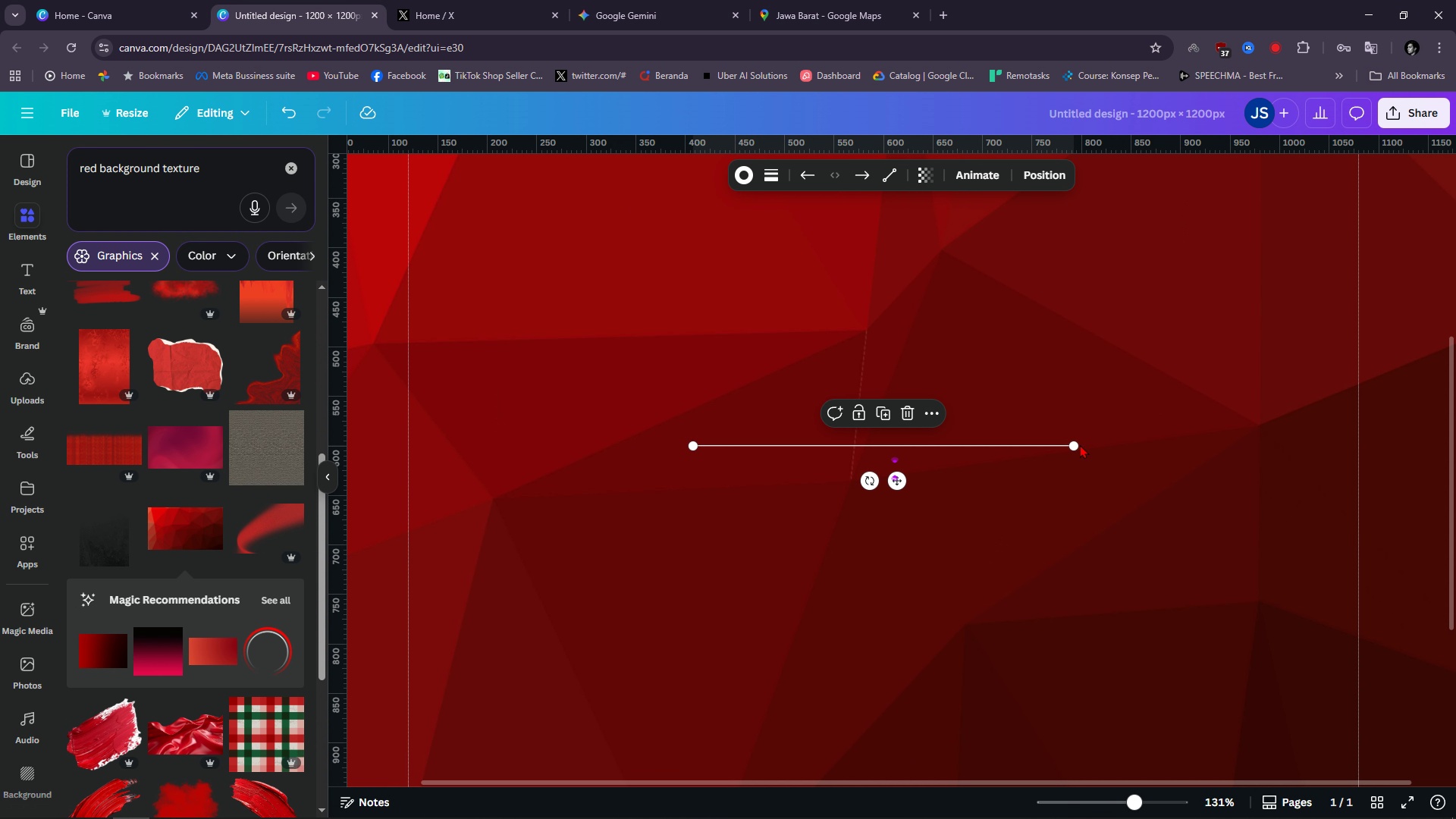 
left_click_drag(start_coordinate=[1075, 443], to_coordinate=[694, 576])
 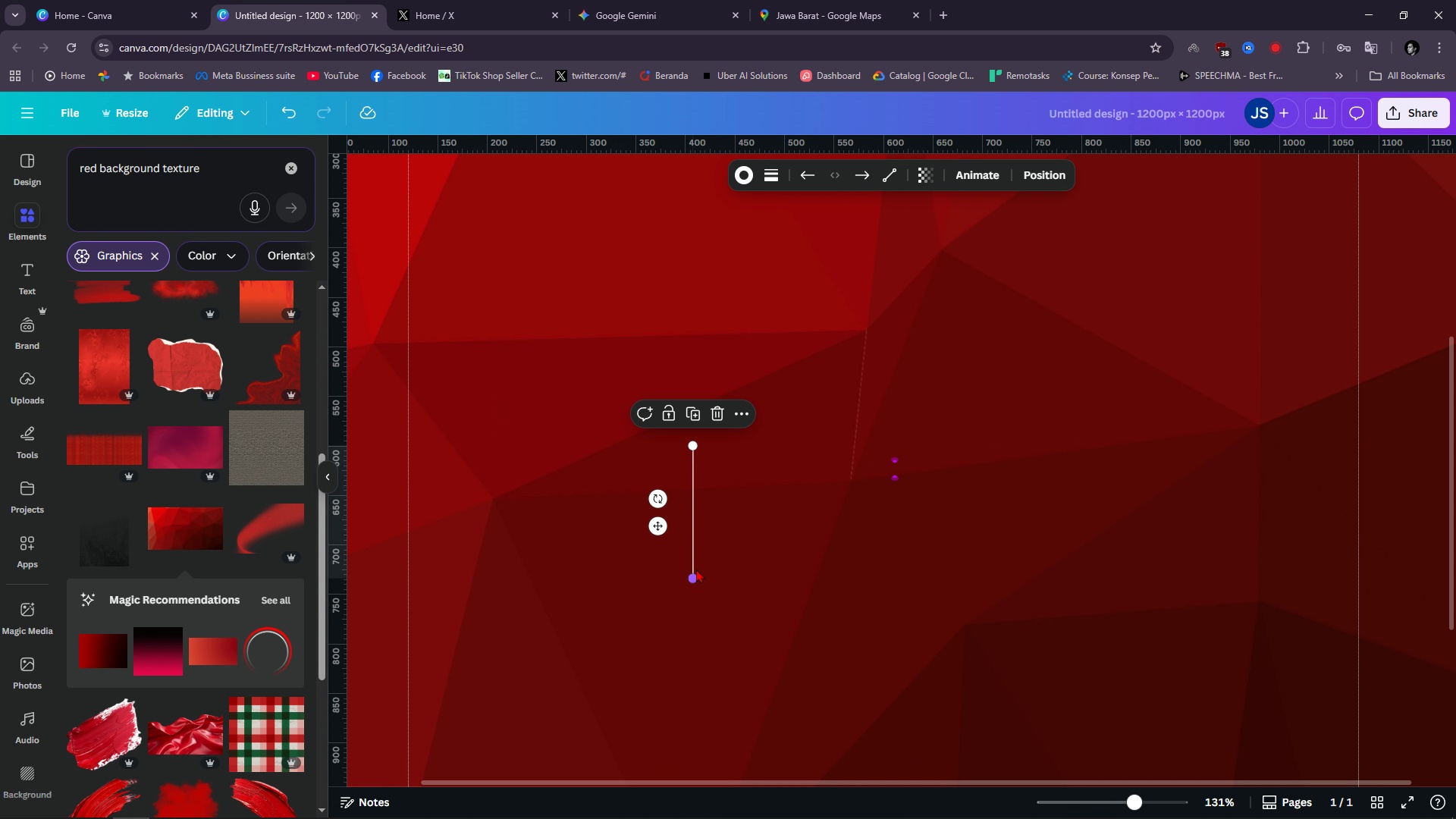 
hold_key(key=ControlLeft, duration=0.64)
scroll: coordinate [699, 569], scroll_direction: down, amount: 3.0
 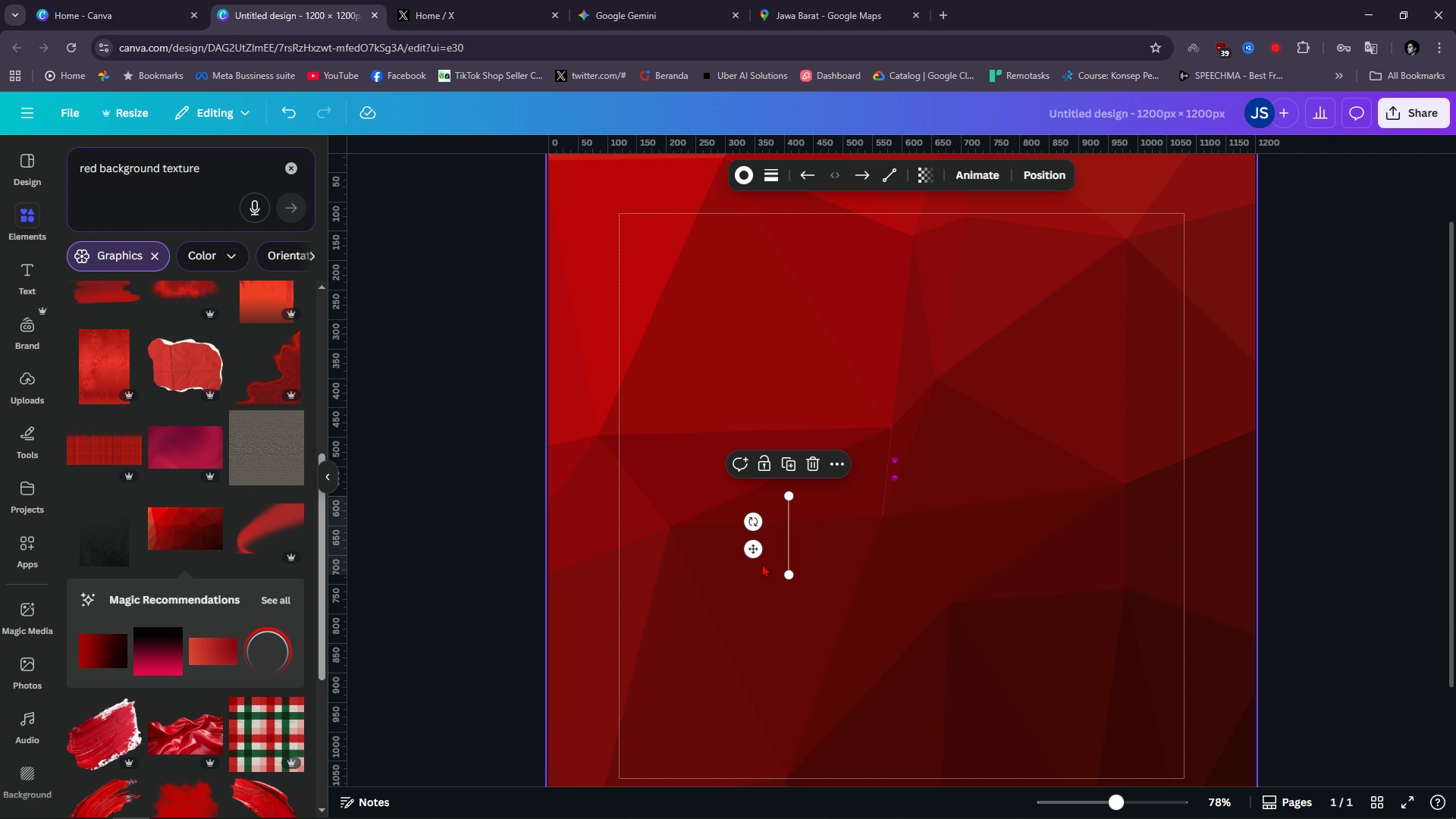 
left_click_drag(start_coordinate=[754, 548], to_coordinate=[726, 483])
 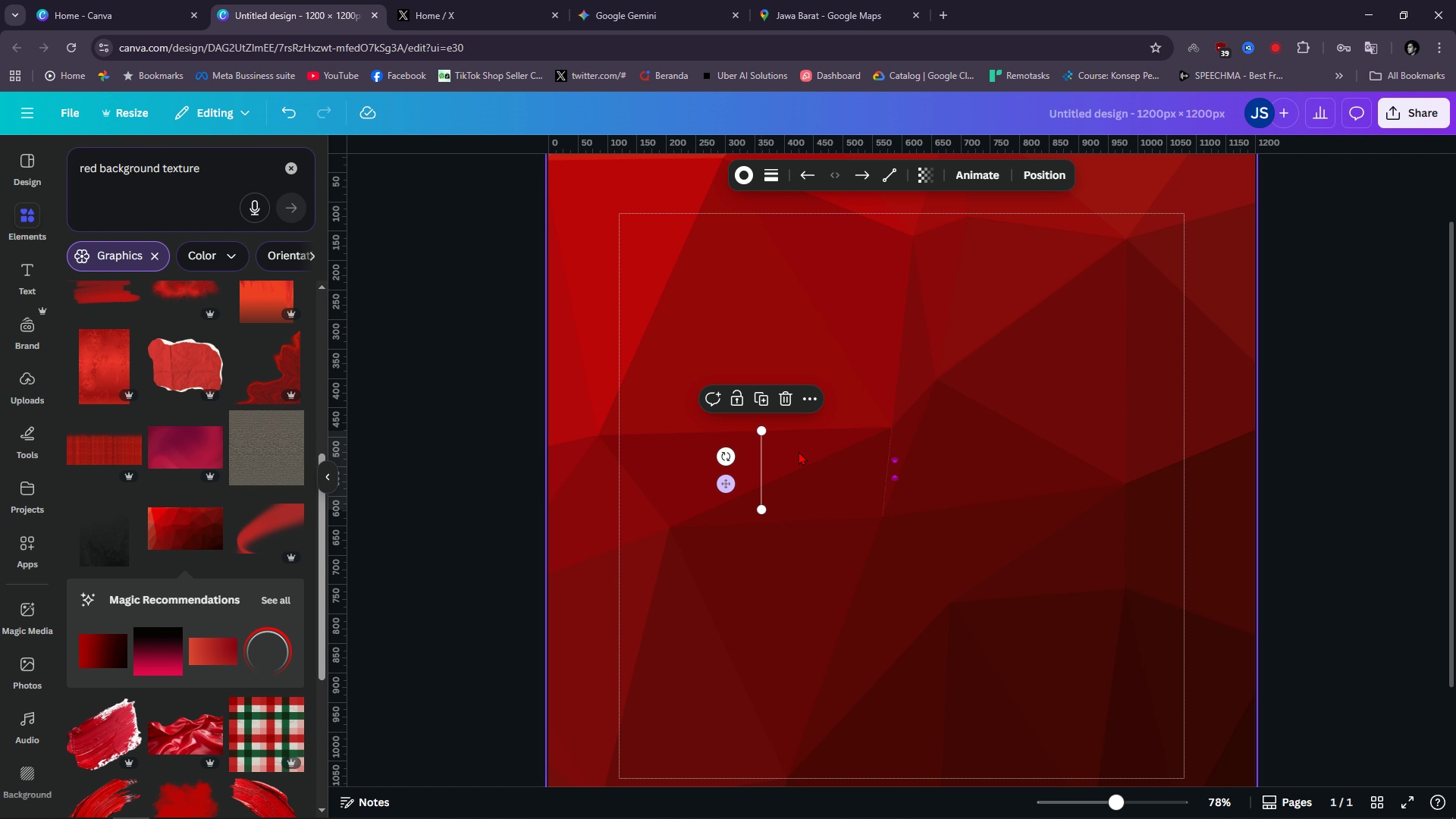 
hold_key(key=ControlLeft, duration=0.41)
scroll: coordinate [806, 447], scroll_direction: up, amount: 5.0
 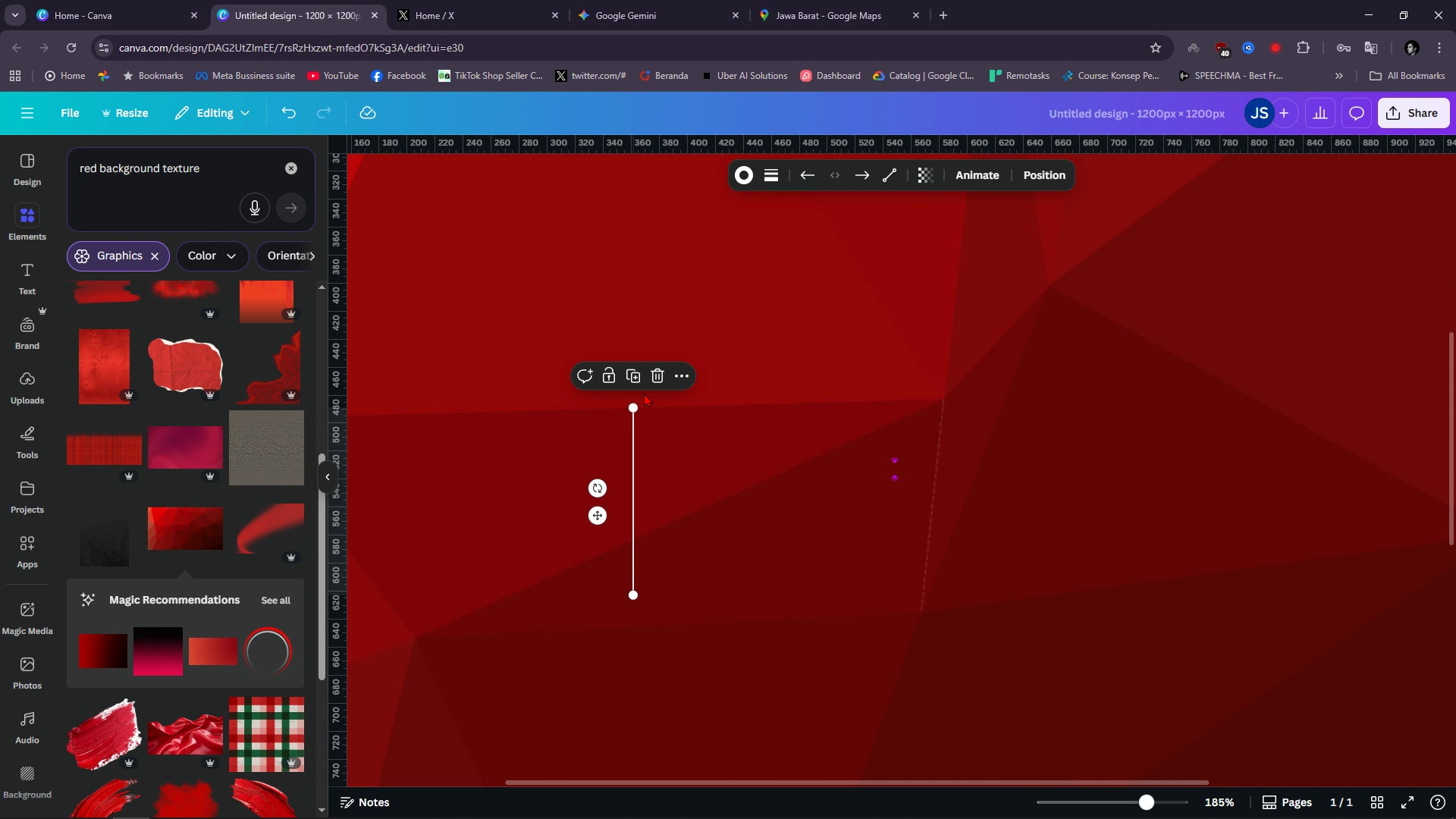 
left_click([642, 372])
 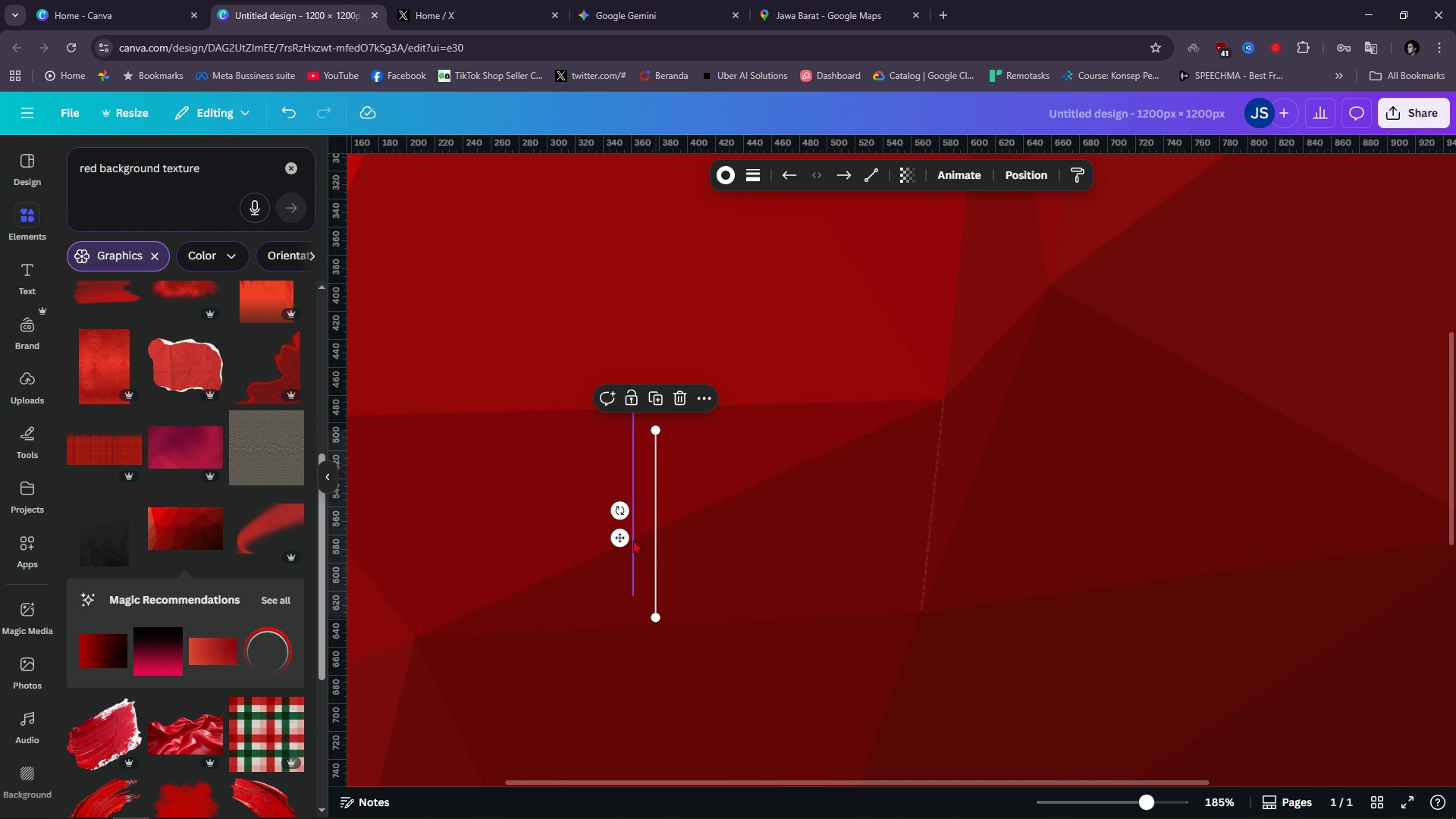 
left_click_drag(start_coordinate=[619, 510], to_coordinate=[656, 500])
 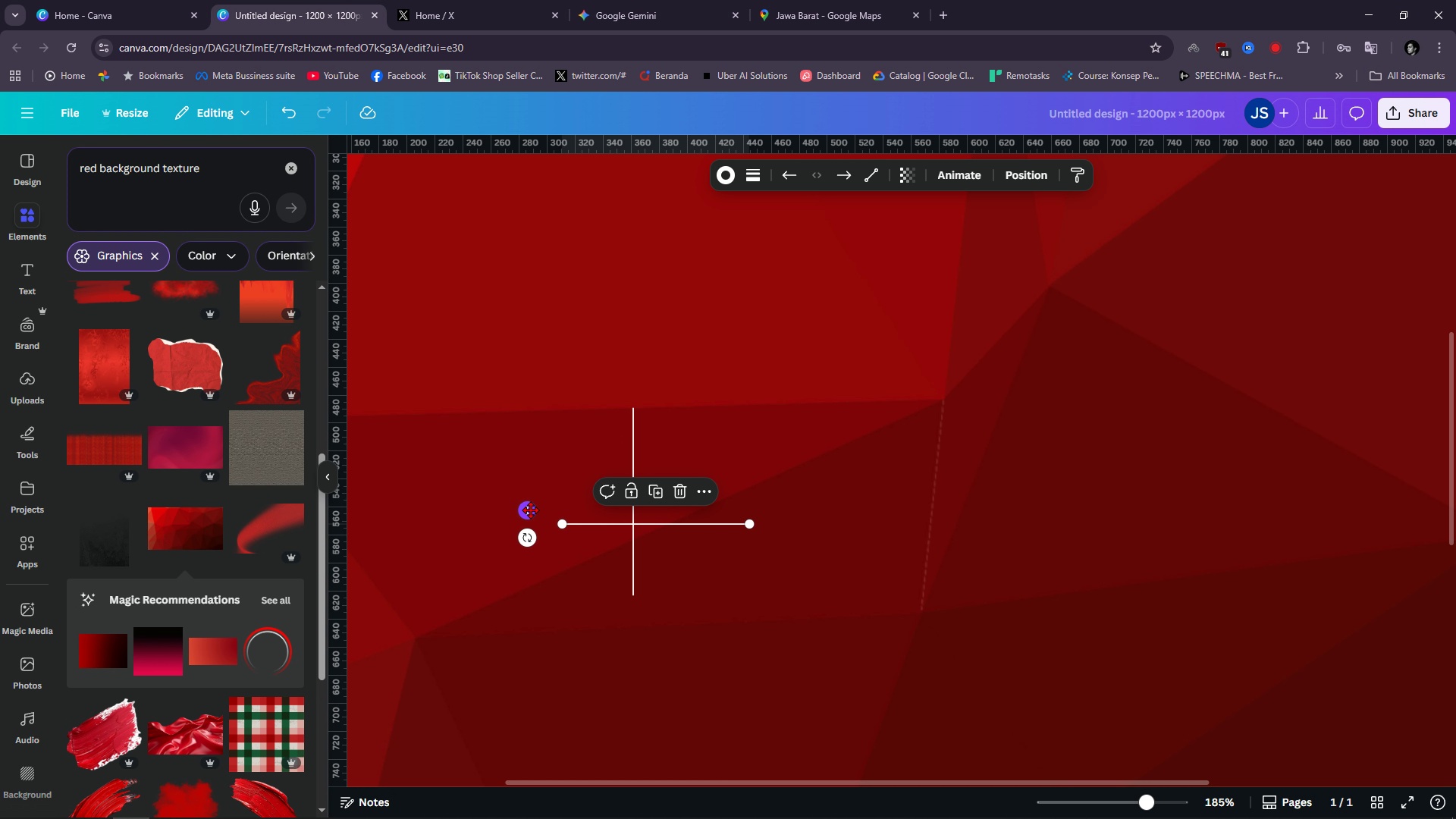 
left_click_drag(start_coordinate=[530, 510], to_coordinate=[604, 397])
 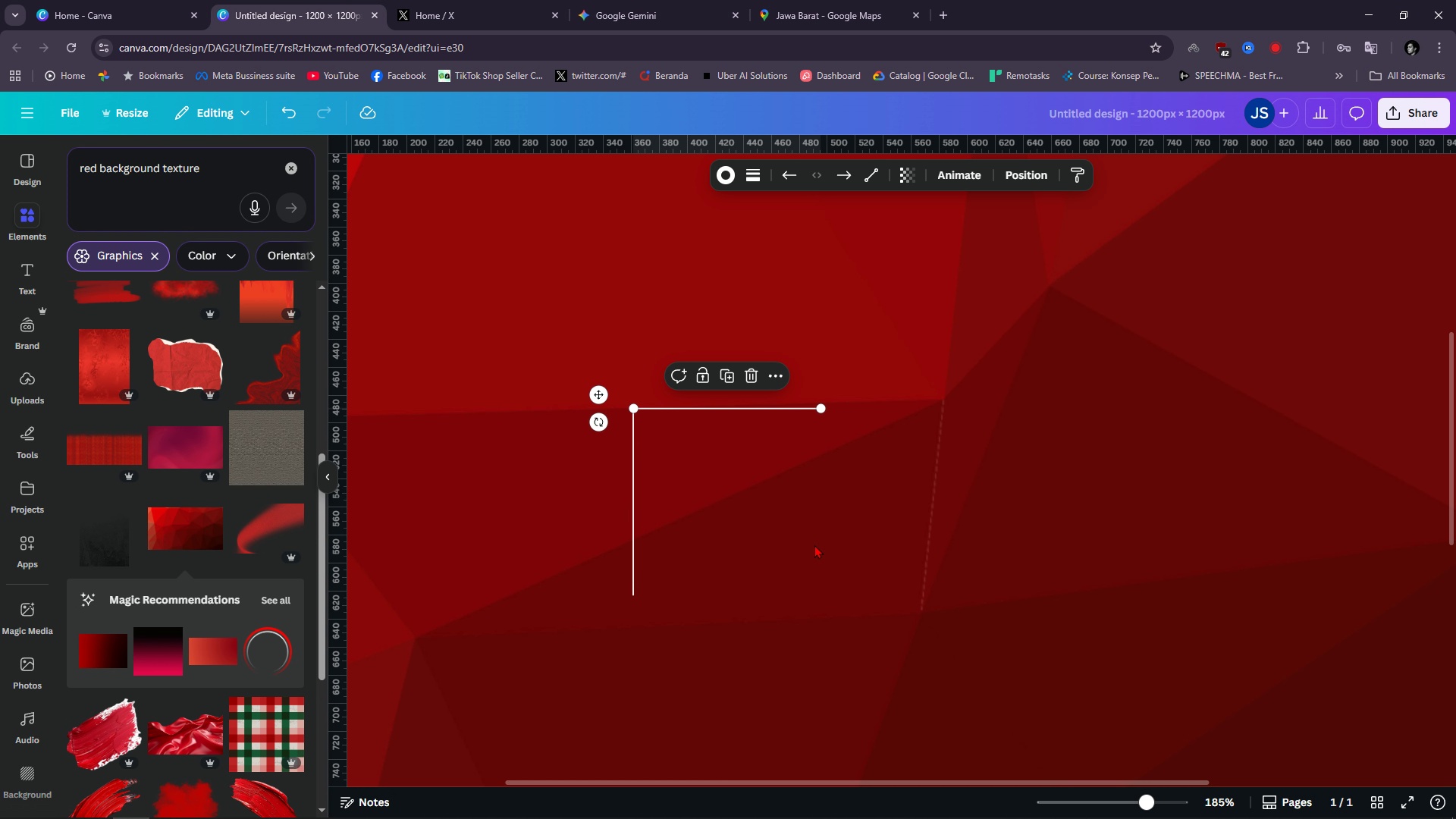 
left_click([814, 544])
 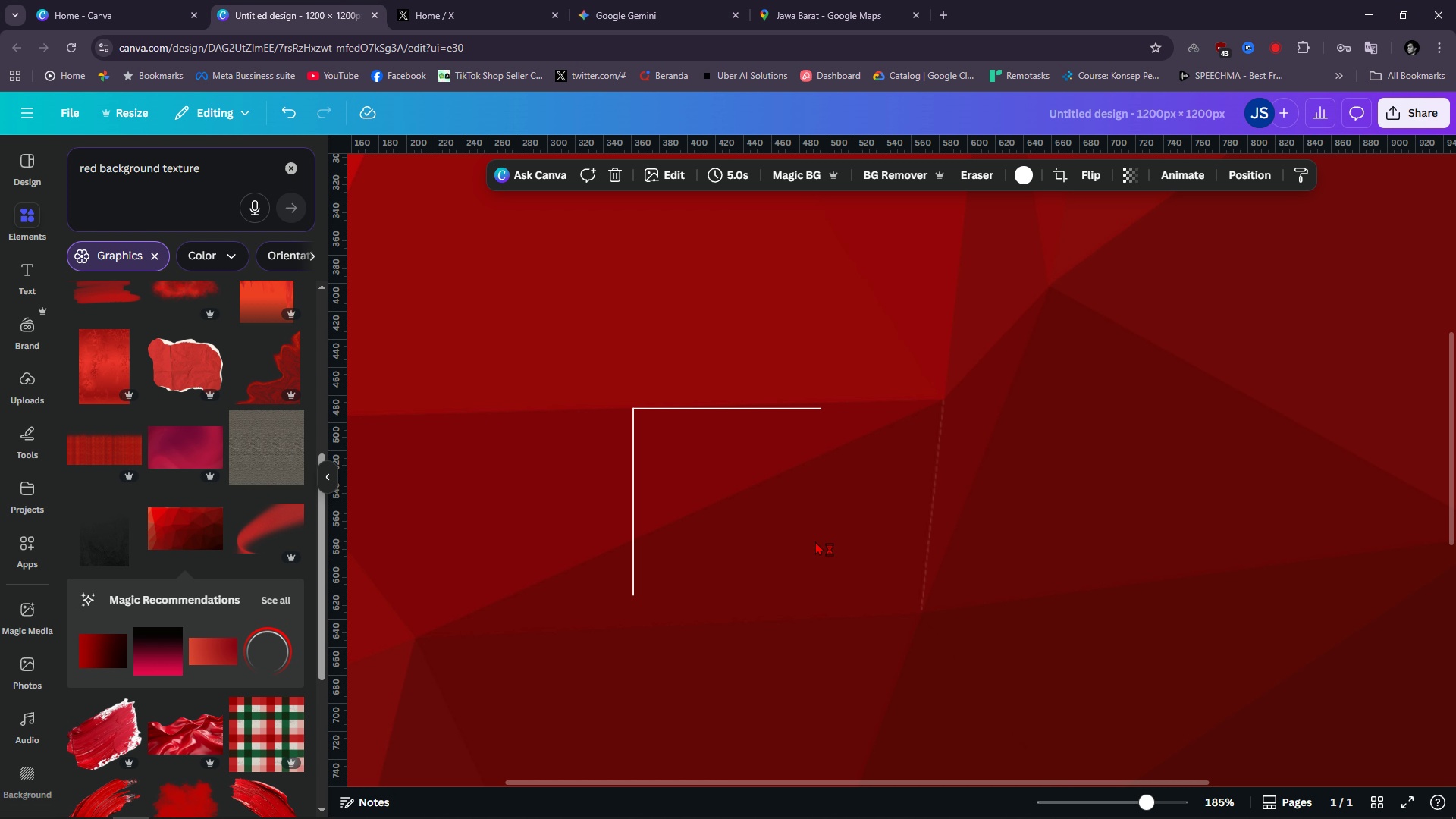 
hold_key(key=ControlLeft, duration=1.5)
scroll: coordinate [818, 528], scroll_direction: up, amount: 4.0
 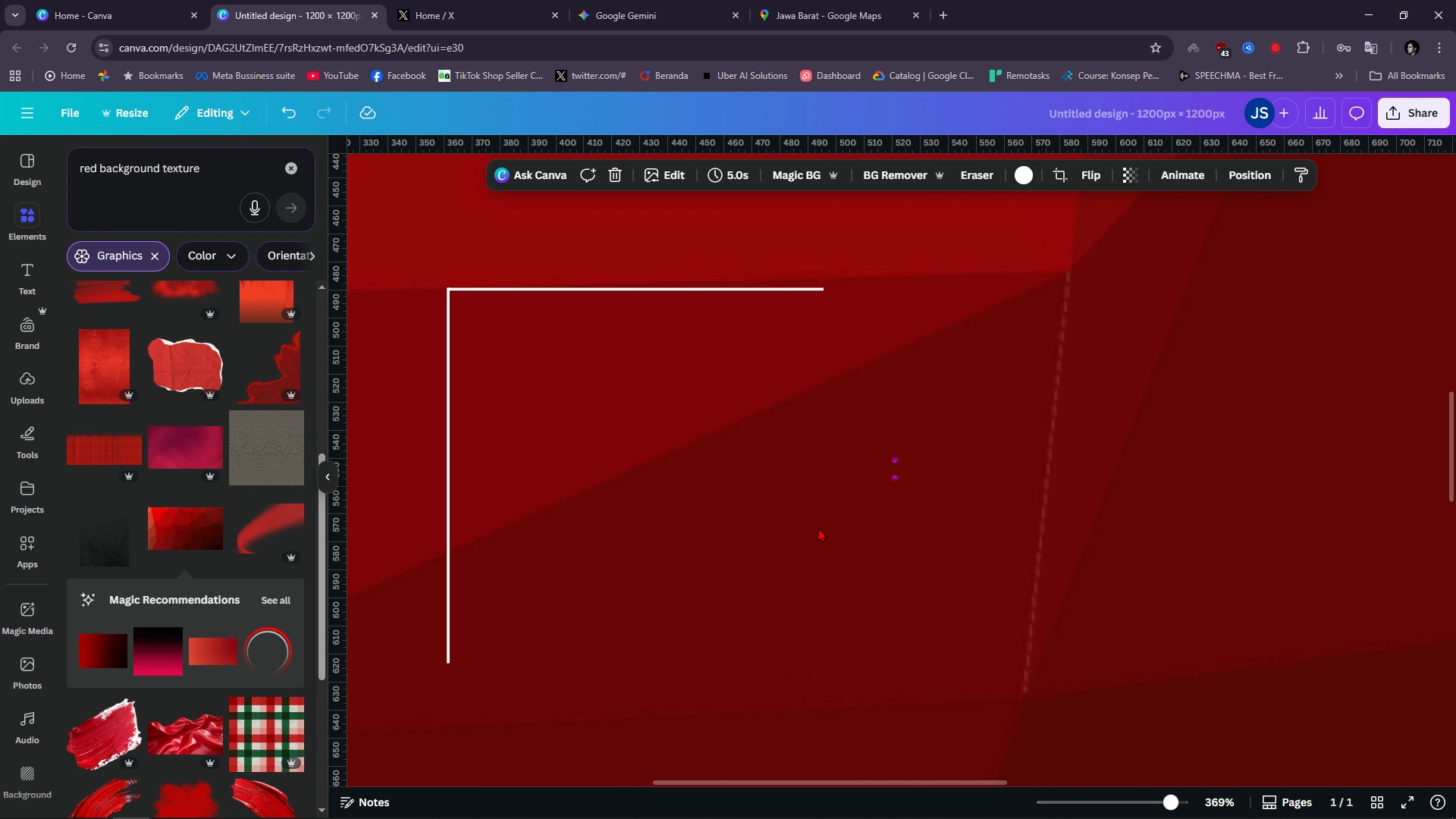 
scroll: coordinate [818, 528], scroll_direction: down, amount: 9.0
 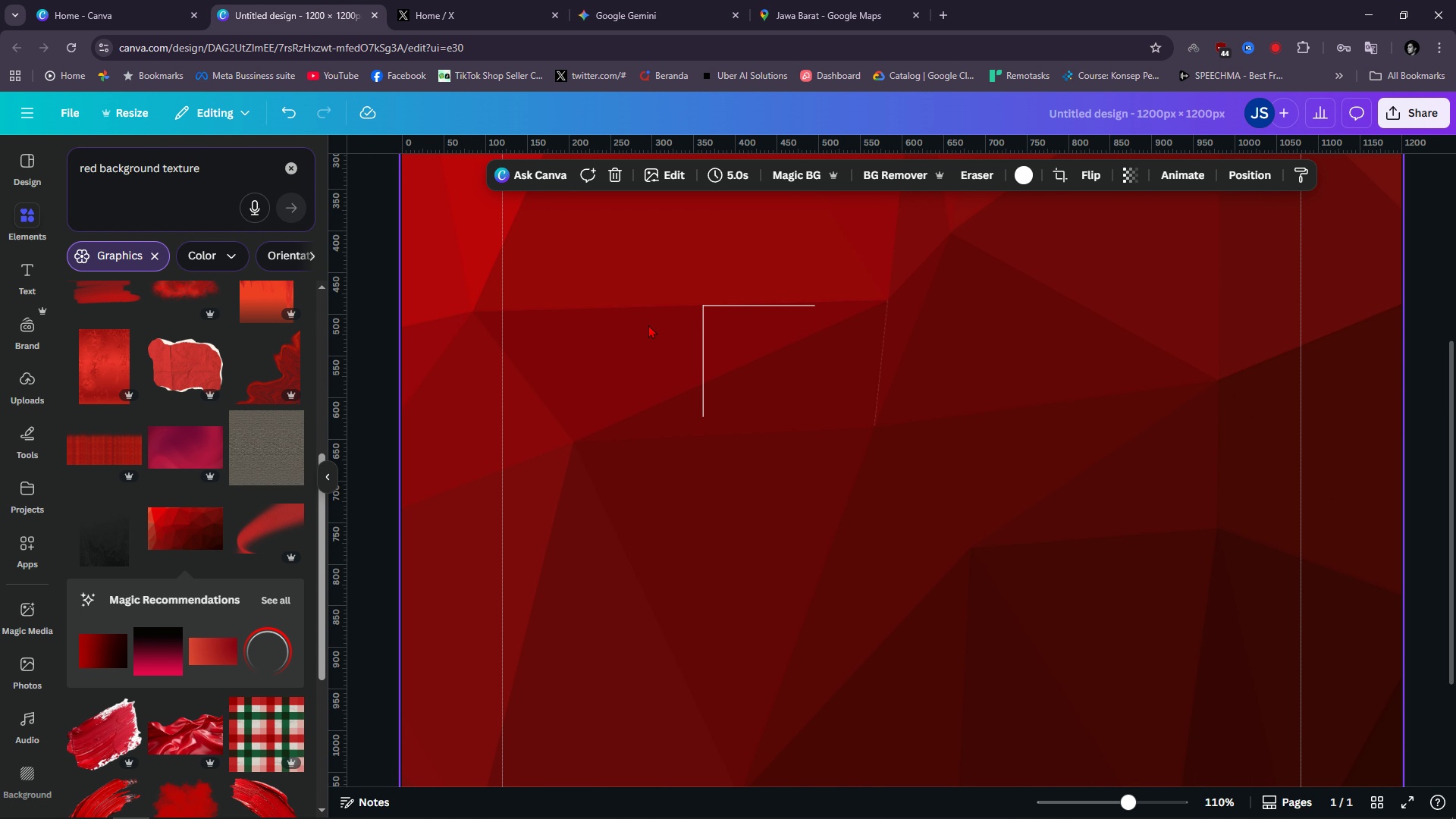 
key(Control+ControlLeft)
 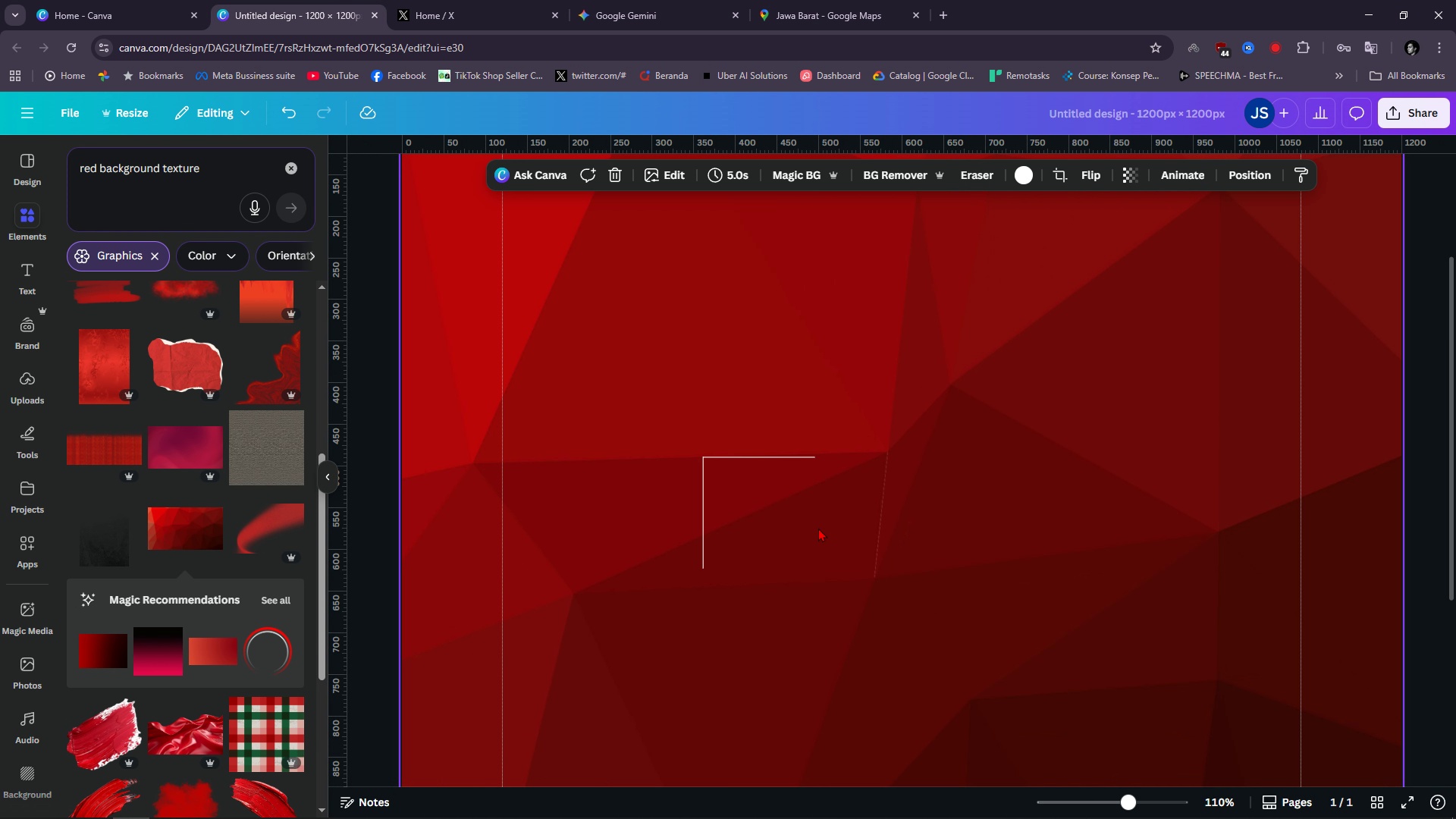 
key(Control+ControlLeft)
 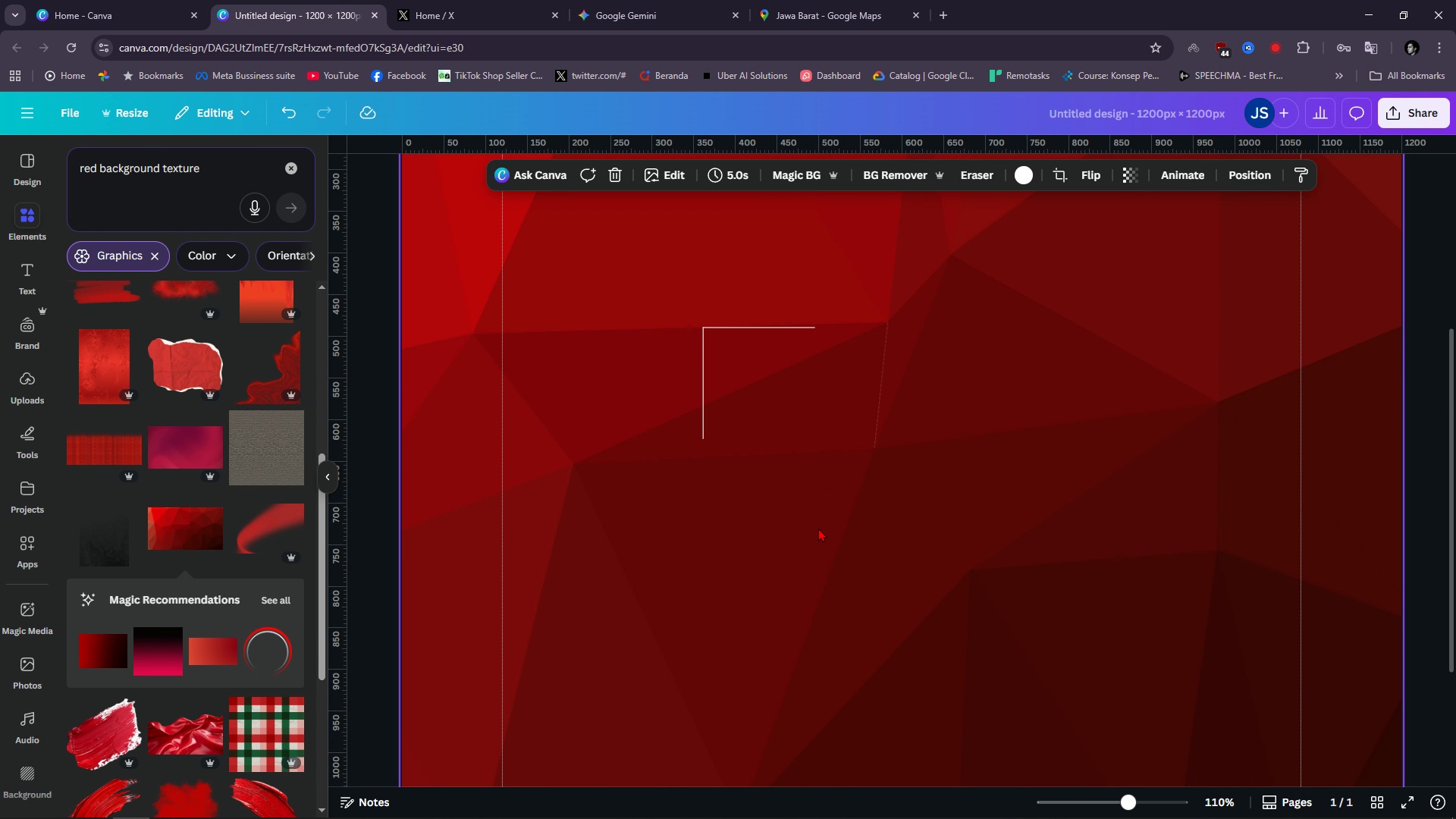 
key(Control+ControlLeft)
 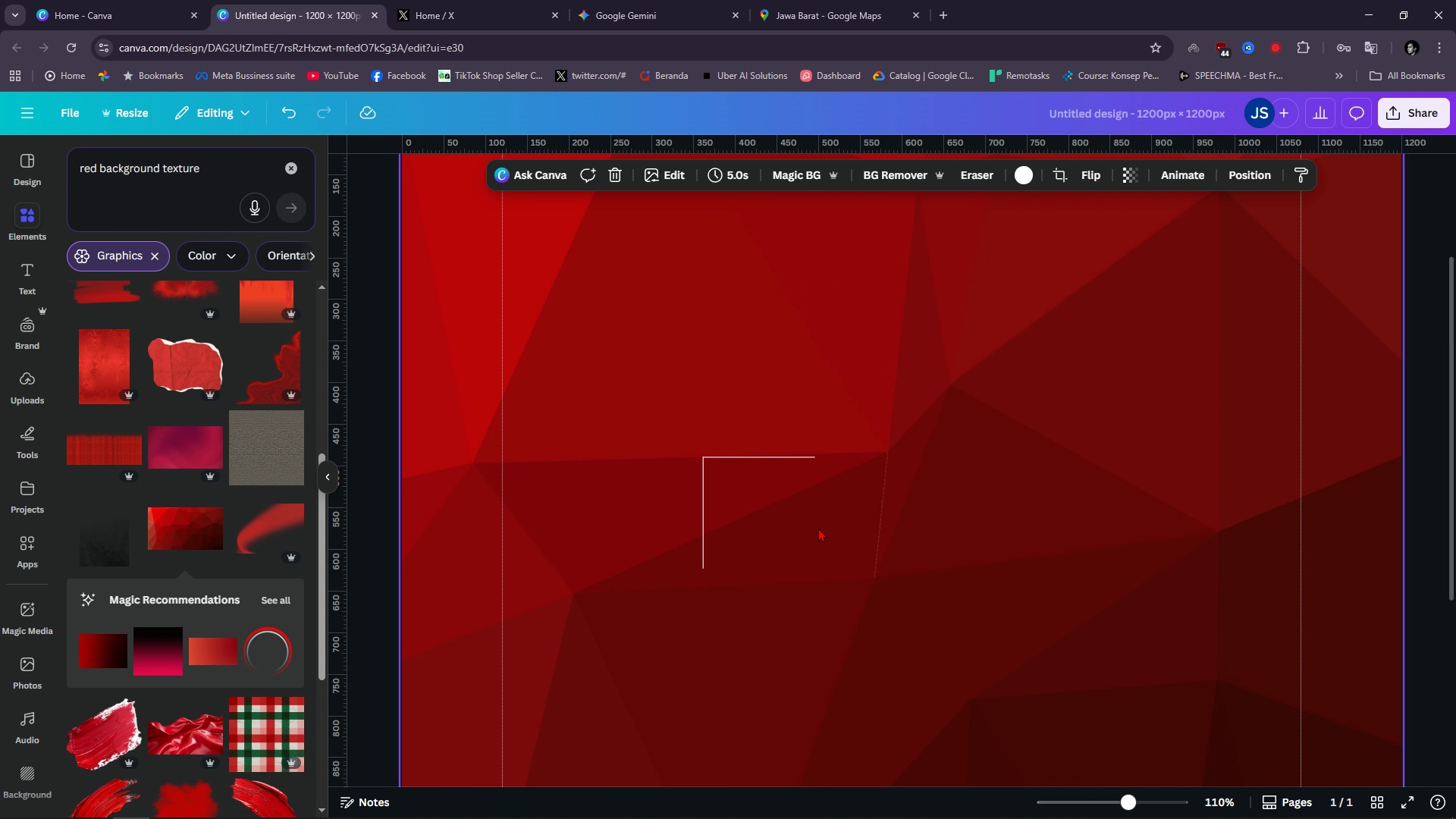 
key(Control+ControlLeft)
 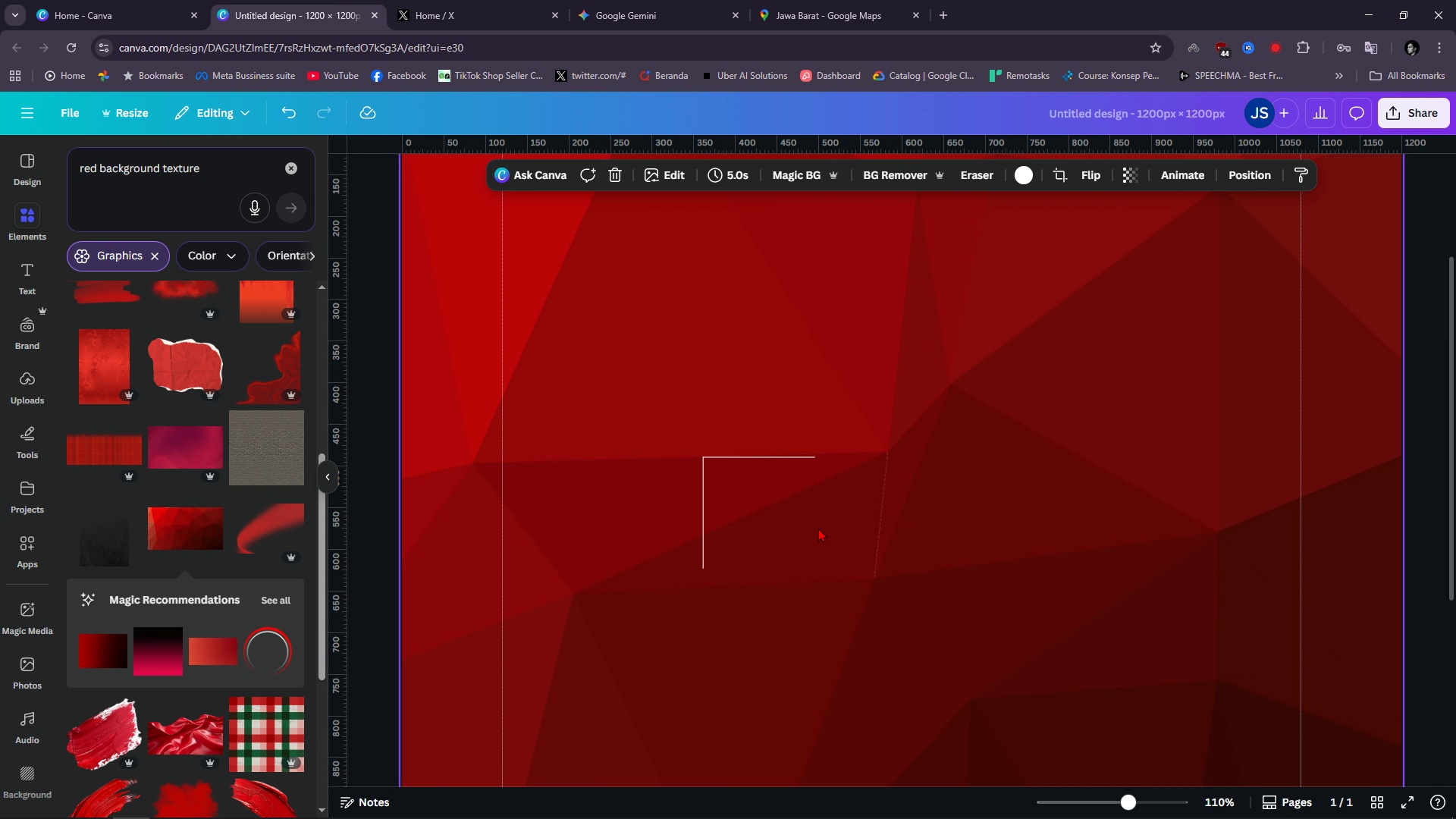 
key(Control+ControlLeft)
 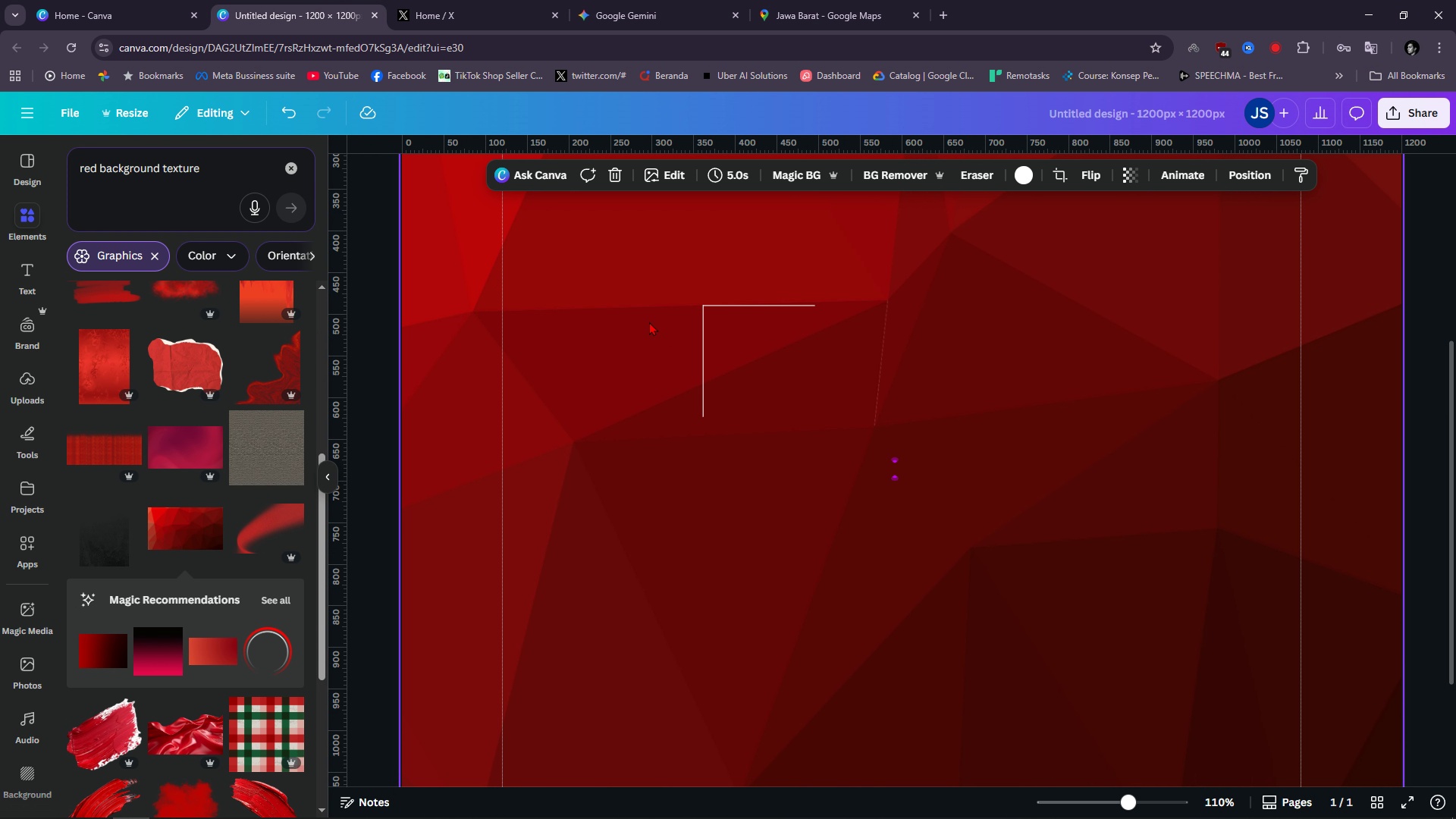 
left_click_drag(start_coordinate=[667, 257], to_coordinate=[776, 449])
 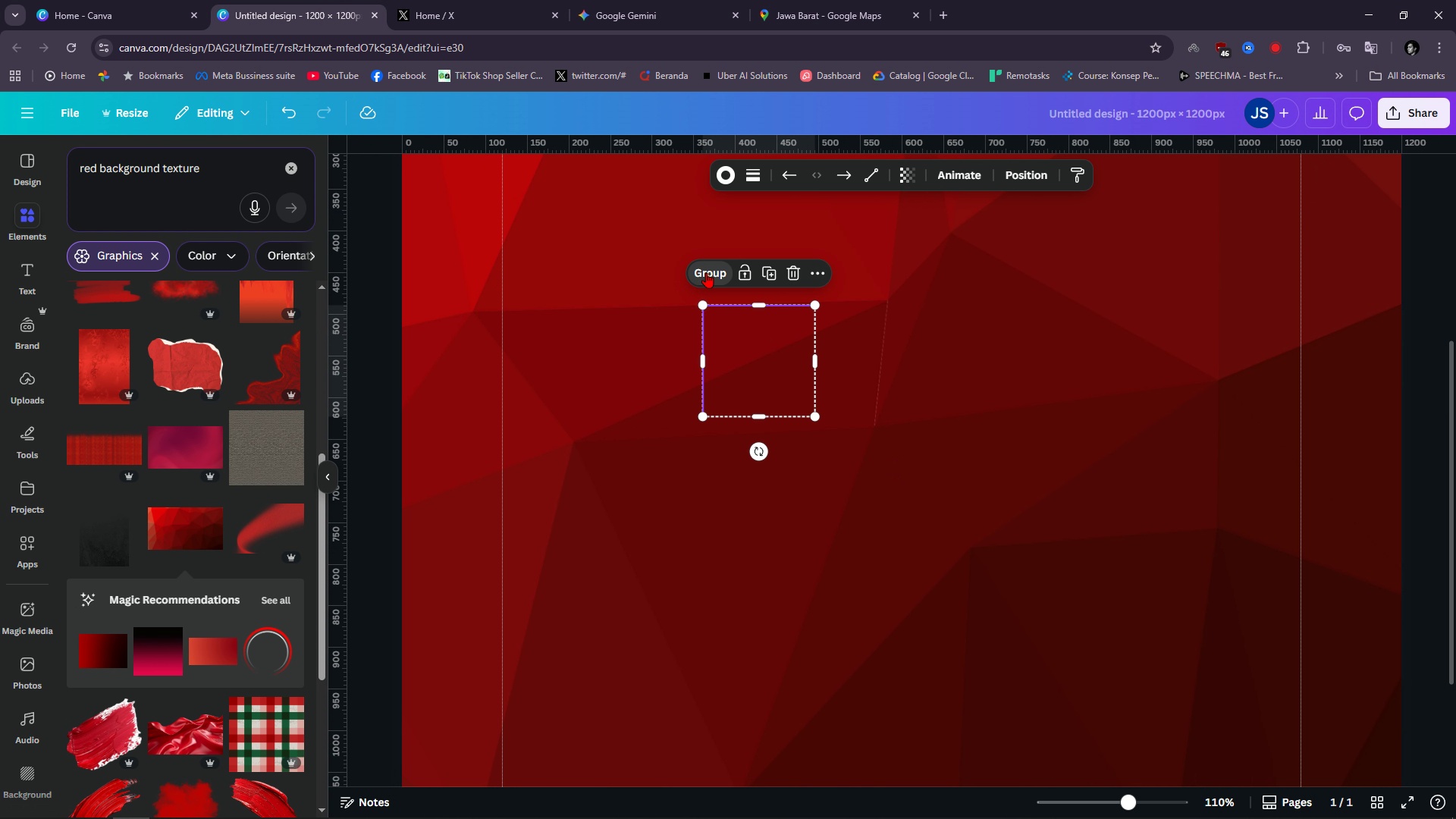 
double_click([625, 307])
 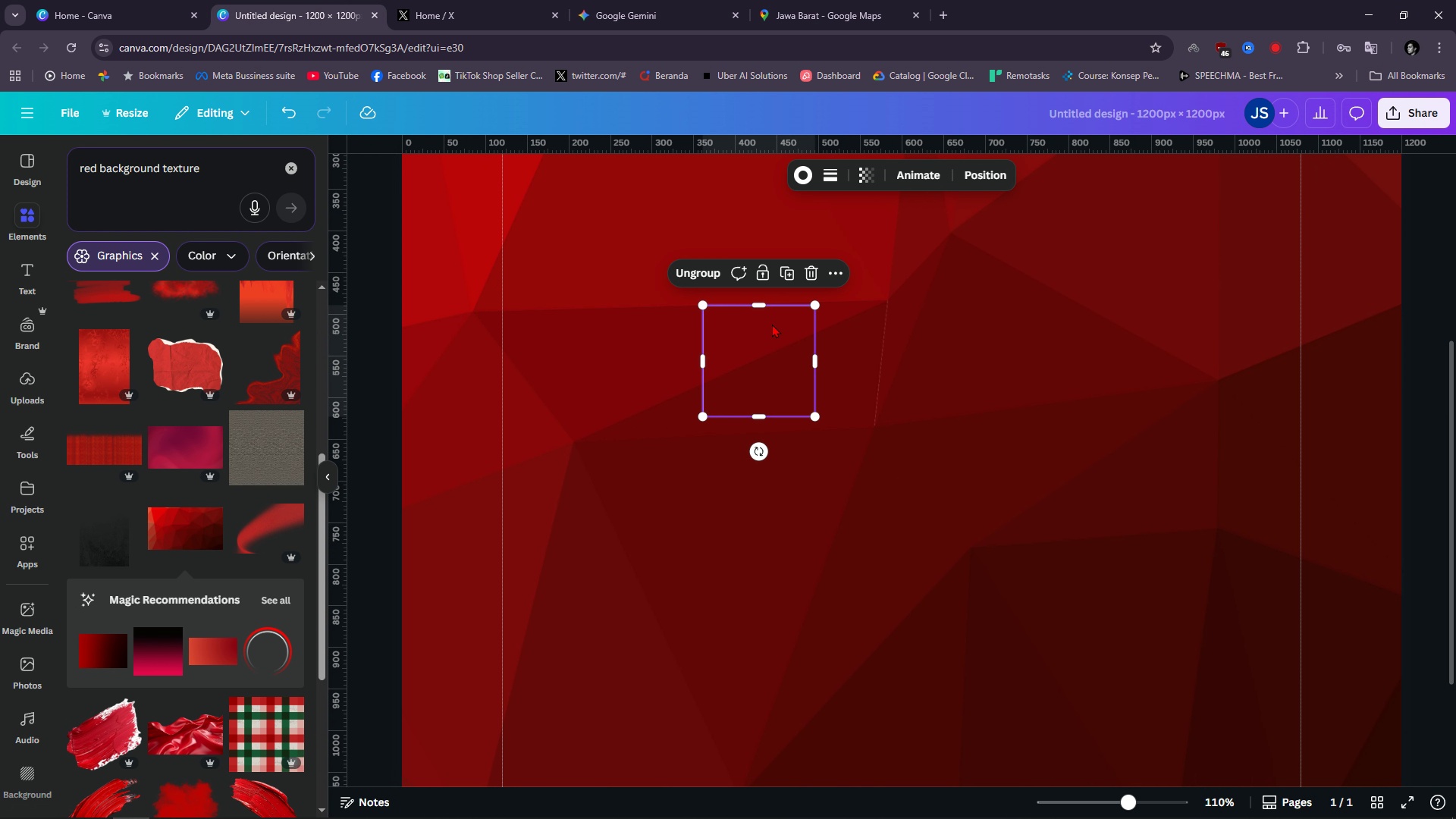 
left_click([772, 324])
 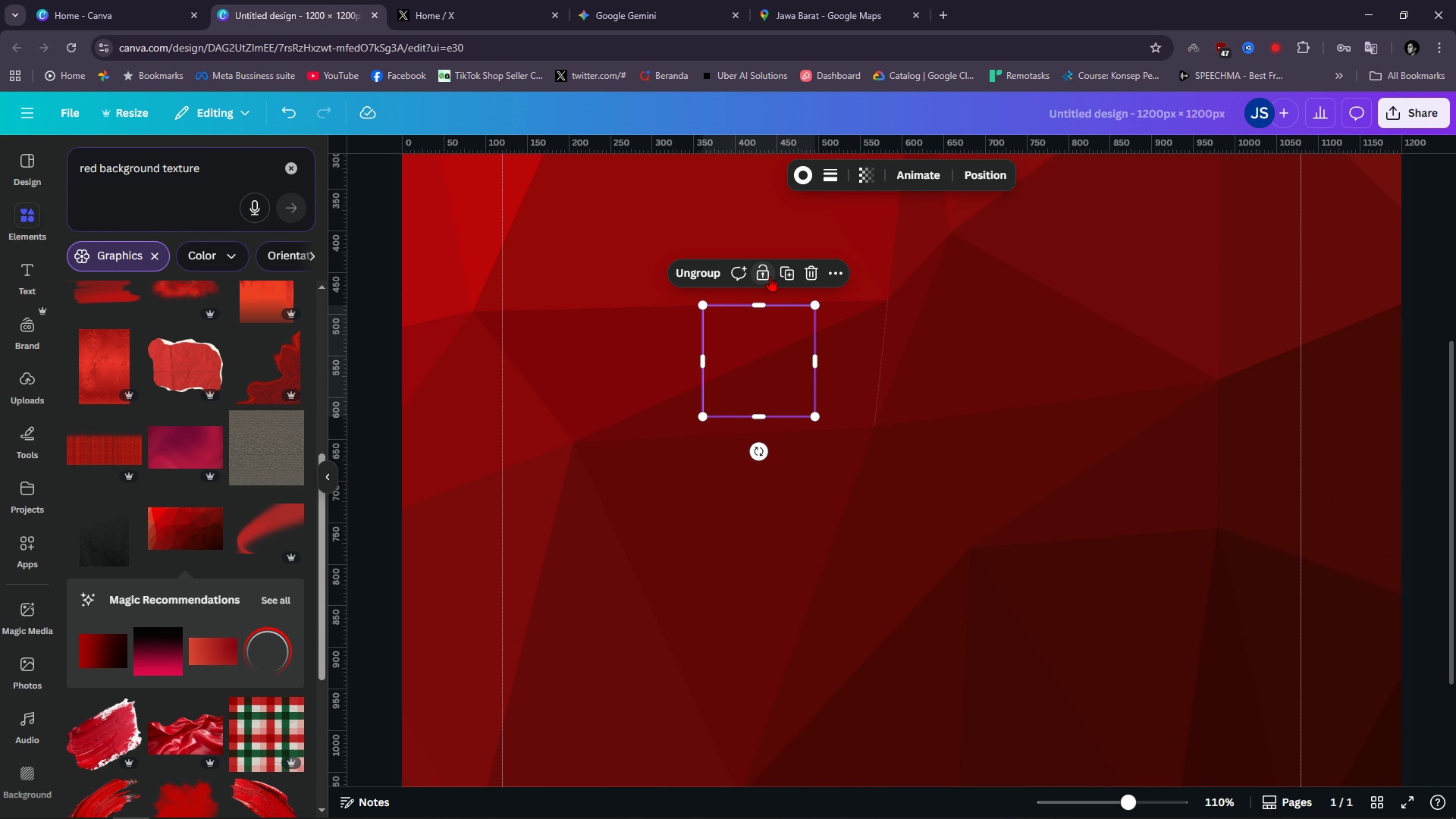 
left_click([787, 269])
 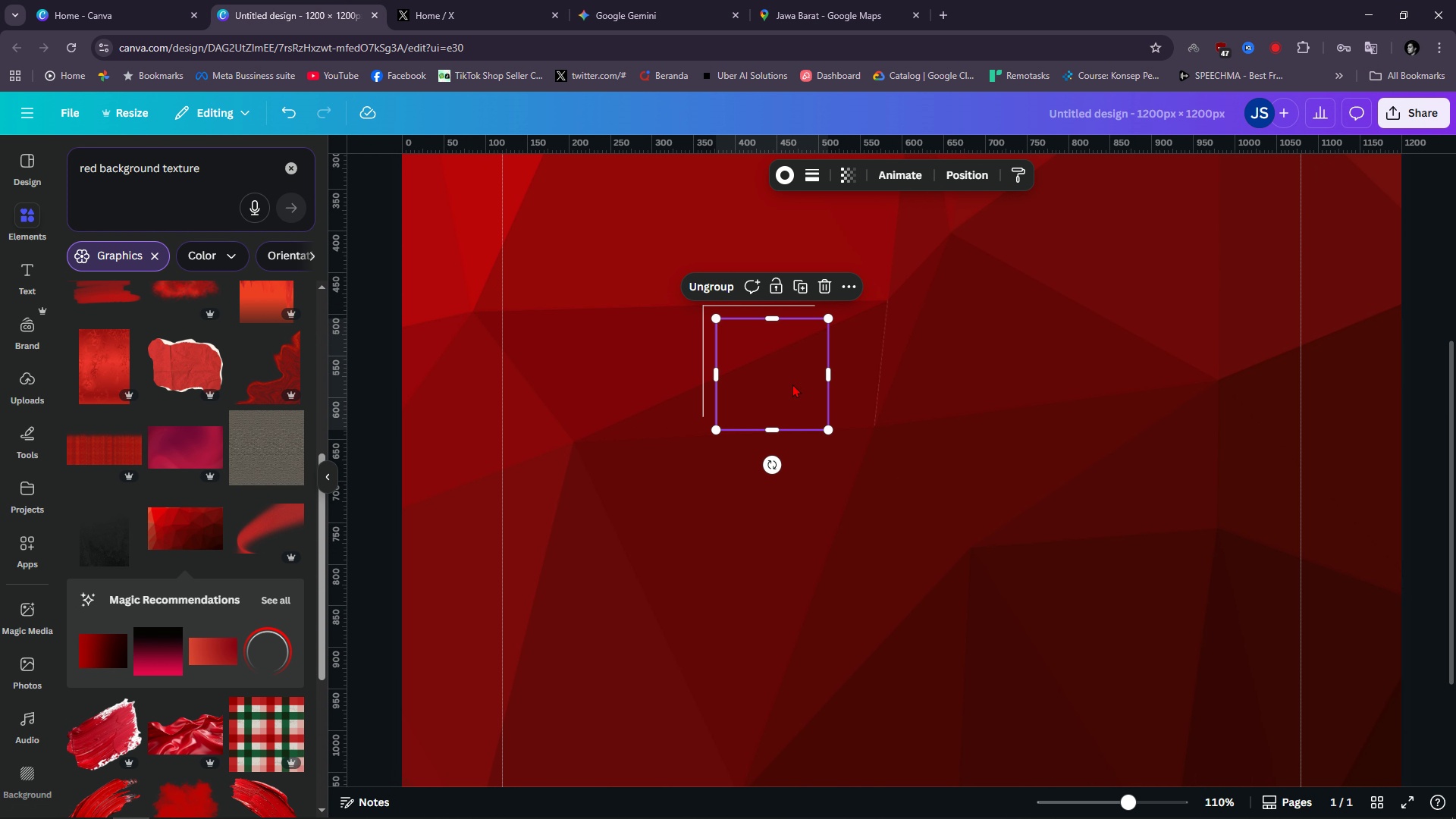 
left_click_drag(start_coordinate=[793, 387], to_coordinate=[1152, 376])
 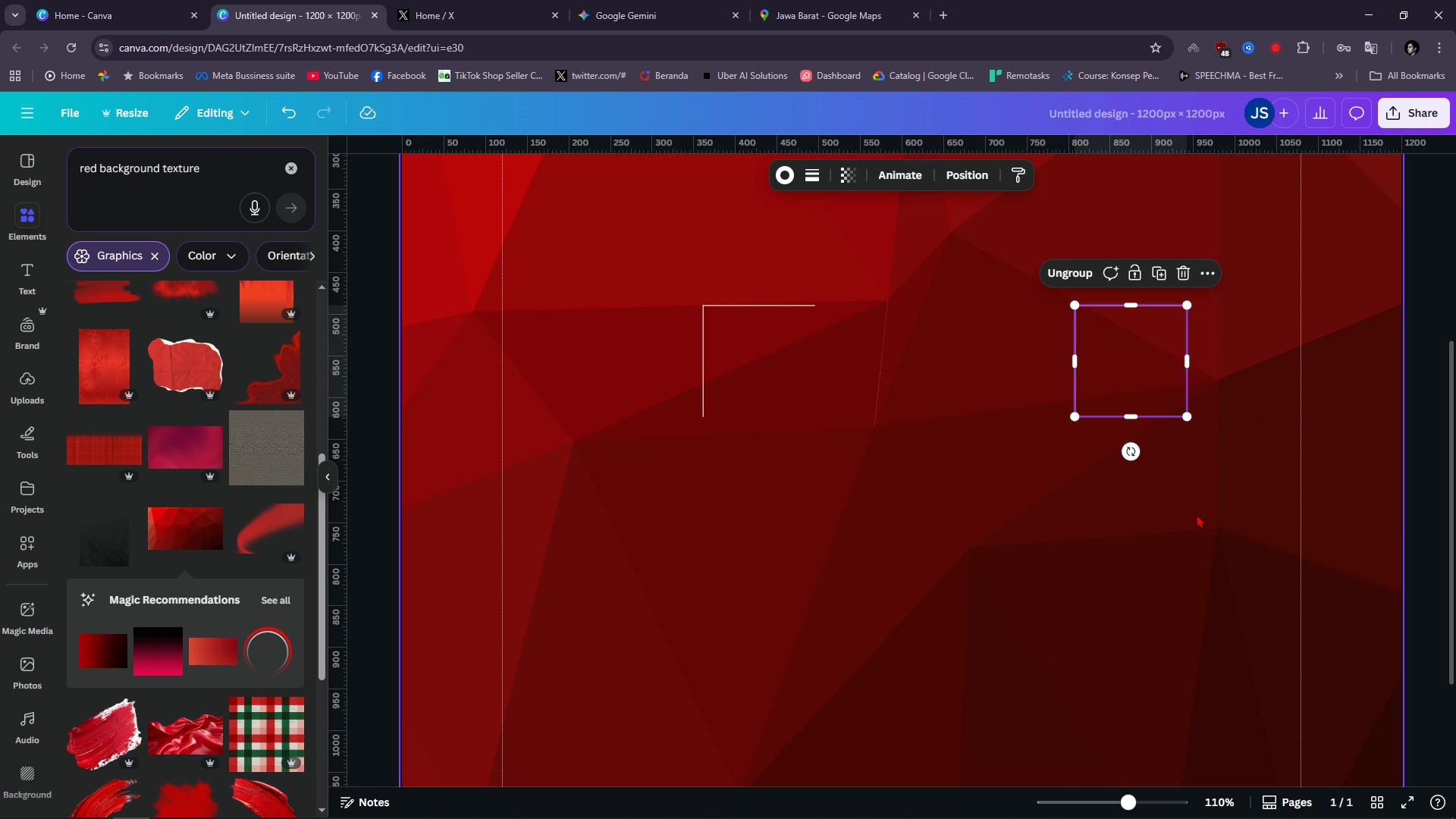 
left_click([1197, 514])
 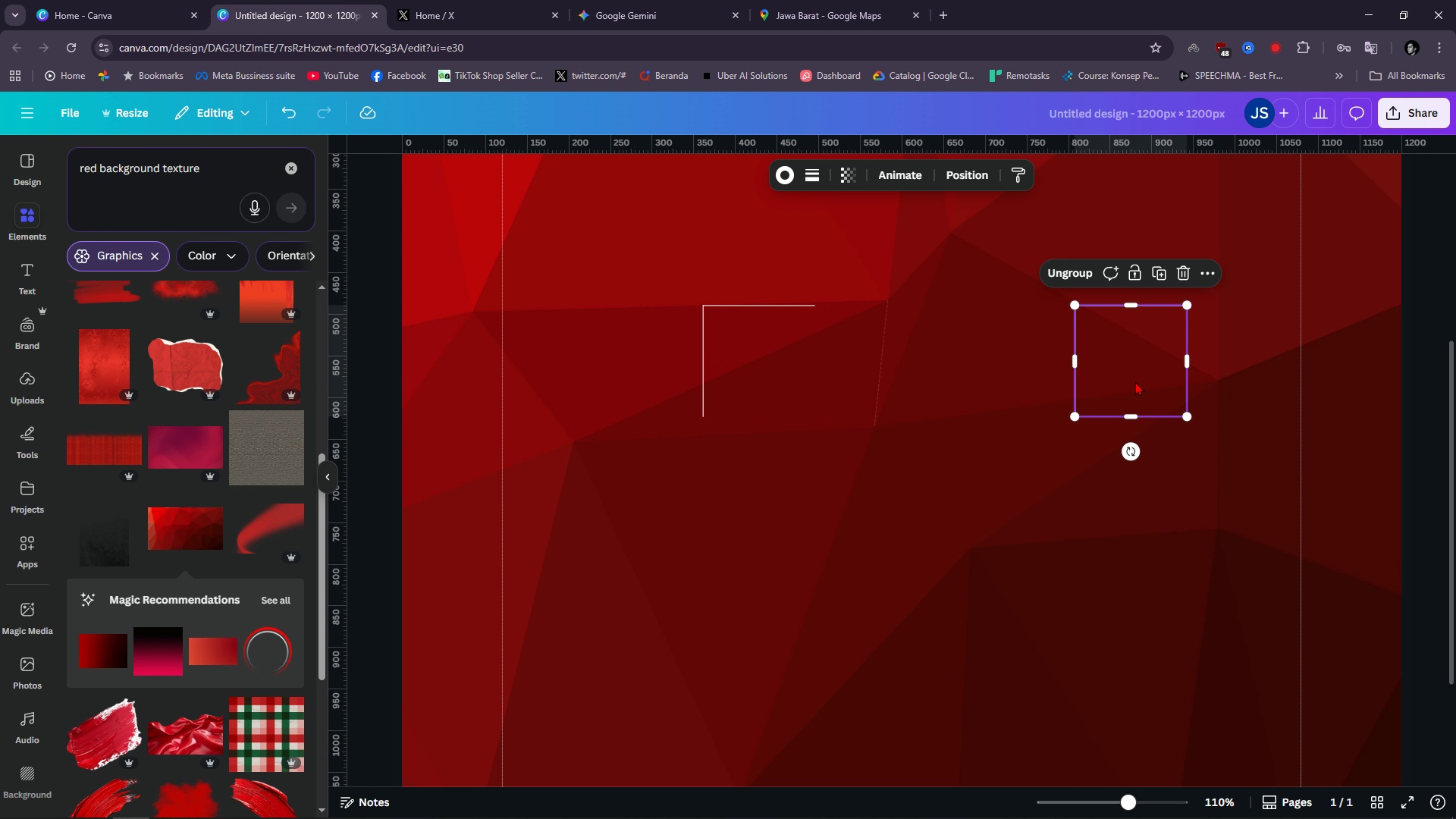 
double_click([1135, 381])
 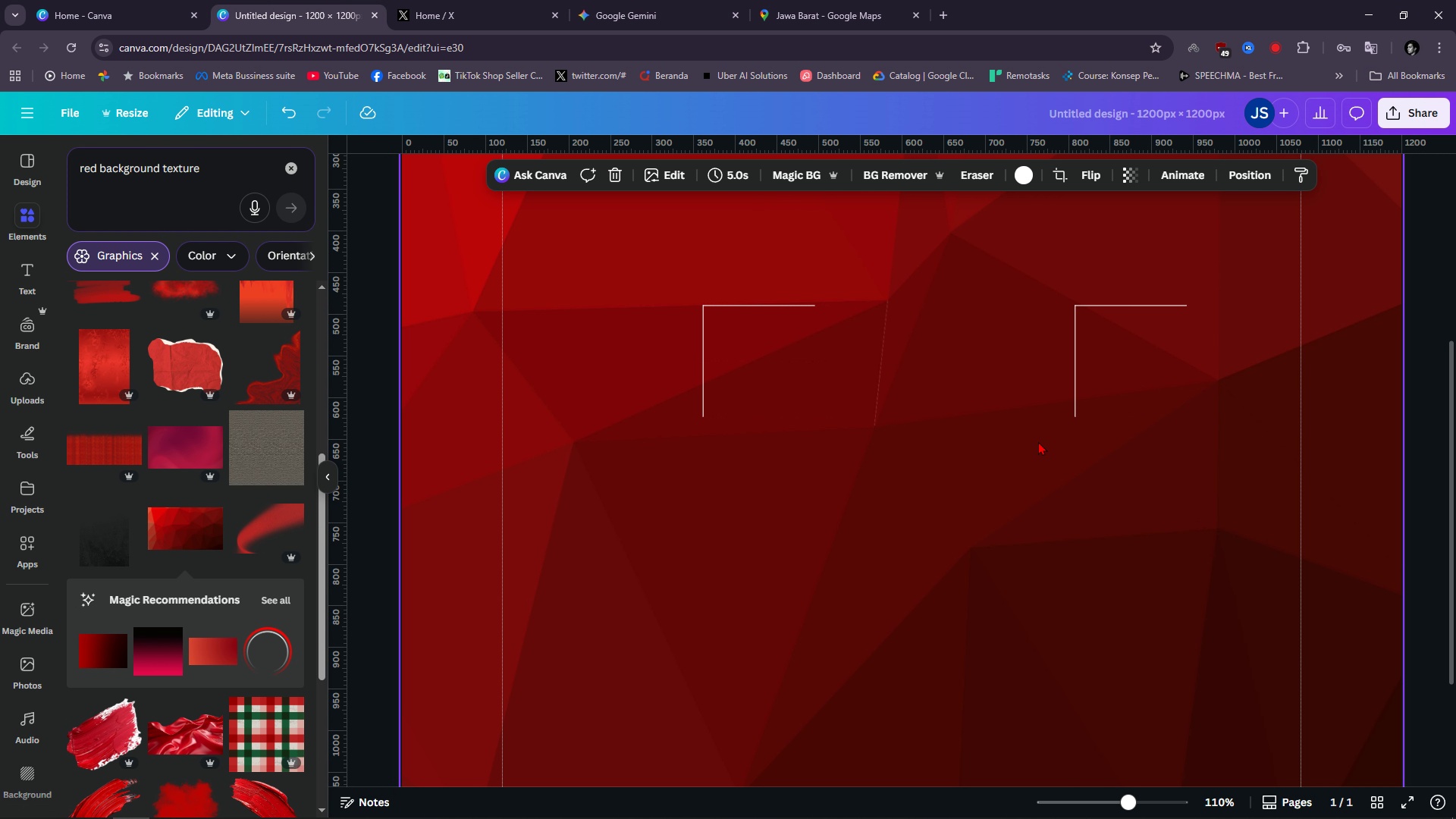 
left_click([1177, 386])
 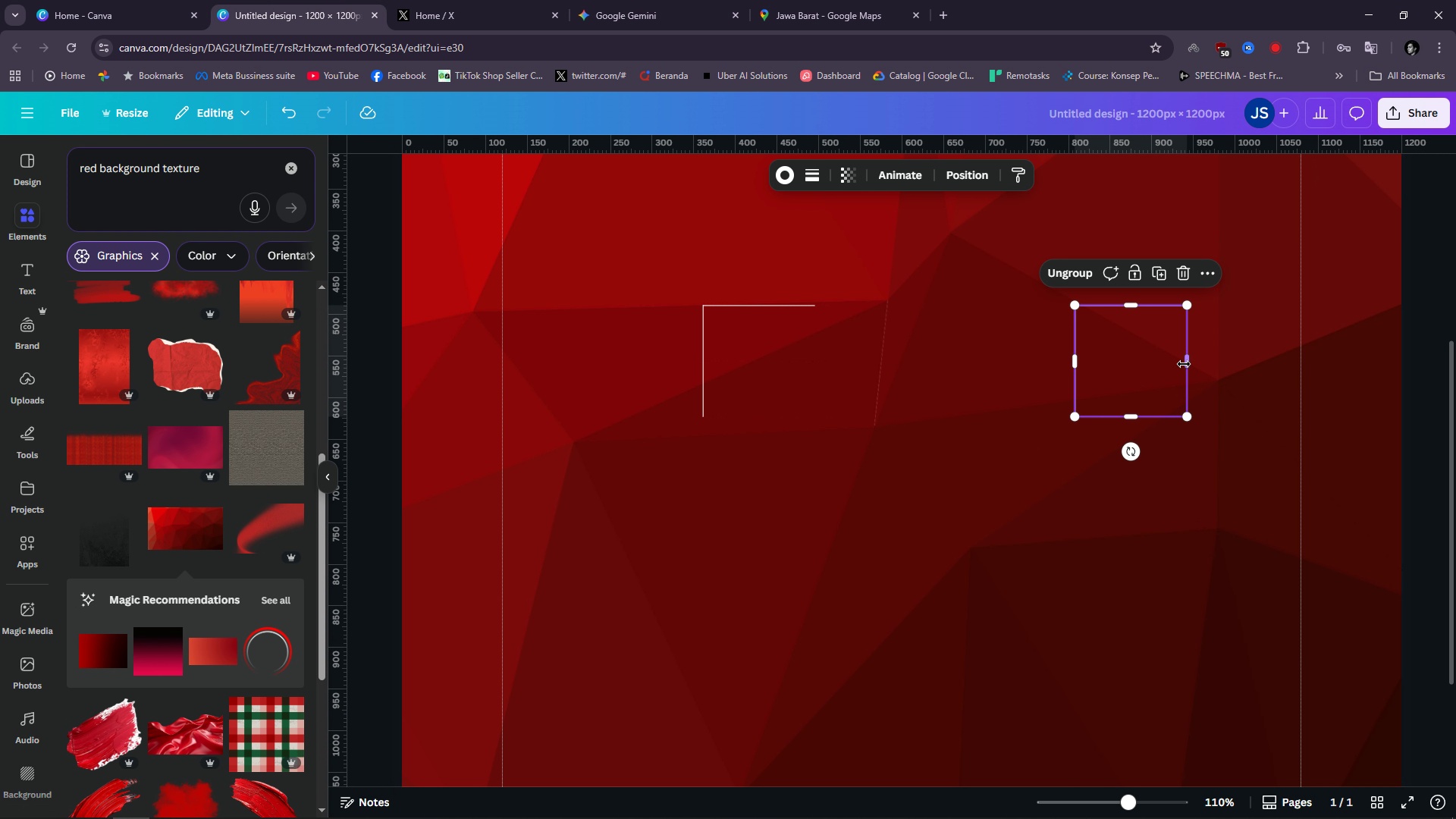 
left_click_drag(start_coordinate=[1184, 364], to_coordinate=[933, 375])
 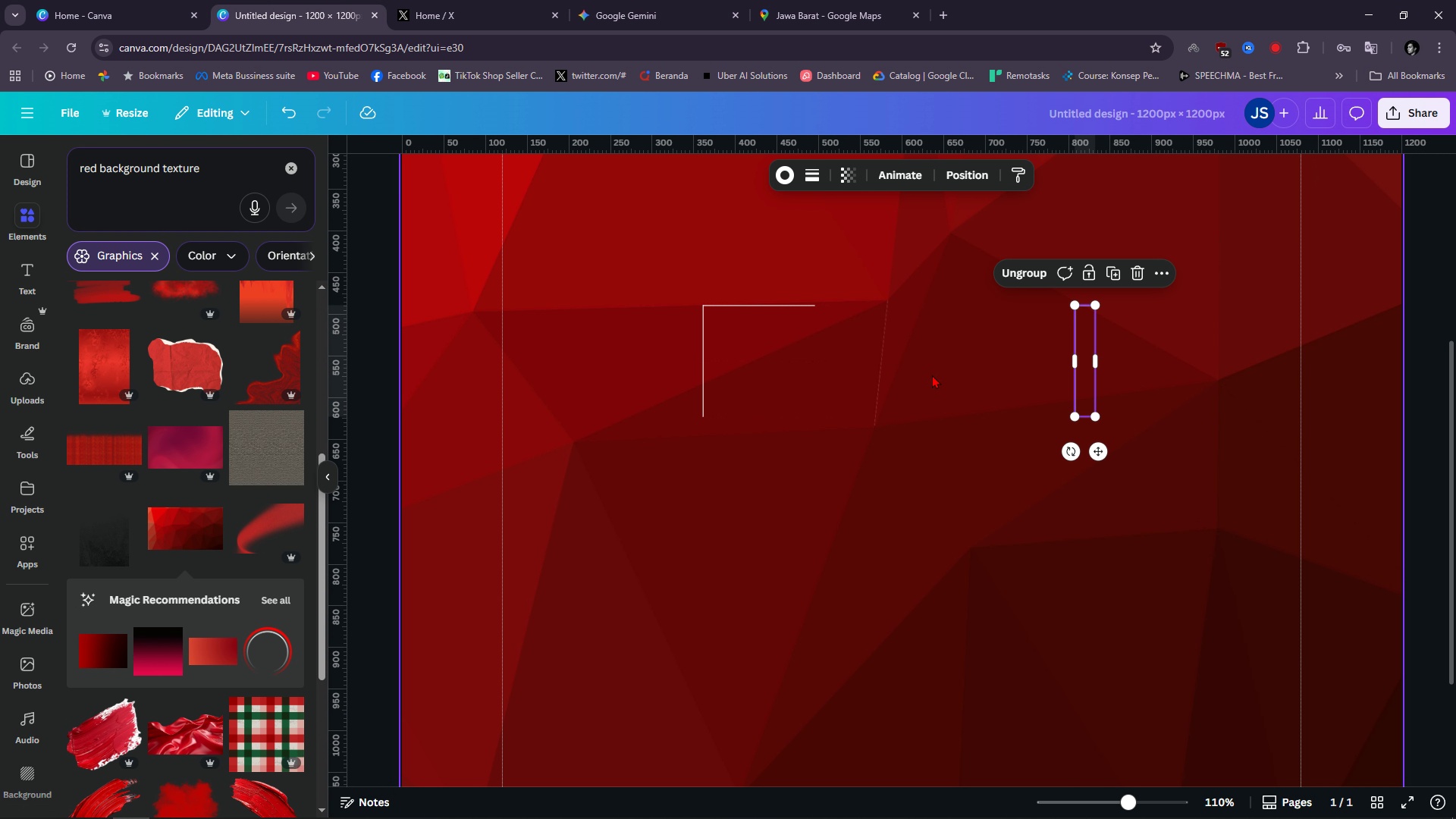 
key(Control+Z)
 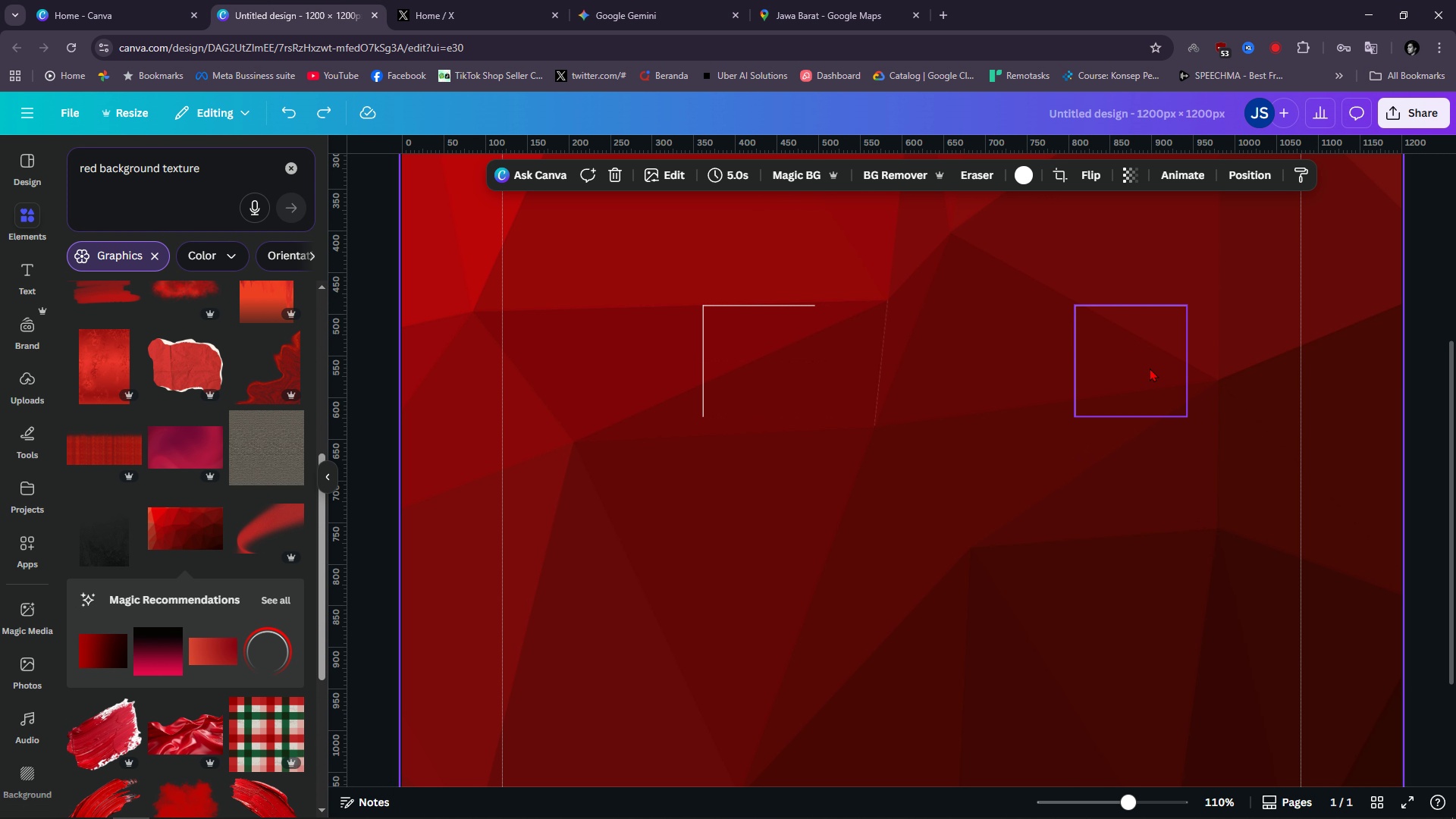 
double_click([1150, 369])
 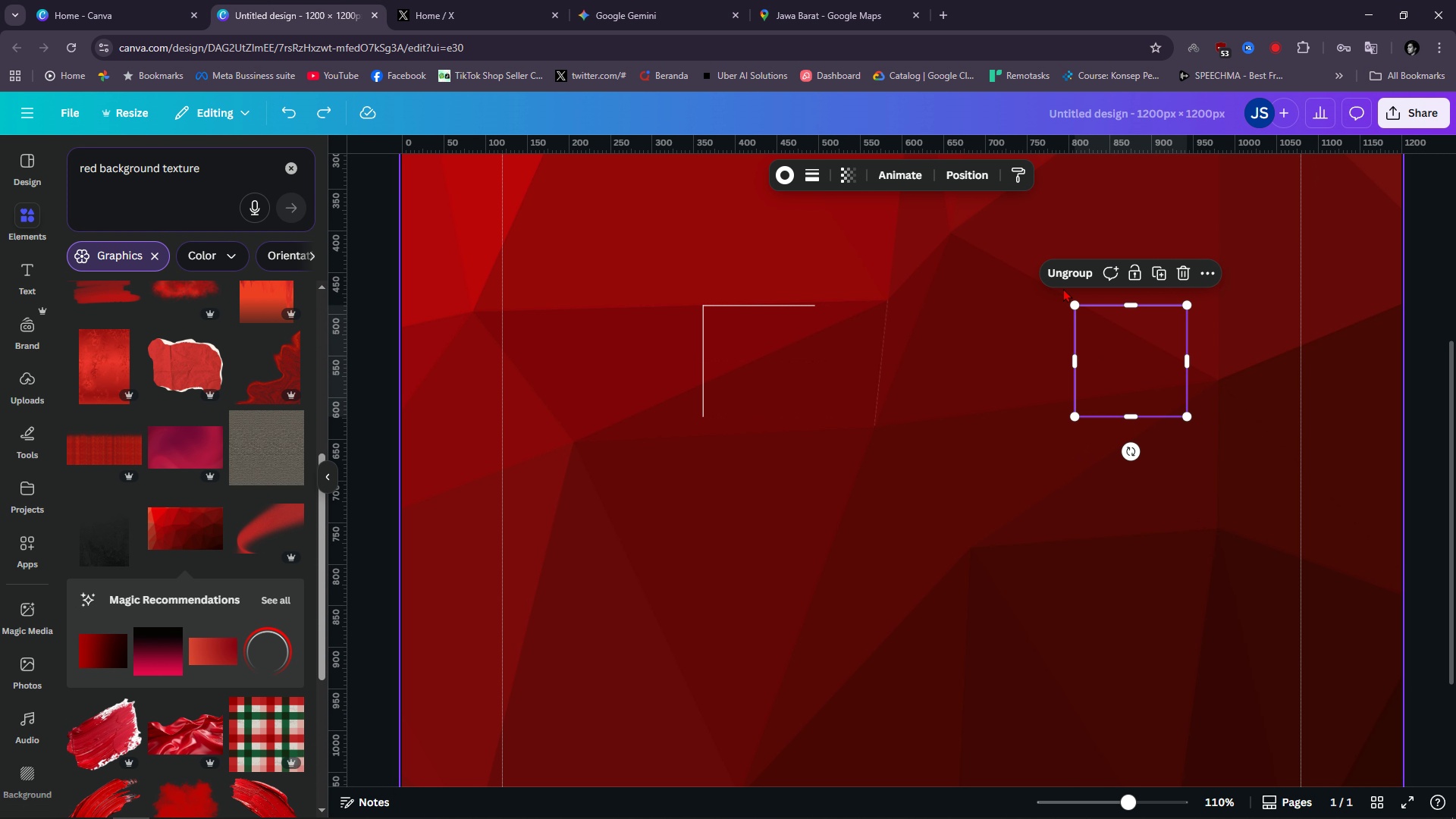 
left_click([1063, 288])
 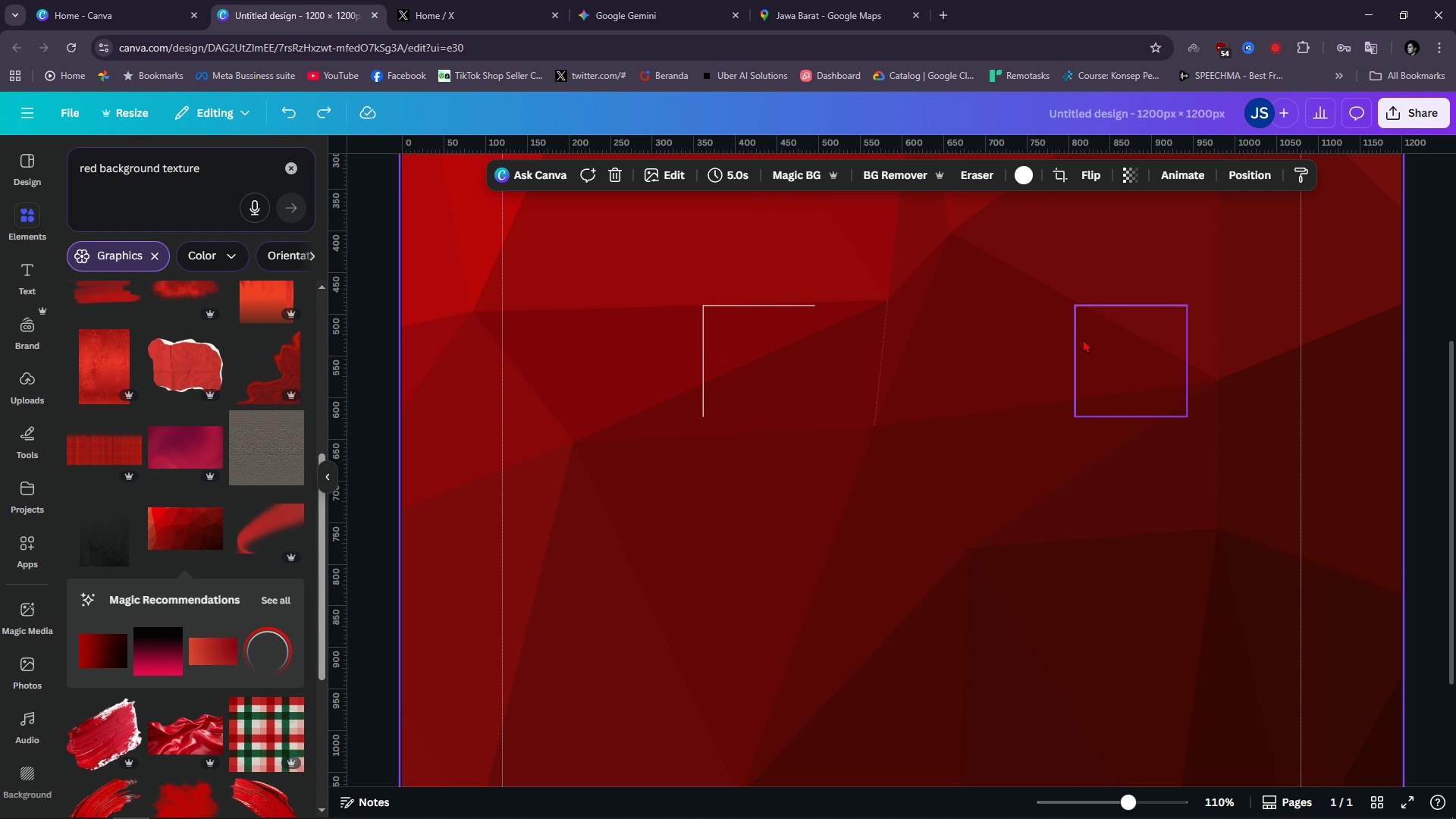 
left_click([1083, 339])
 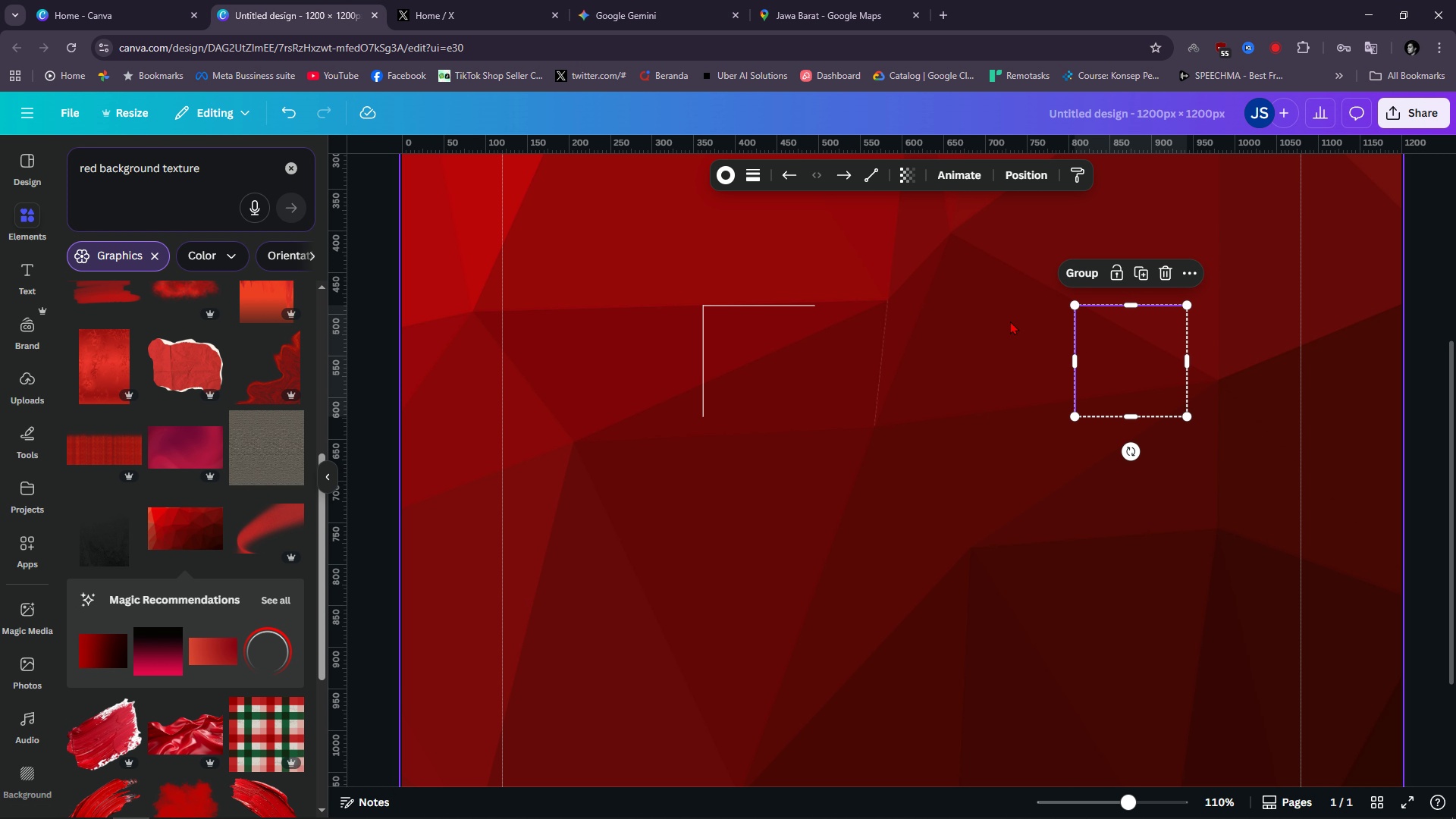 
double_click([1046, 448])
 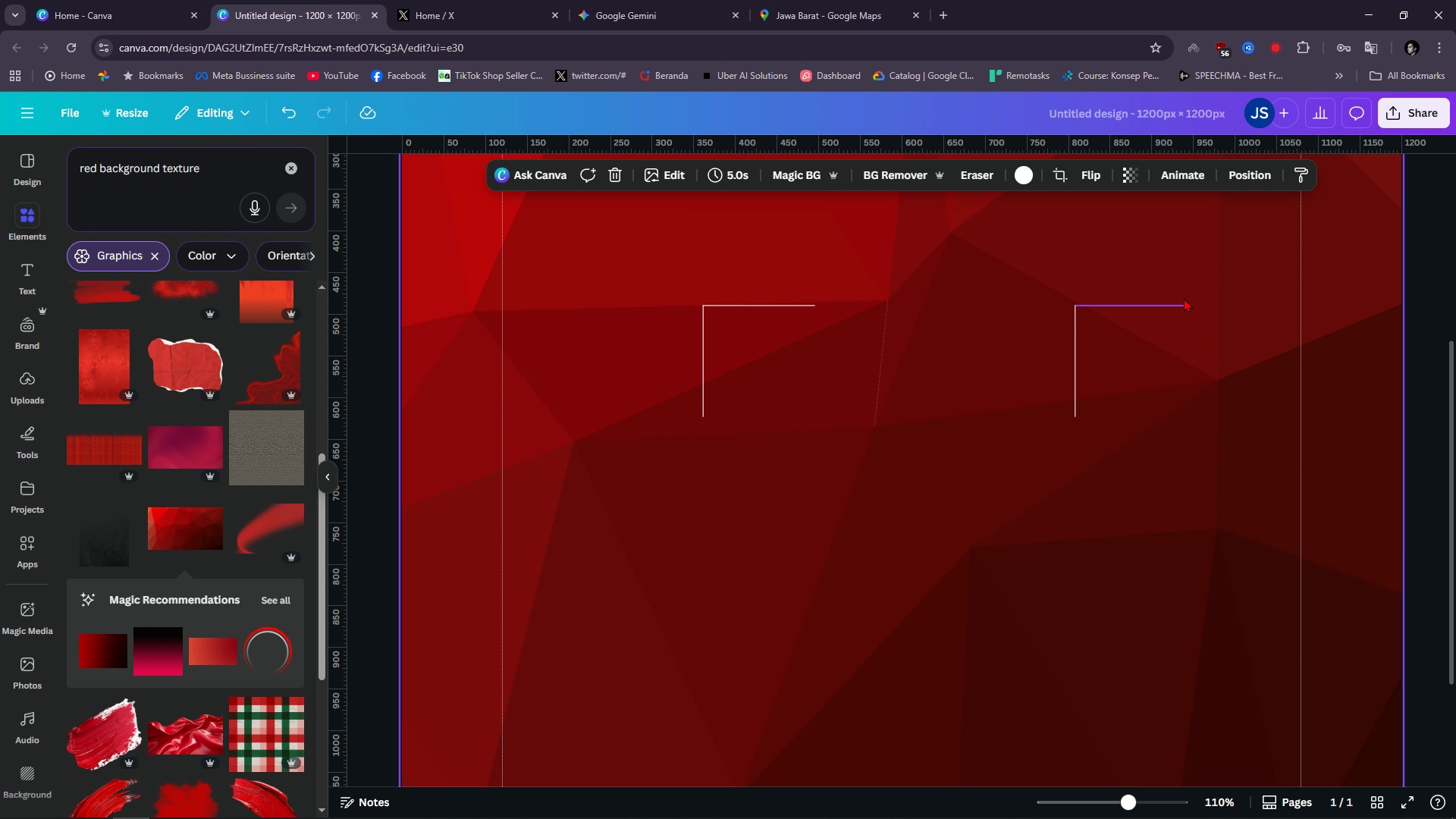 
left_click([1184, 298])
 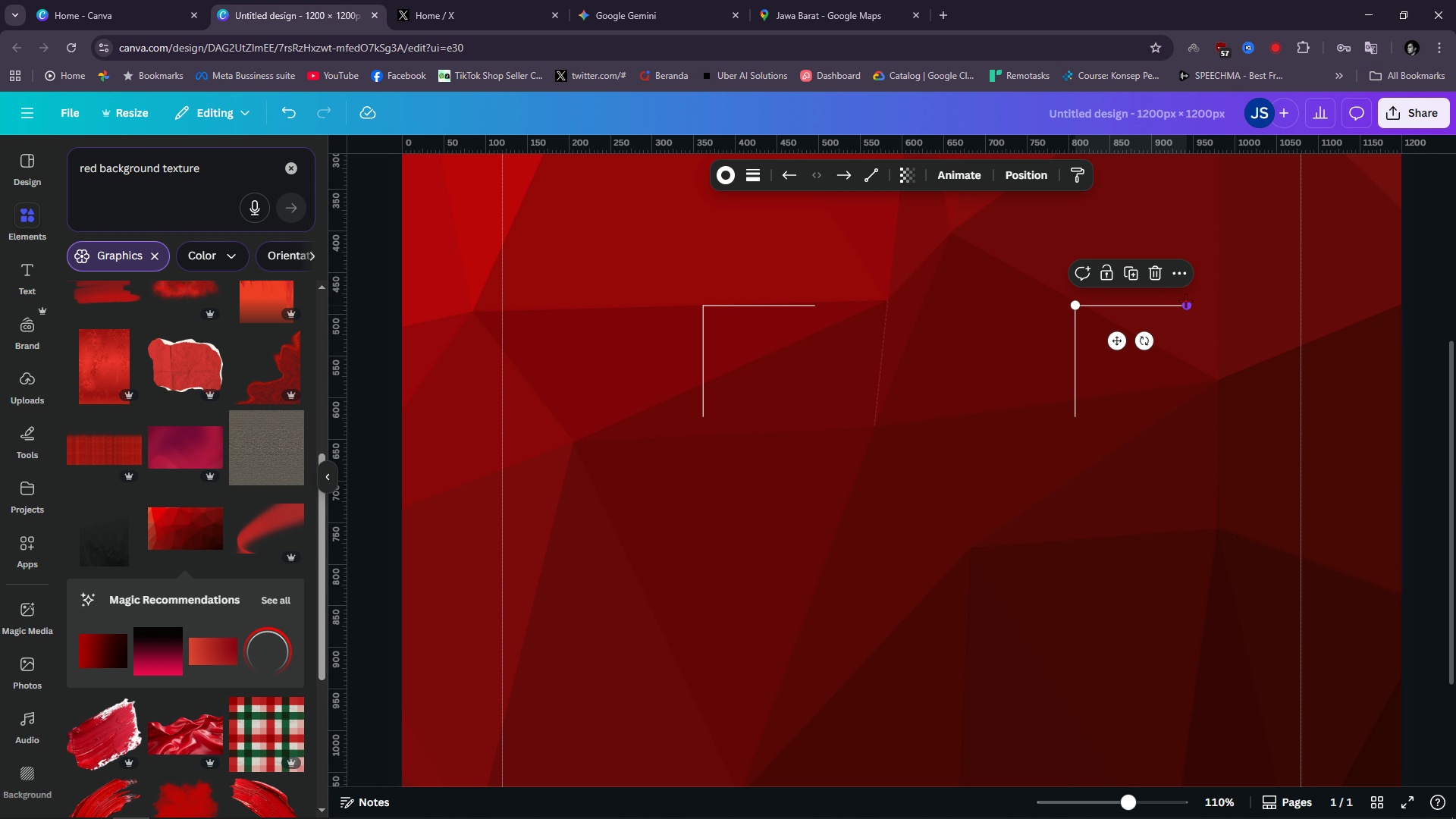 
left_click_drag(start_coordinate=[1186, 302], to_coordinate=[956, 304])
 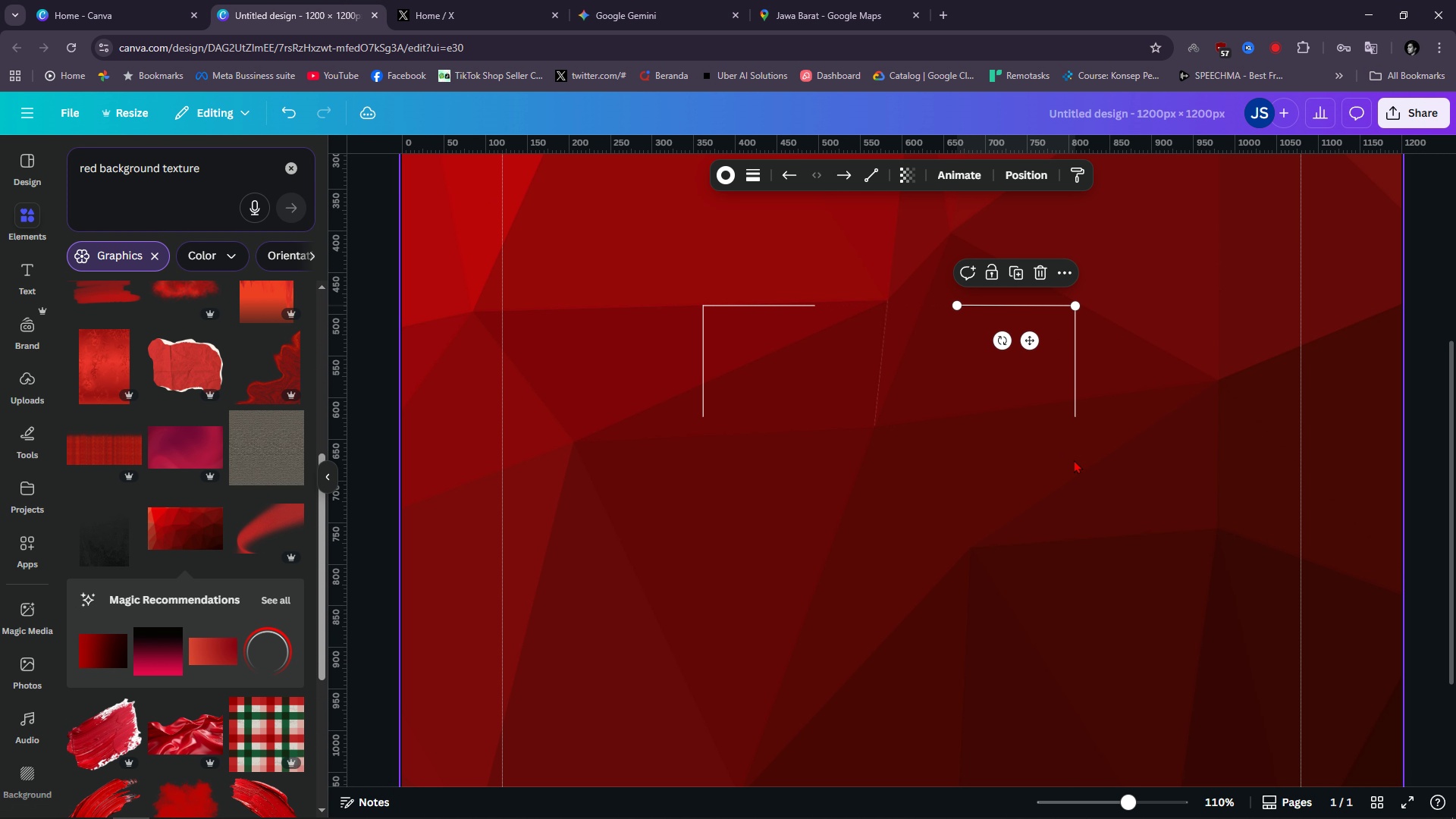 
left_click([1074, 460])
 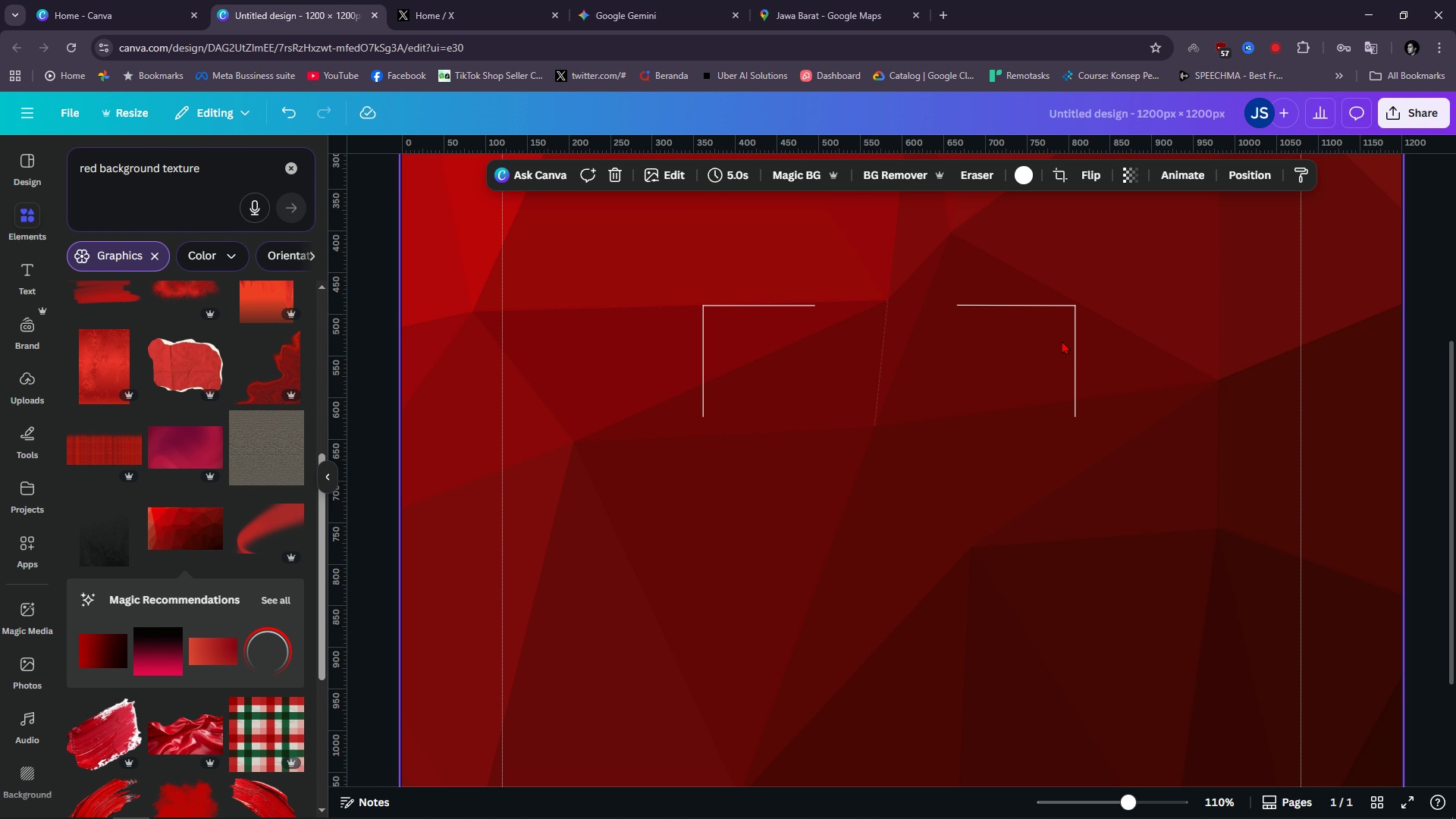 
left_click([1062, 340])
 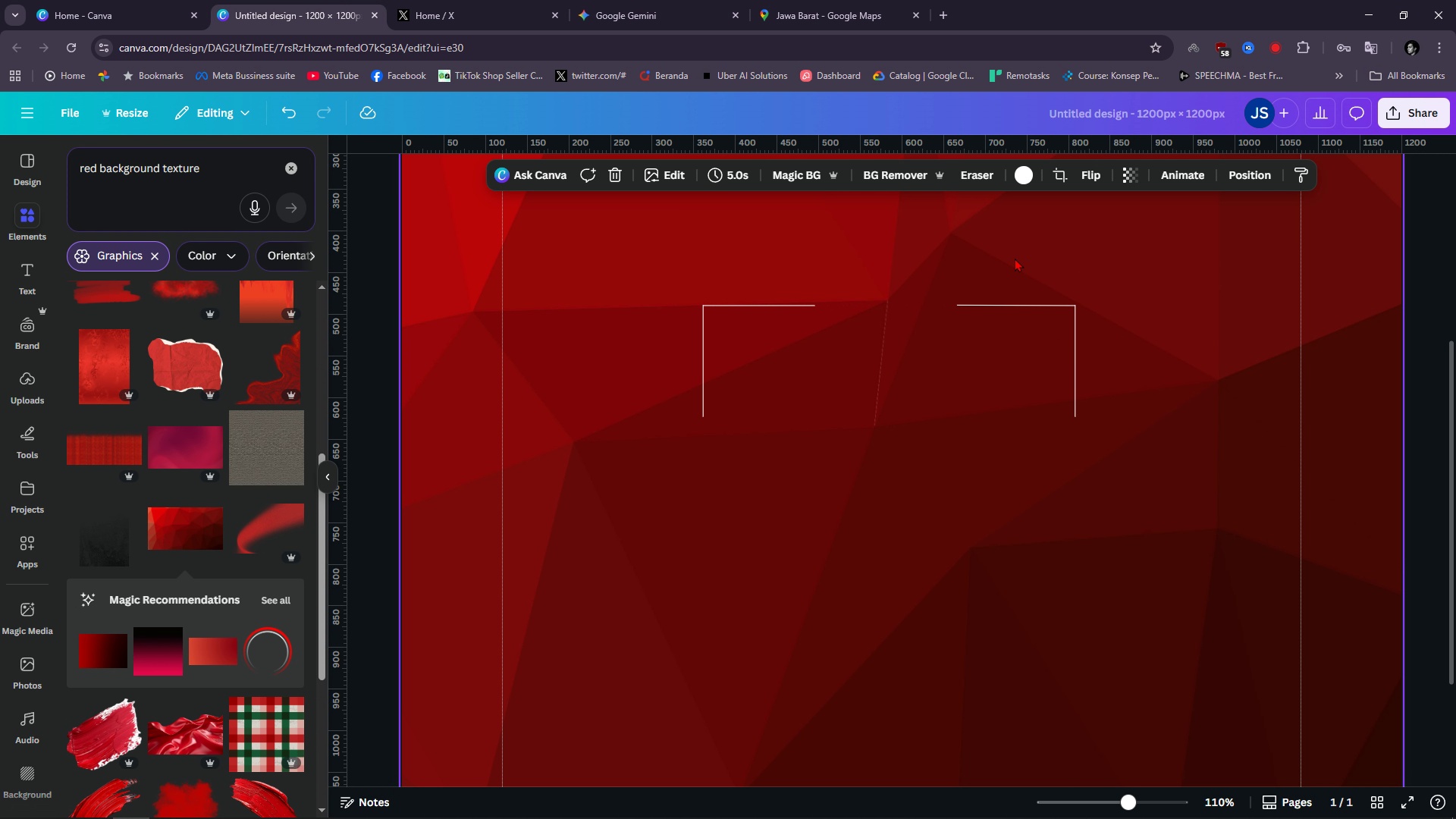 
left_click_drag(start_coordinate=[1015, 258], to_coordinate=[1147, 450])
 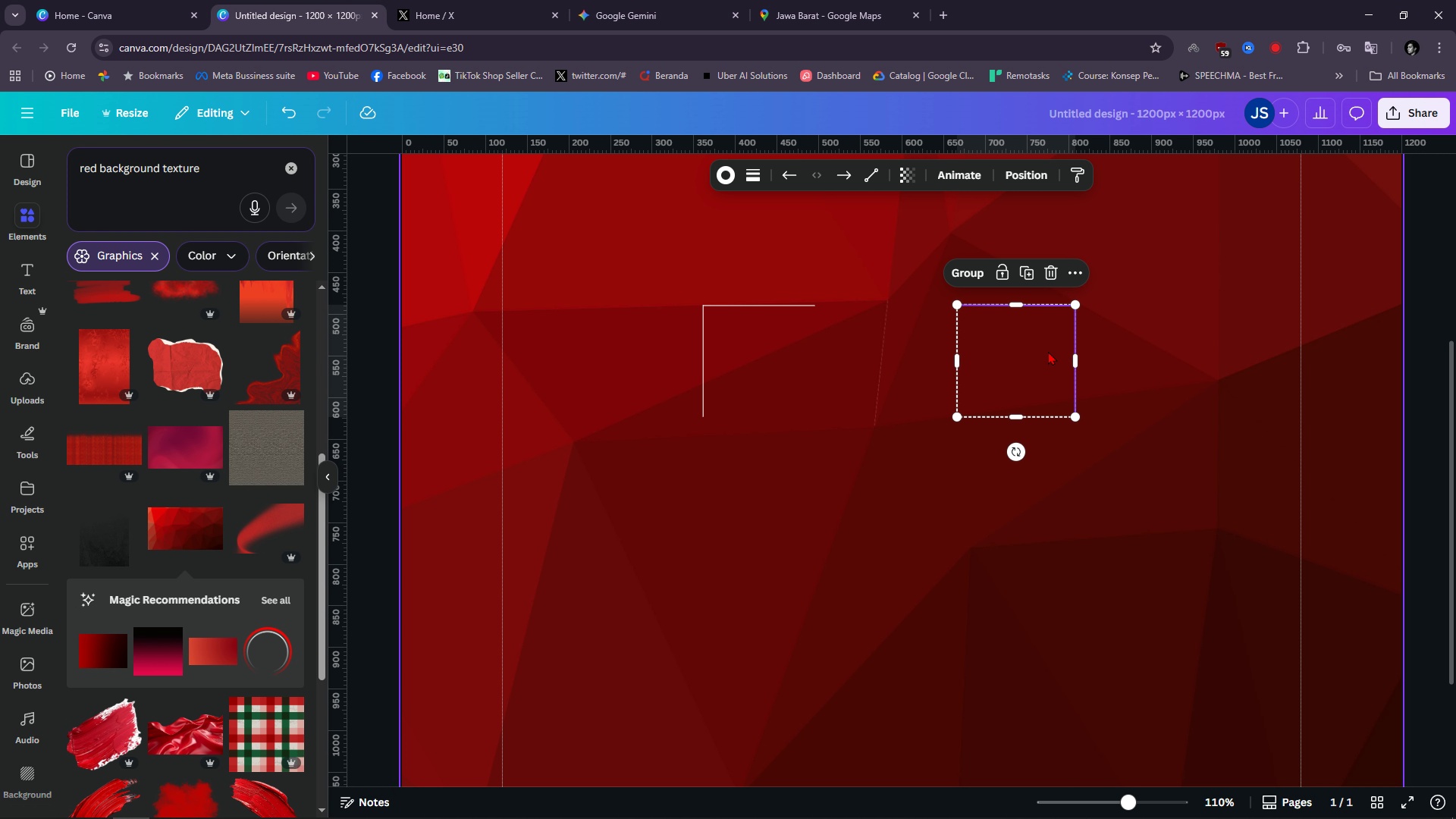 
left_click_drag(start_coordinate=[1045, 351], to_coordinate=[1149, 354])
 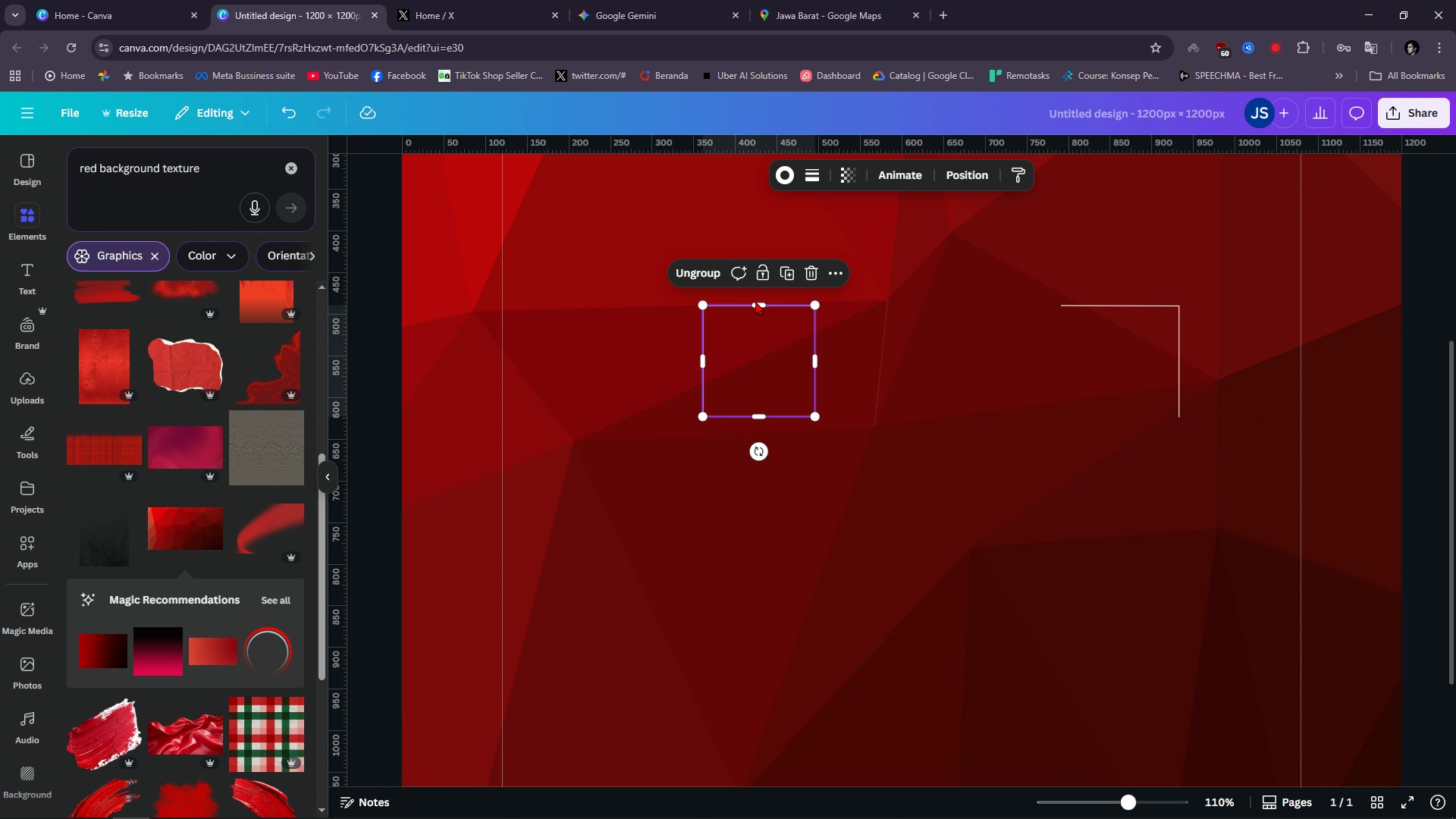 
left_click([789, 271])
 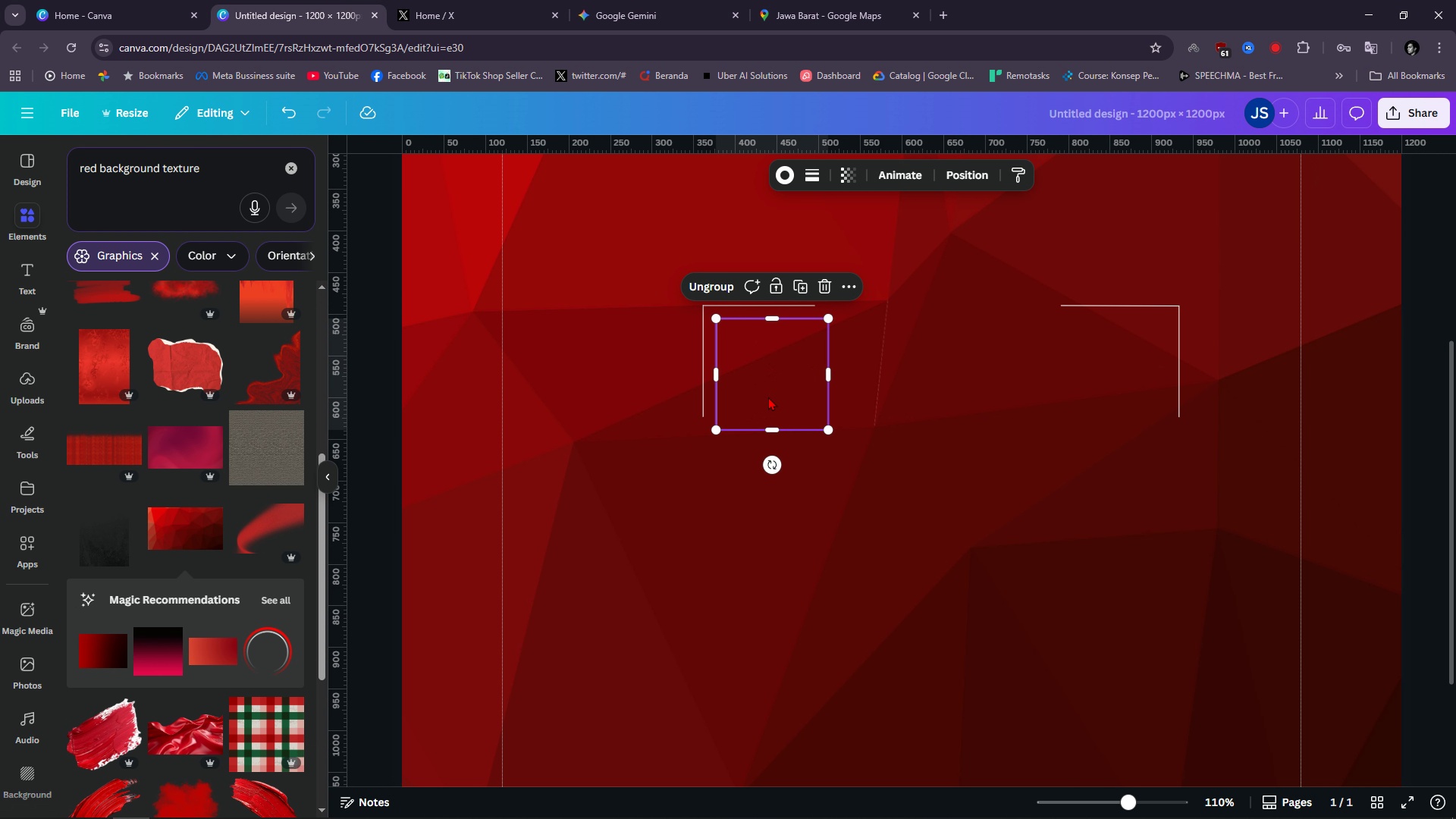 
left_click_drag(start_coordinate=[768, 362], to_coordinate=[750, 661])
 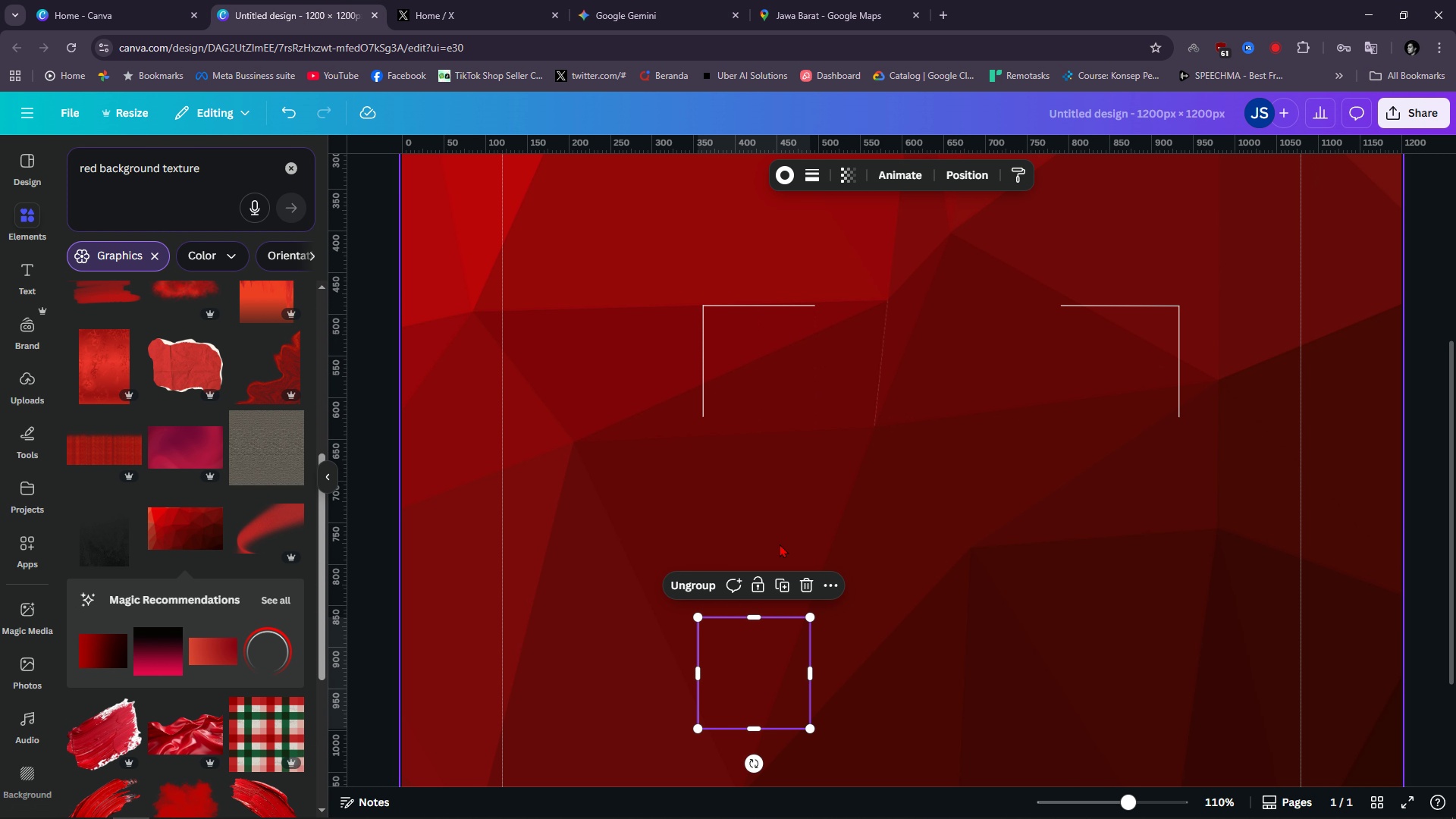 
scroll: coordinate [780, 544], scroll_direction: down, amount: 4.0
 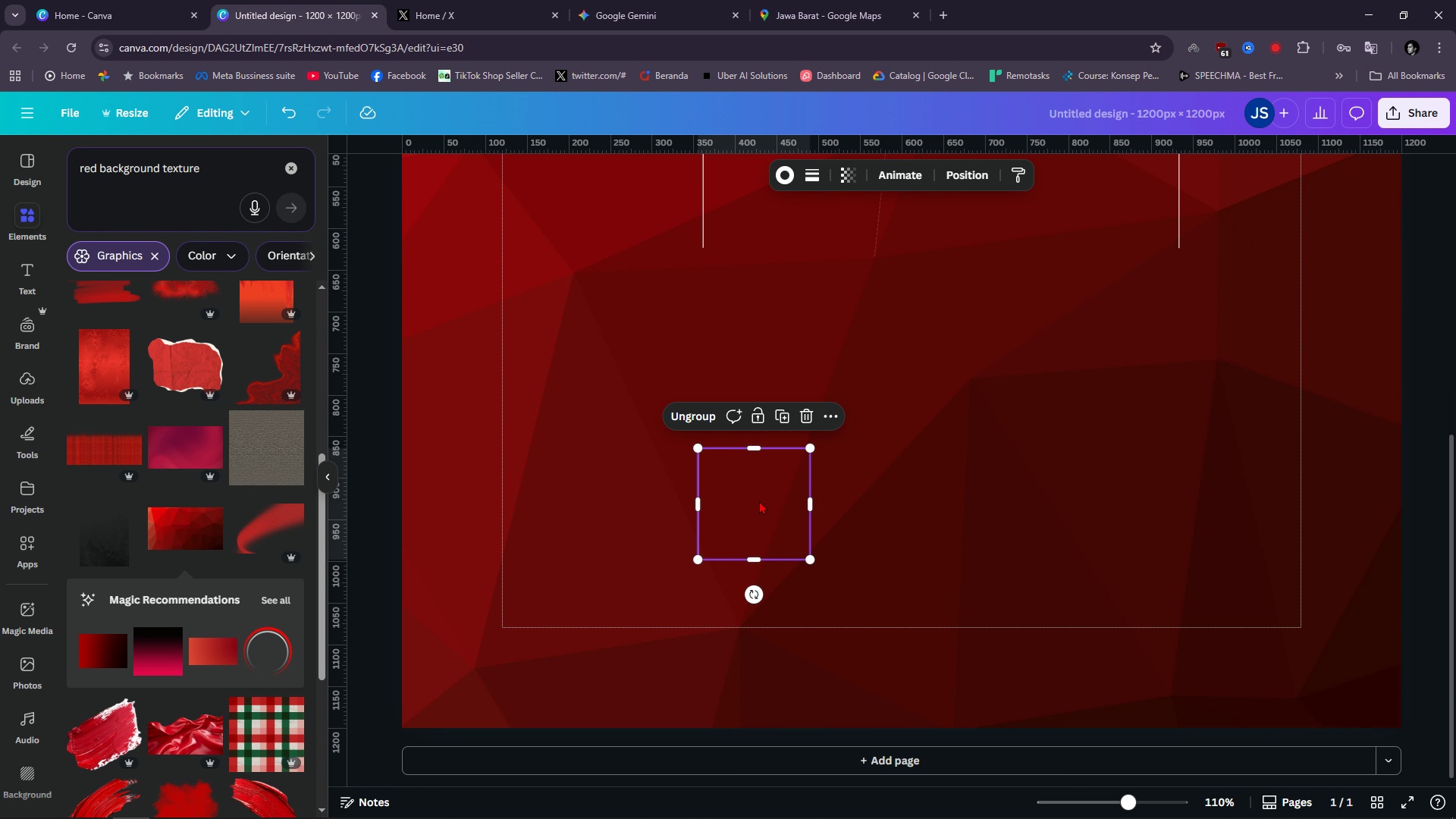 
left_click_drag(start_coordinate=[759, 500], to_coordinate=[764, 537])
 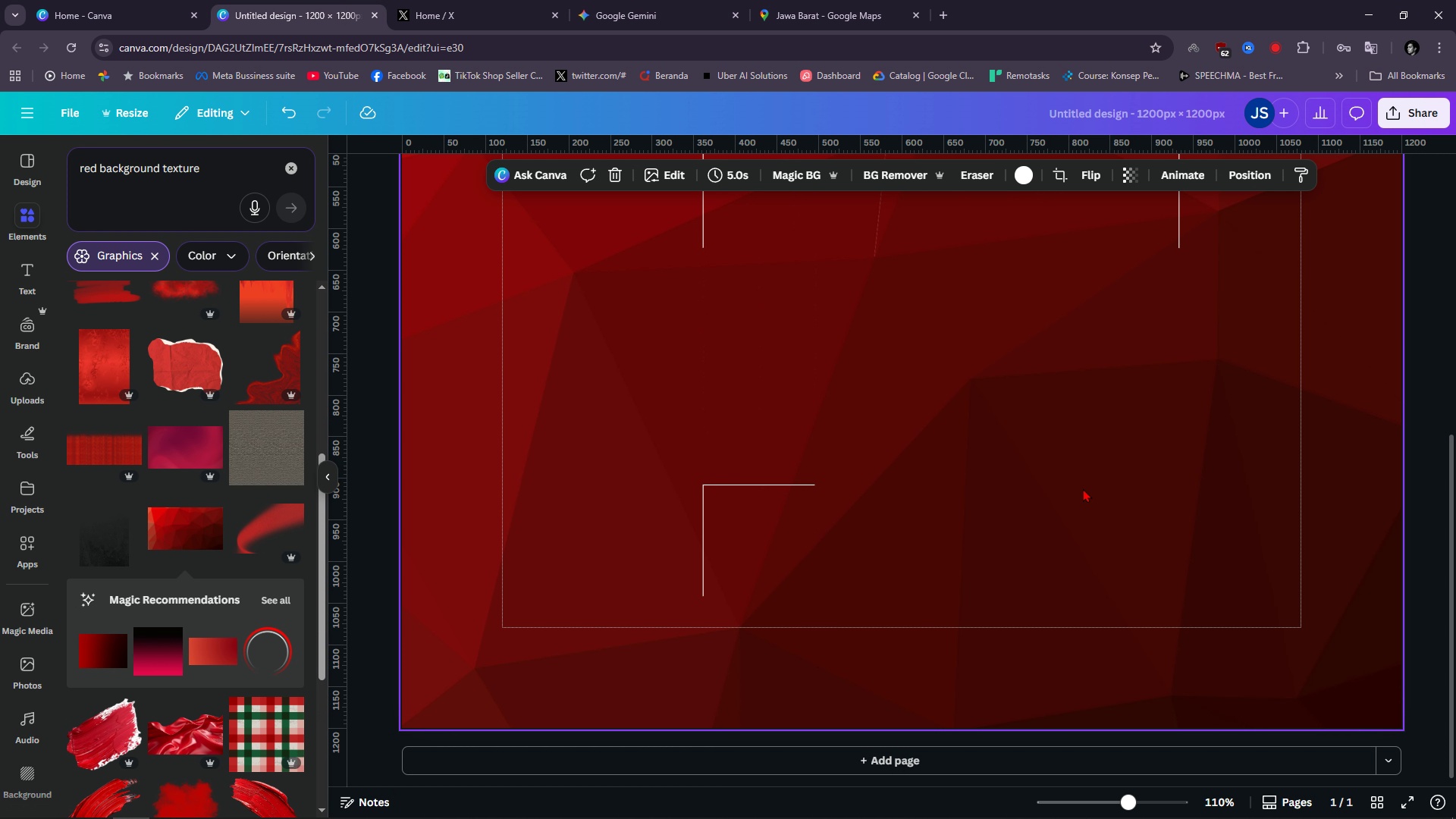 
hold_key(key=ControlLeft, duration=0.48)
scroll: coordinate [1083, 488], scroll_direction: down, amount: 3.0
 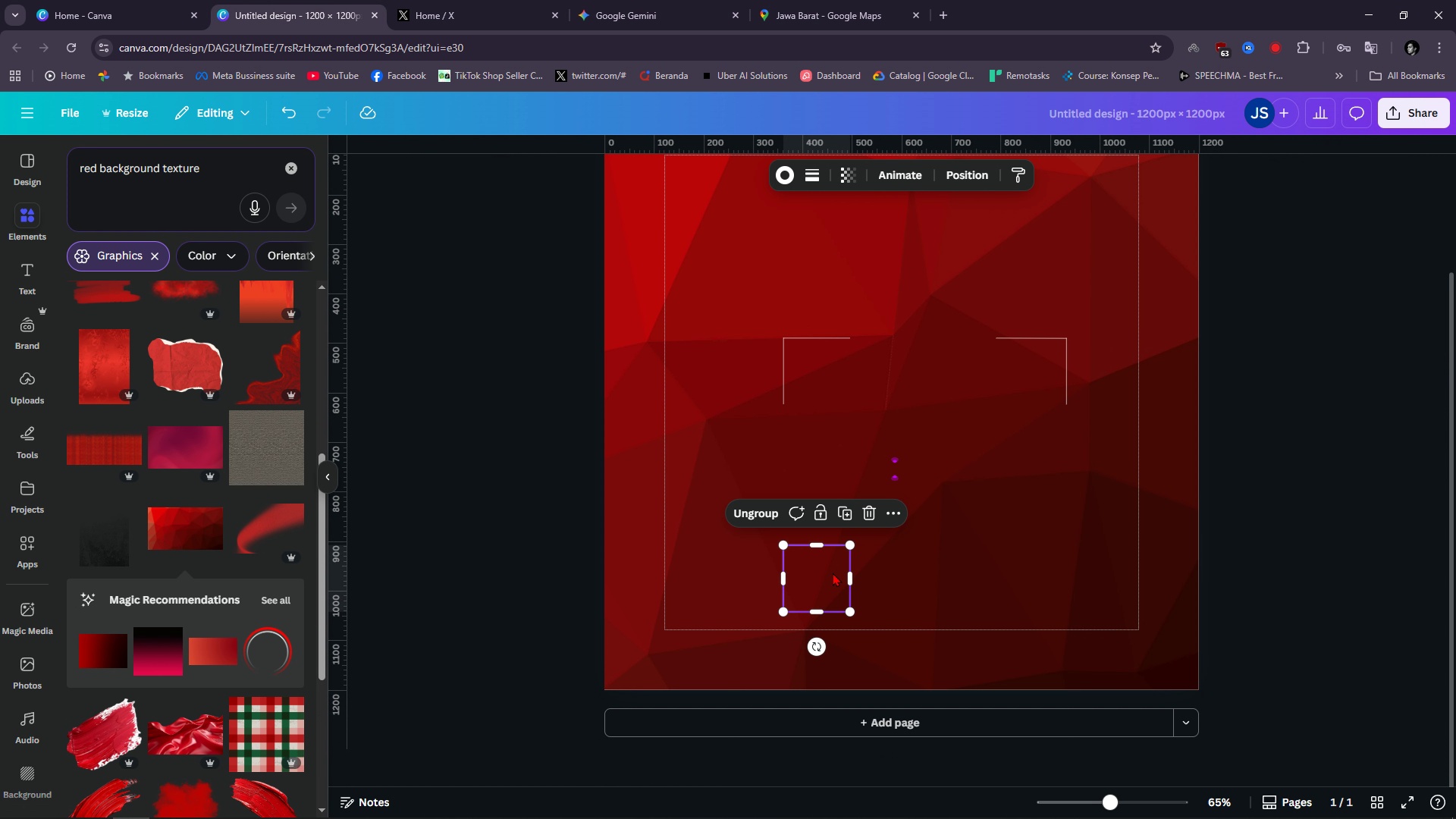 
left_click([833, 573])
 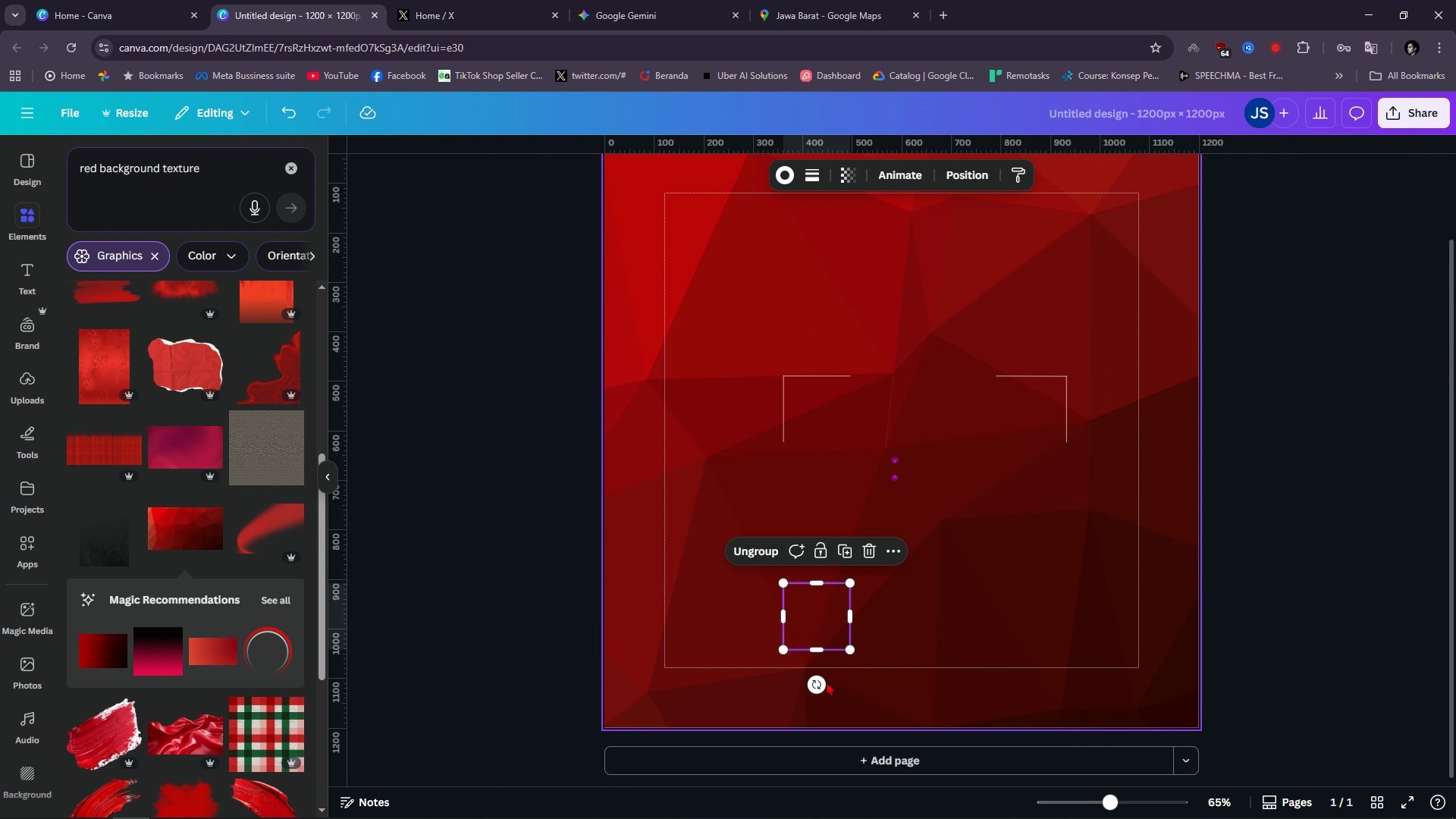 
left_click_drag(start_coordinate=[824, 685], to_coordinate=[893, 609])
 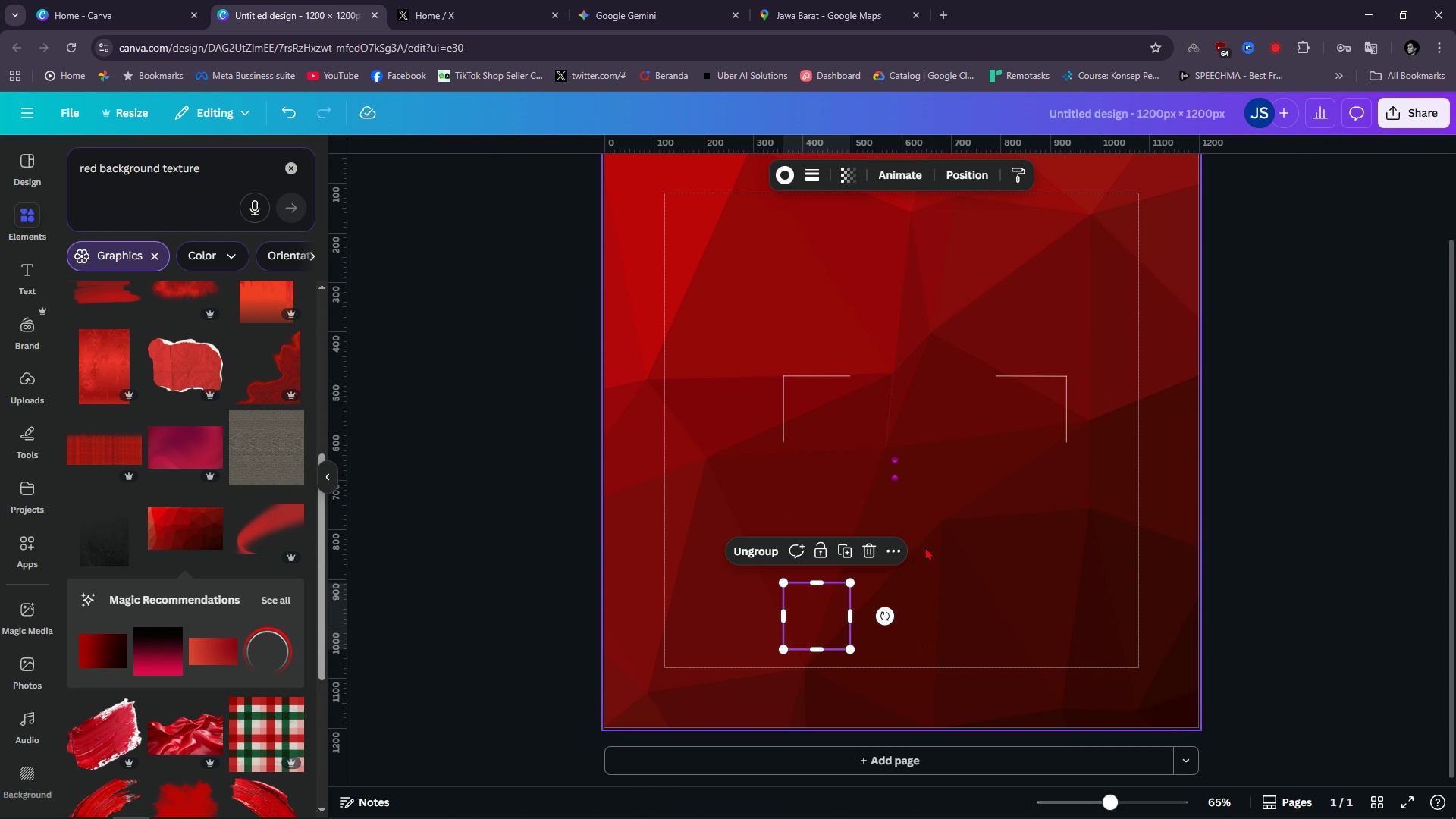 
left_click([925, 547])
 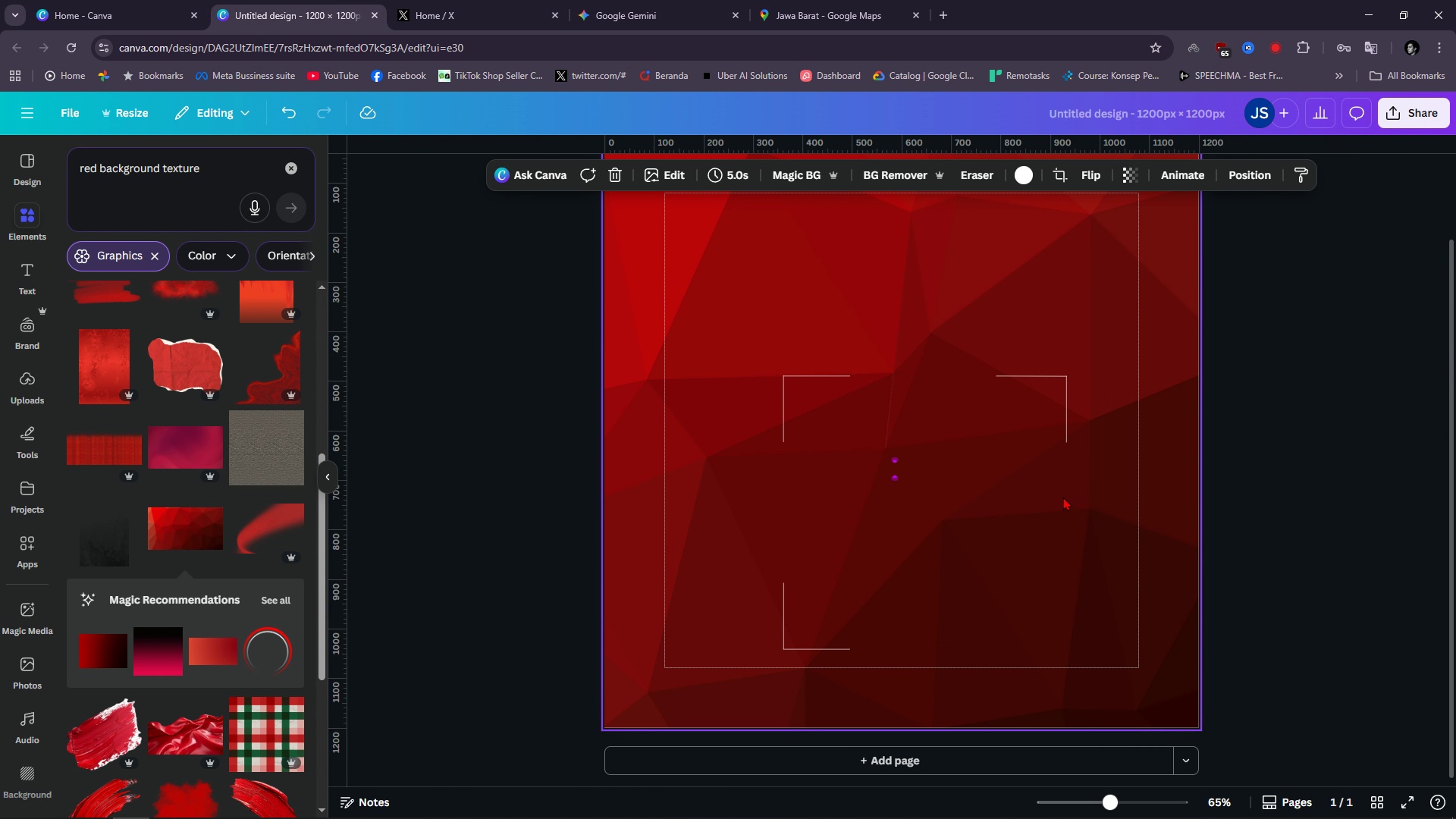 
left_click([1044, 376])
 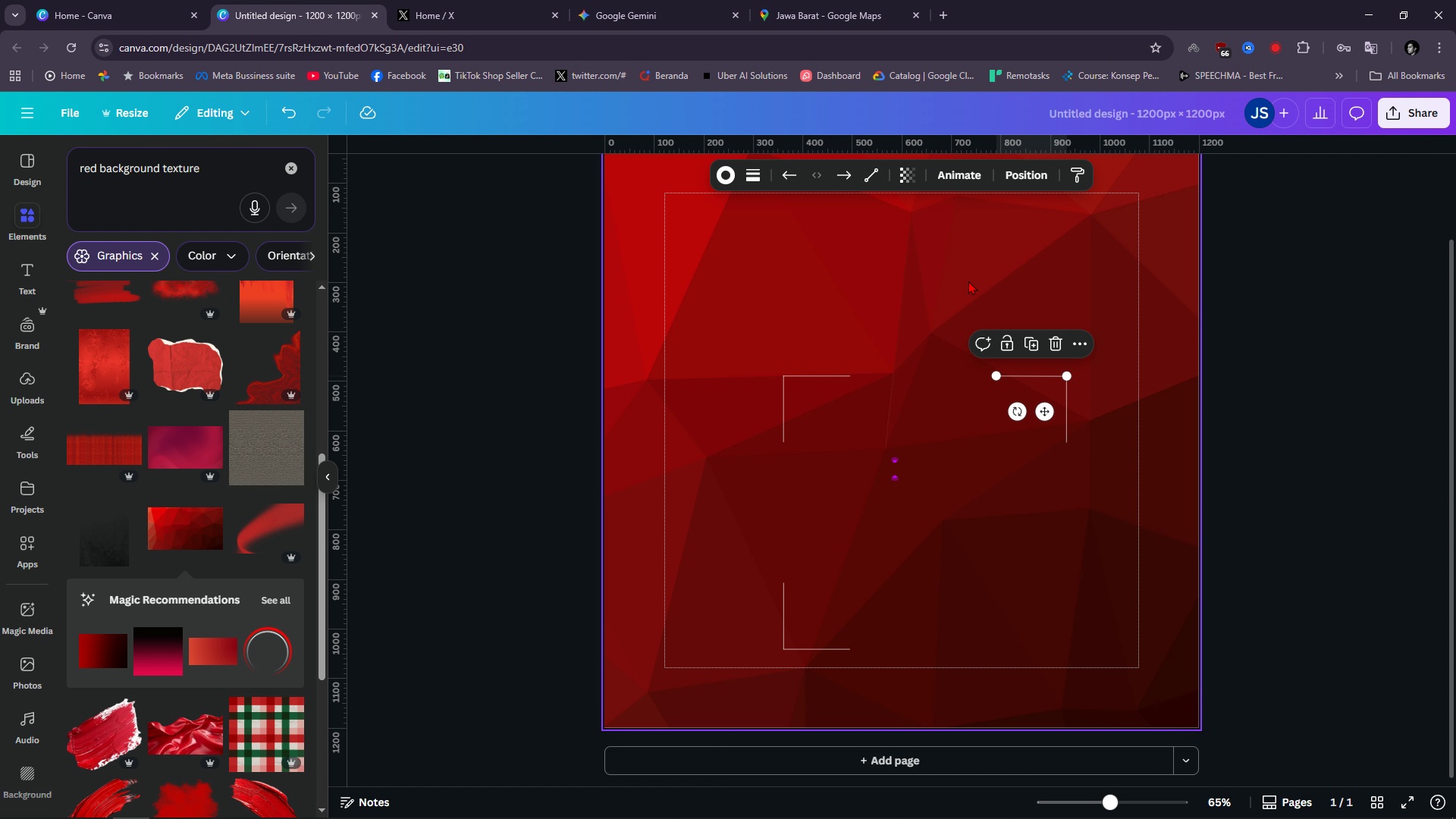 
left_click_drag(start_coordinate=[991, 263], to_coordinate=[1153, 548])
 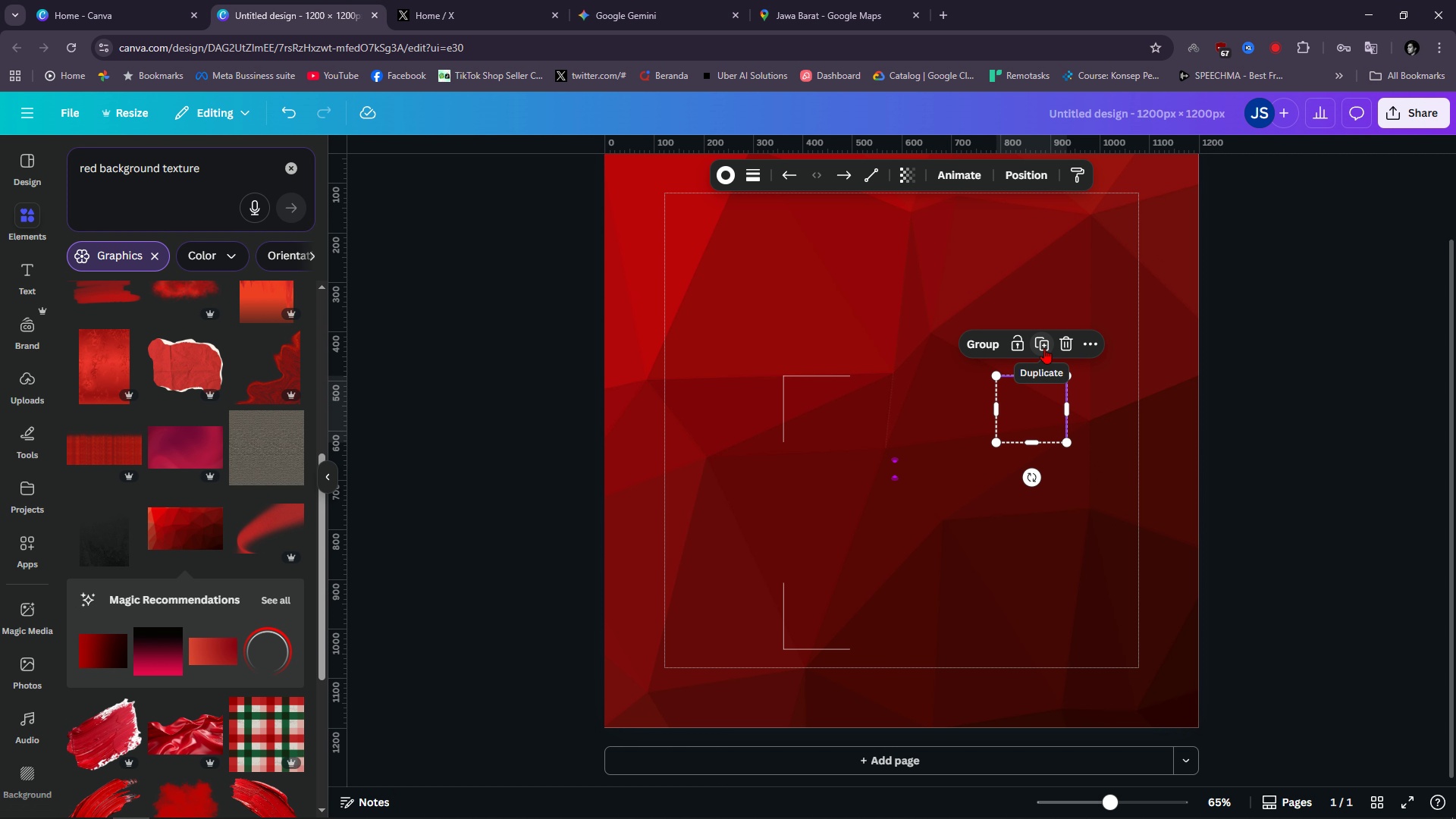 
left_click([1044, 348])
 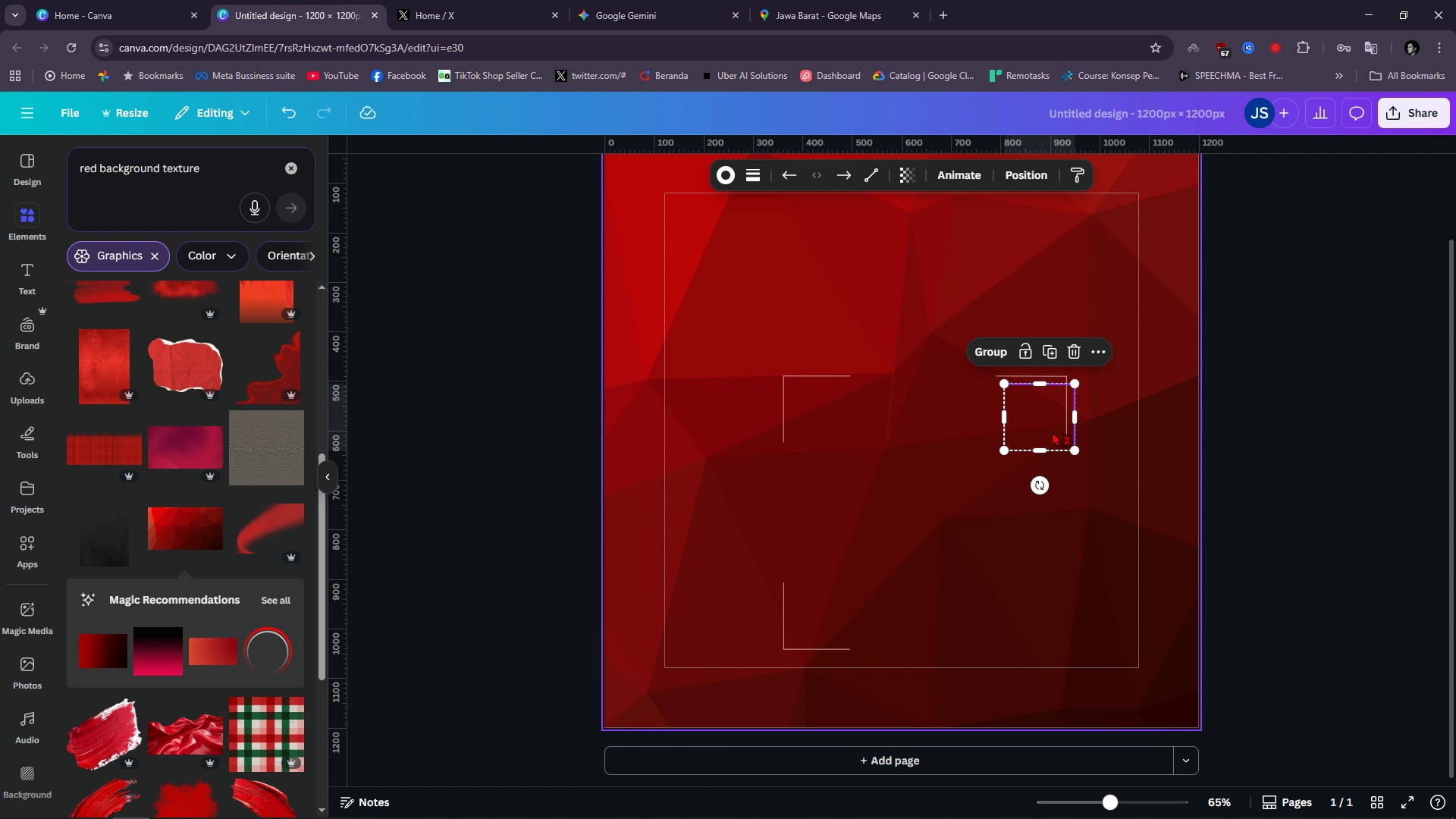 
left_click_drag(start_coordinate=[1053, 432], to_coordinate=[1050, 635])
 